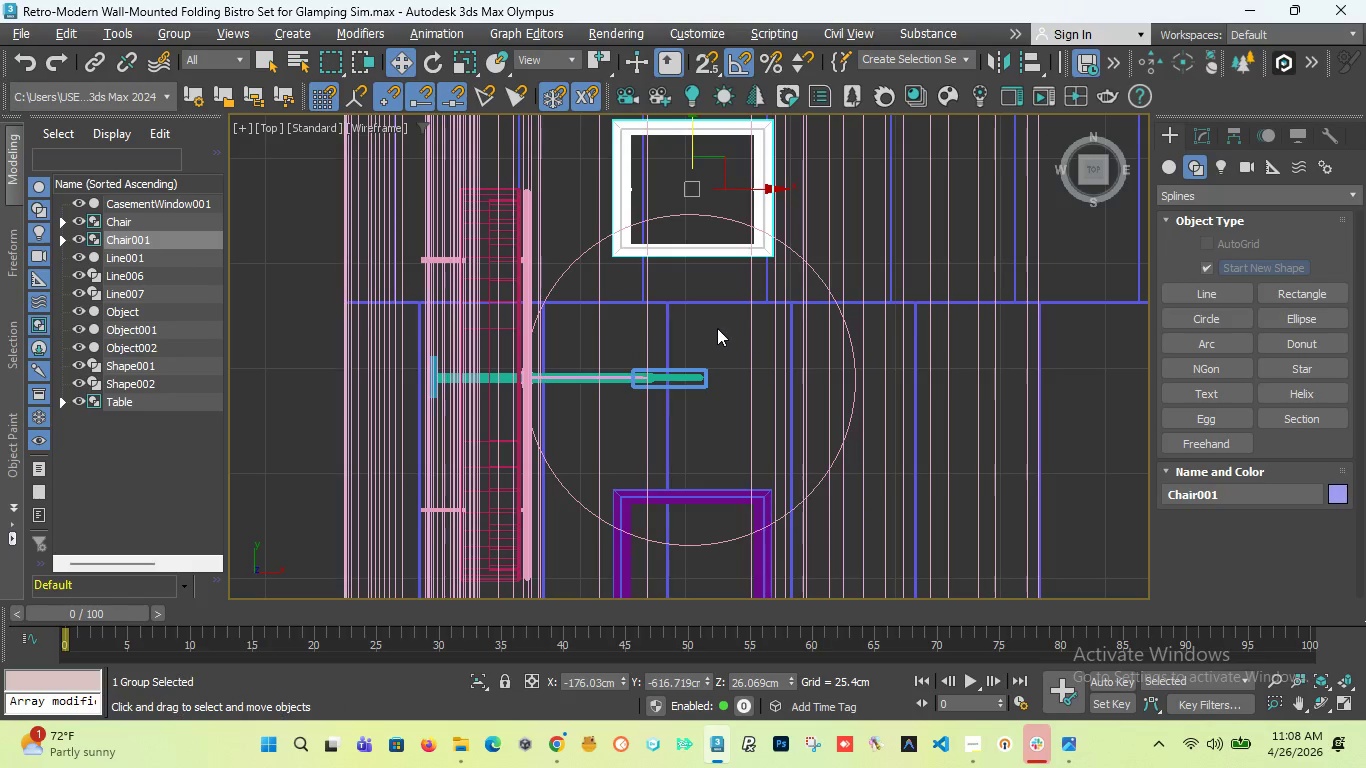 
scroll: coordinate [742, 339], scroll_direction: down, amount: 3.0
 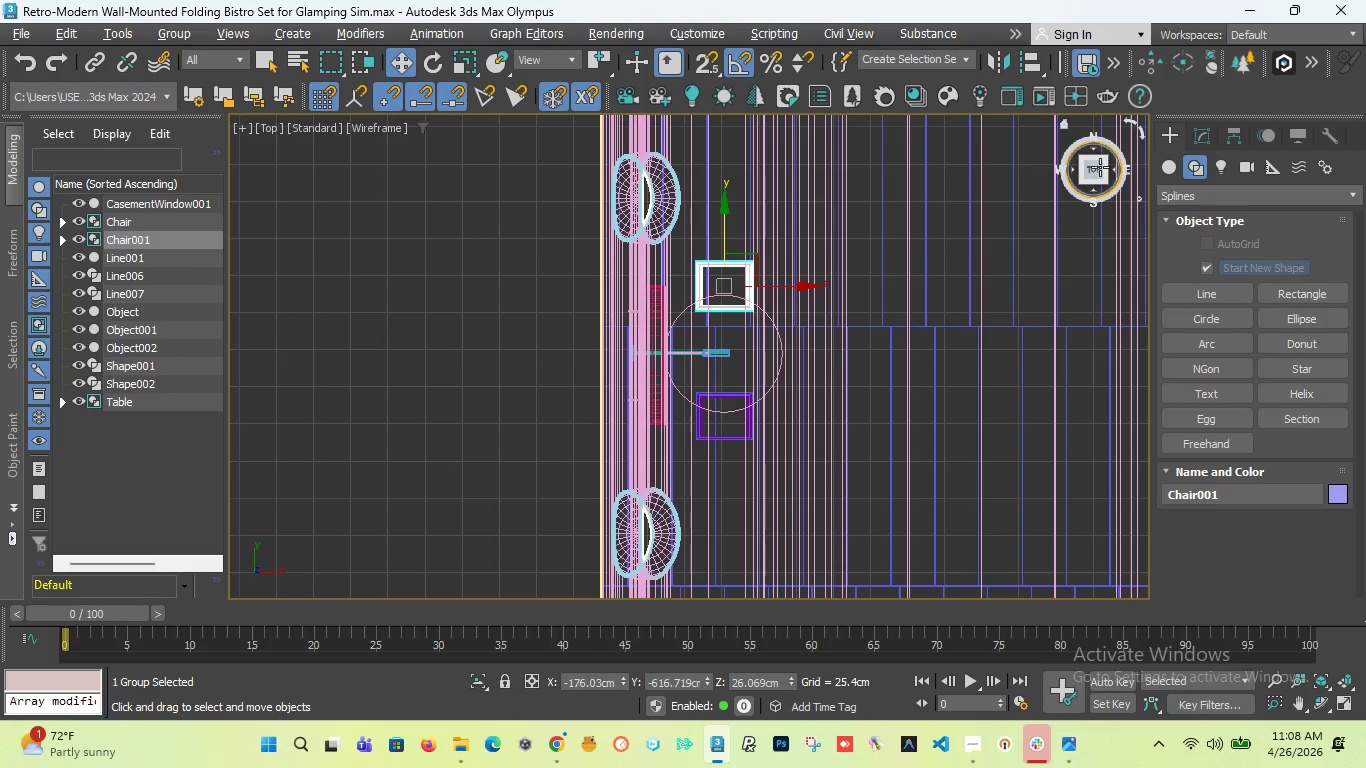 
left_click_drag(start_coordinate=[1097, 169], to_coordinate=[1039, 592])
 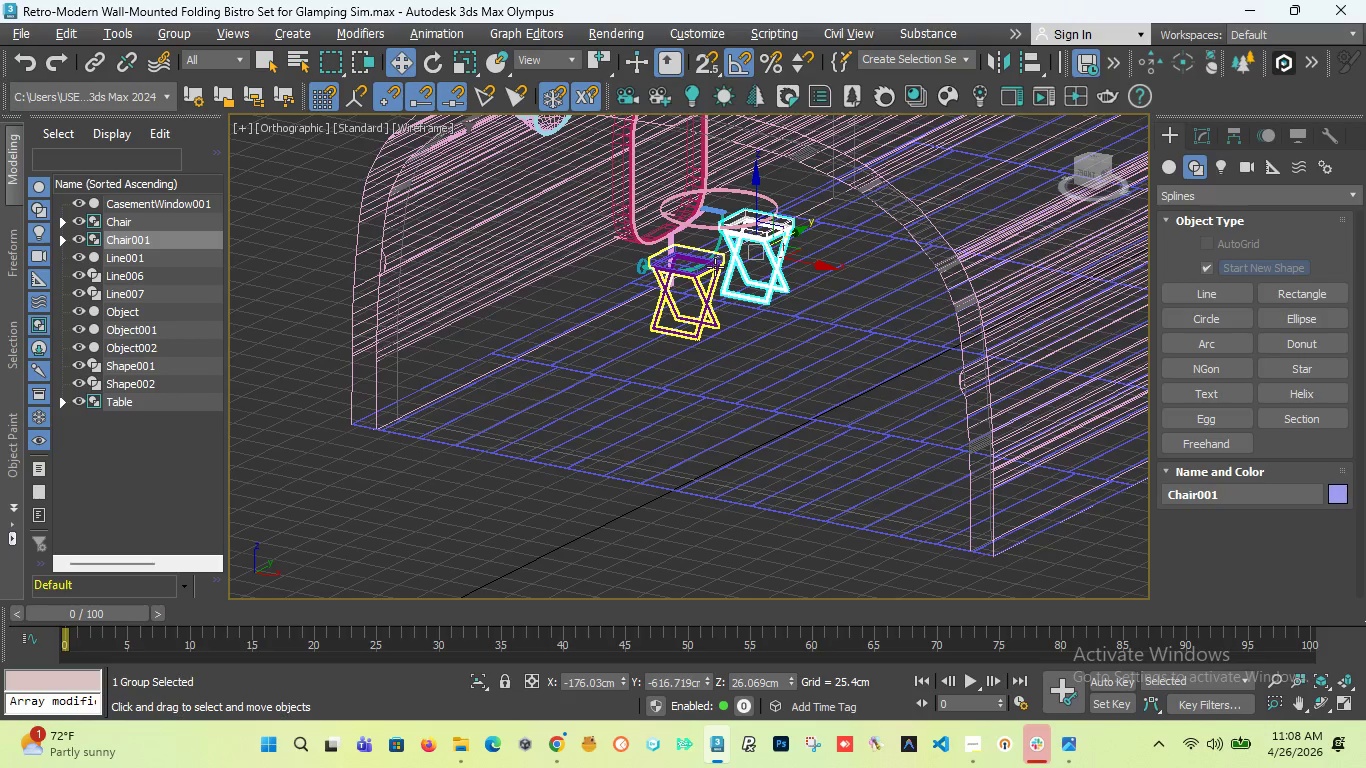 
key(T)
 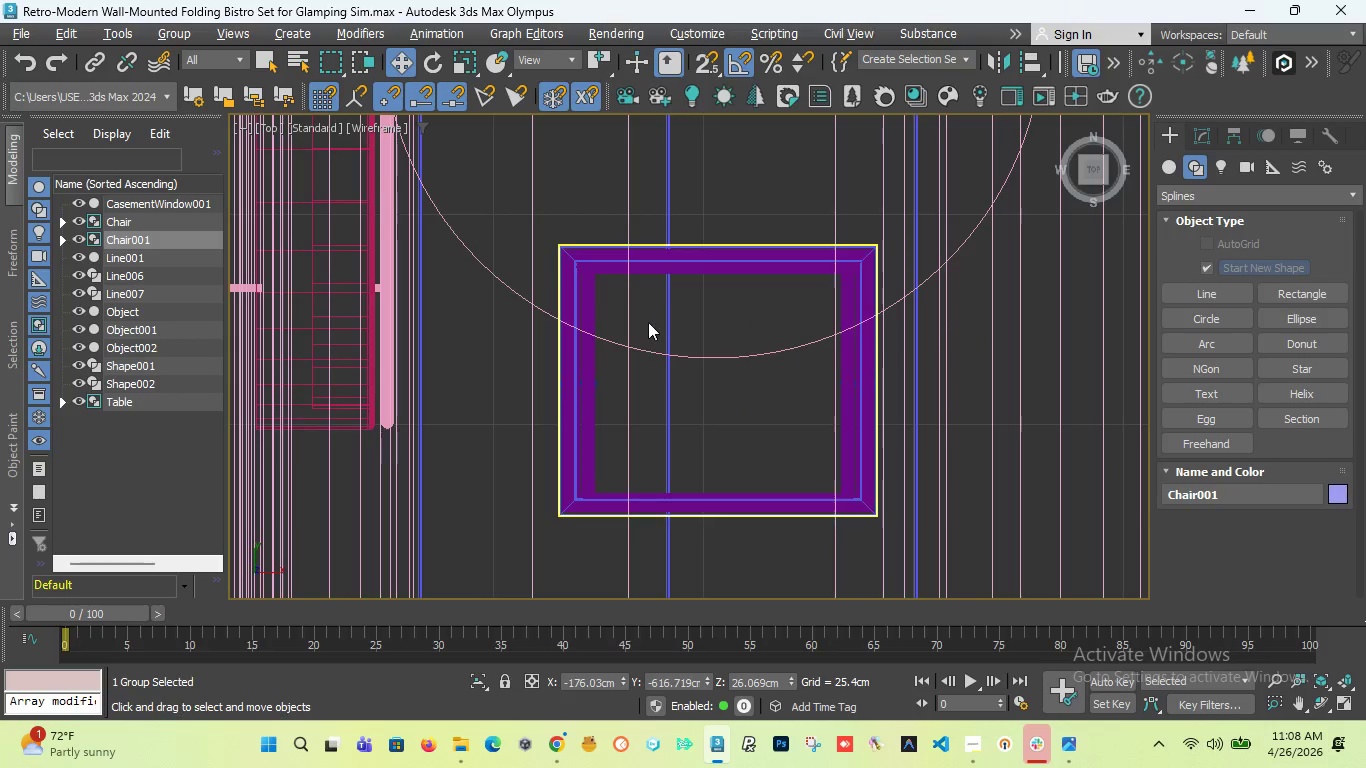 
scroll: coordinate [647, 333], scroll_direction: down, amount: 6.0
 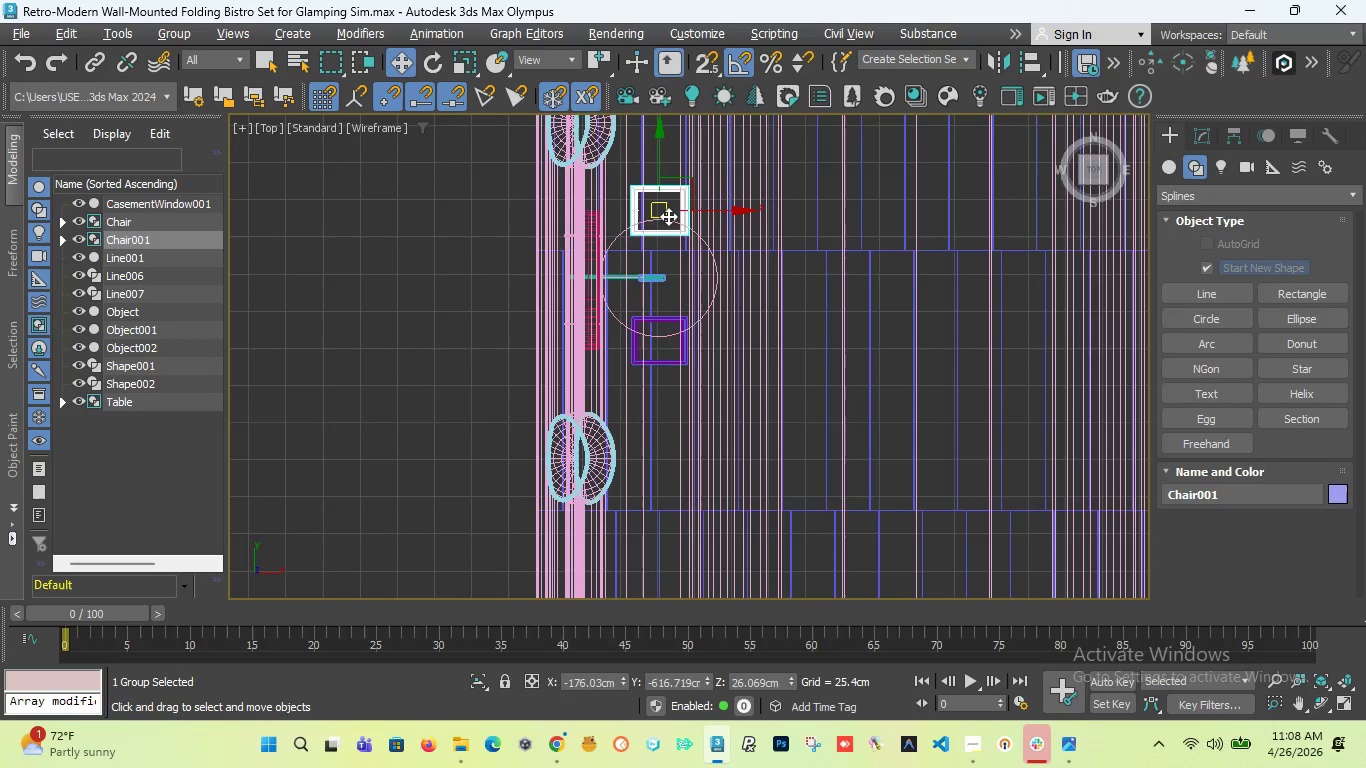 
scroll: coordinate [626, 218], scroll_direction: up, amount: 4.0
 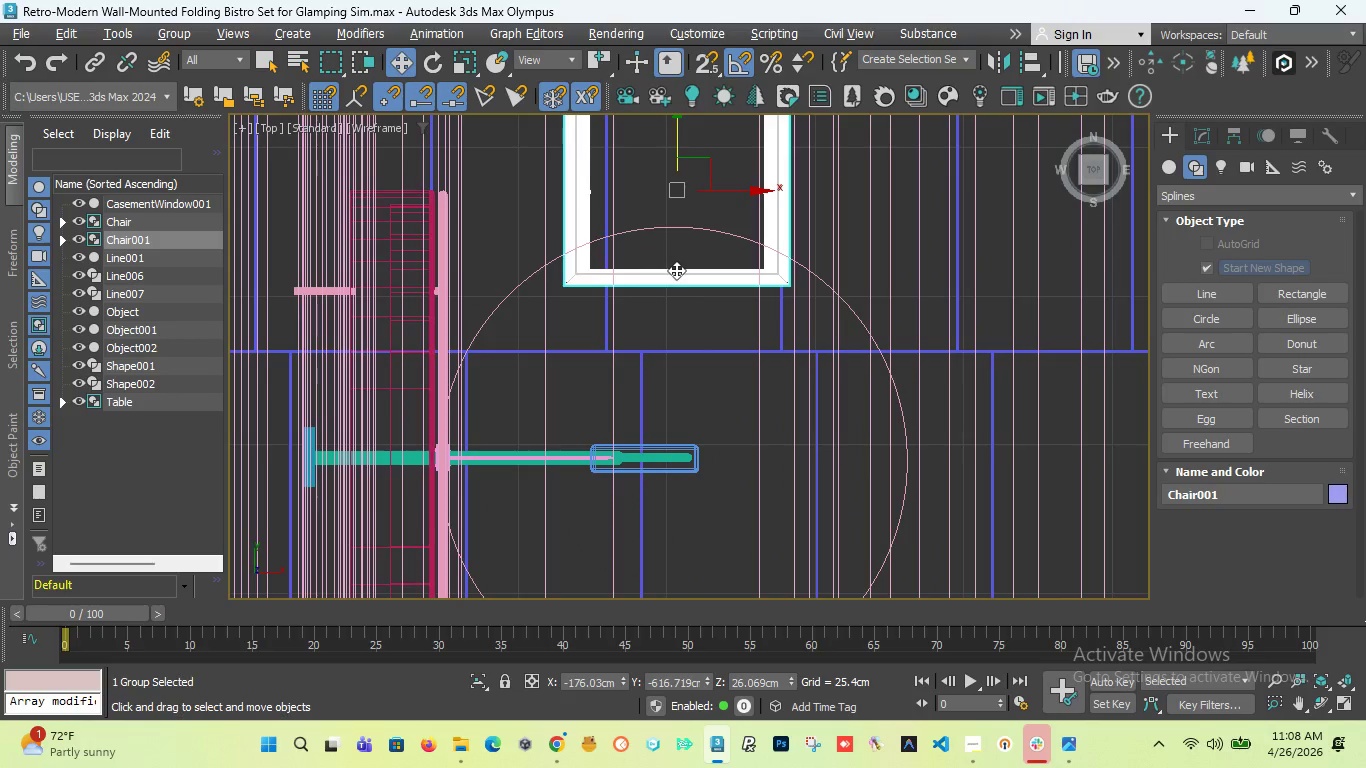 
scroll: coordinate [681, 268], scroll_direction: down, amount: 3.0
 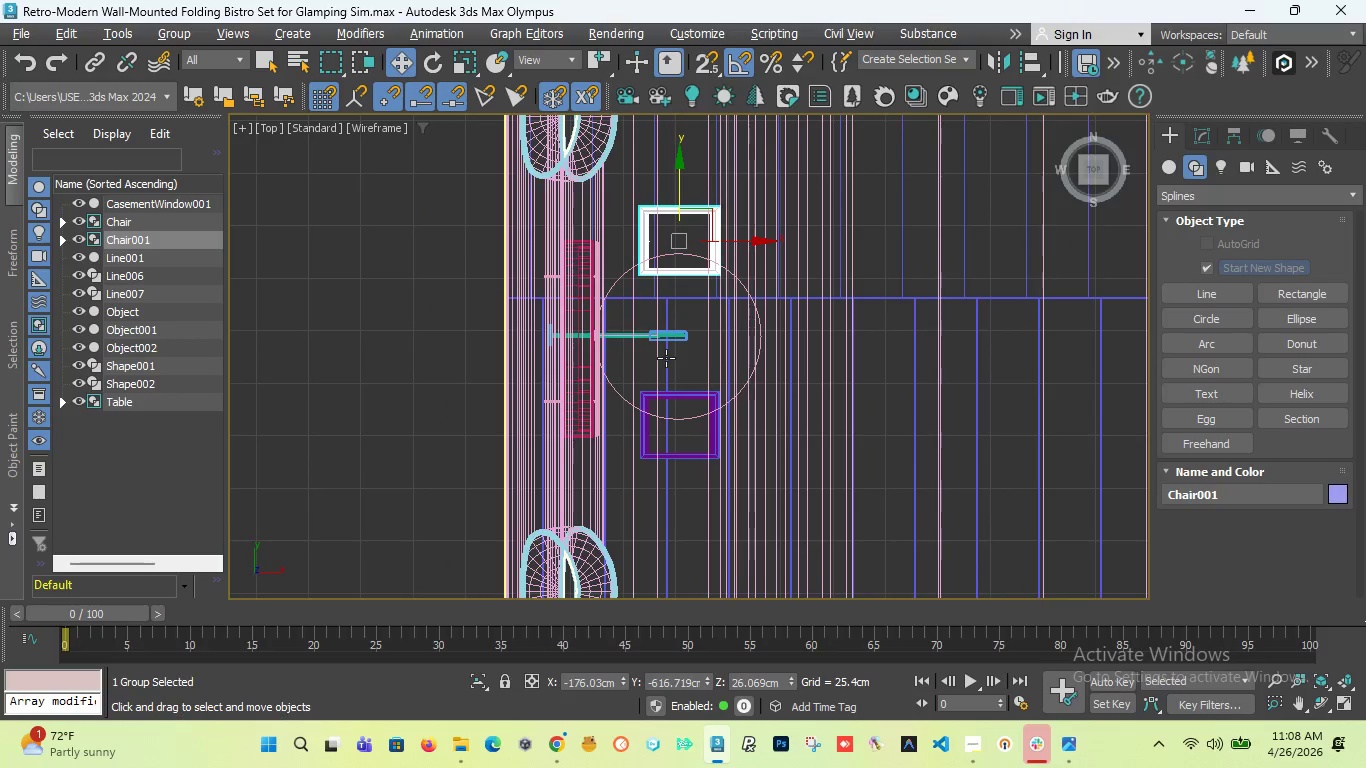 
scroll: coordinate [681, 333], scroll_direction: none, amount: 0.0
 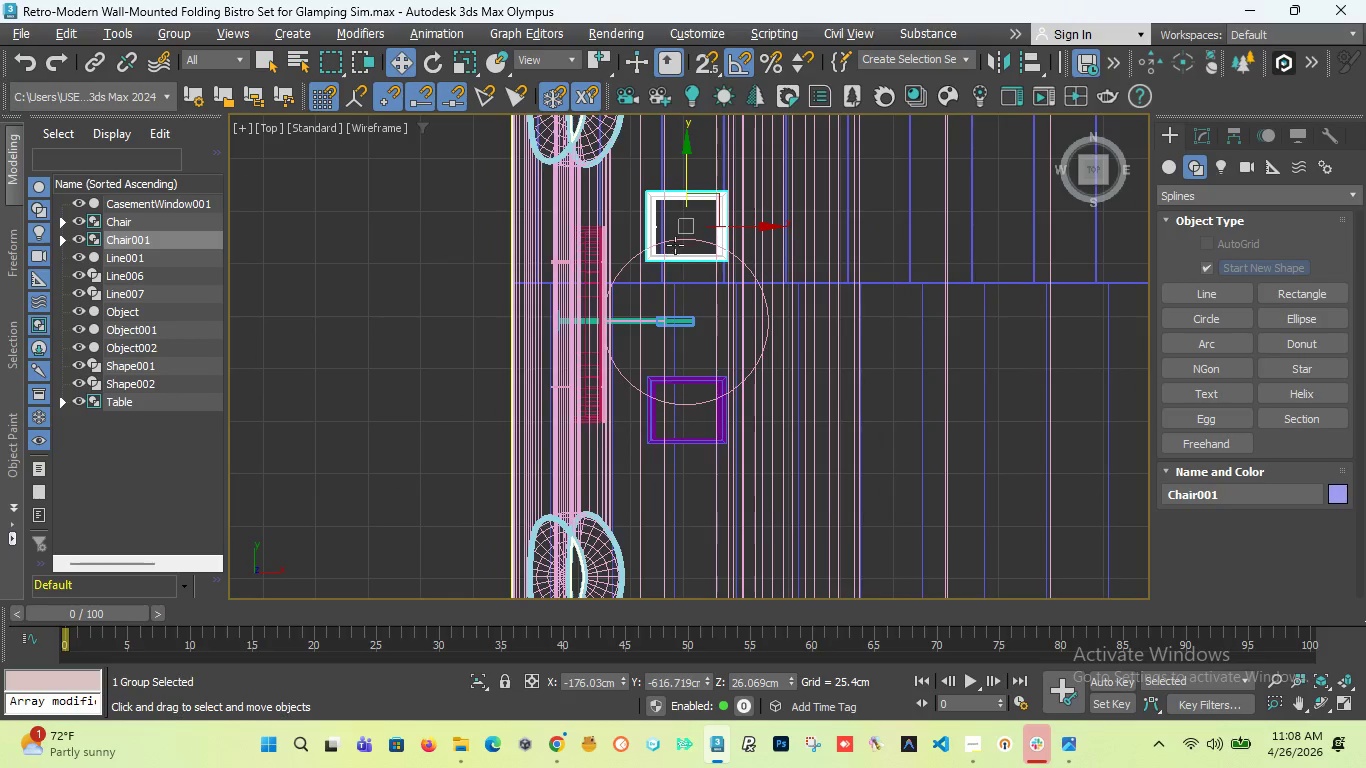 
scroll: coordinate [676, 244], scroll_direction: up, amount: 1.0
 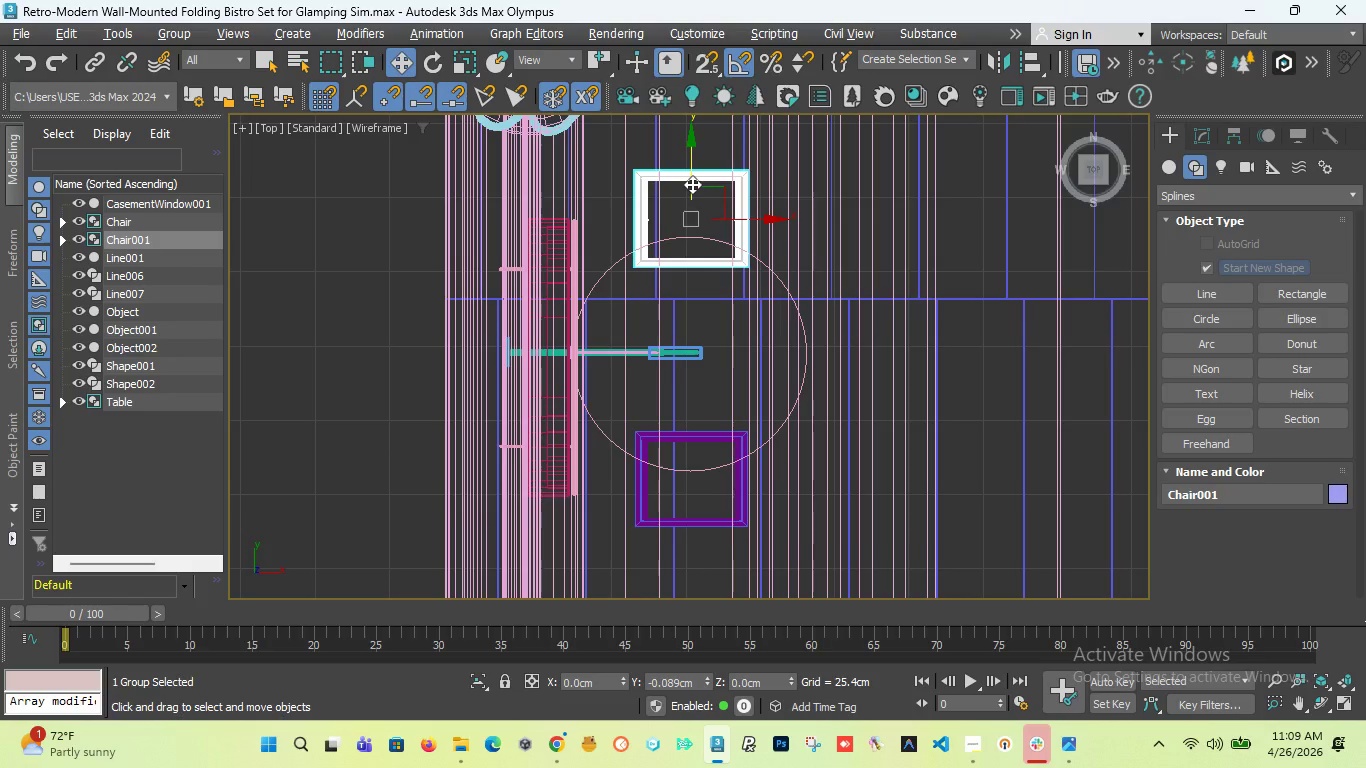 
wait(8.32)
 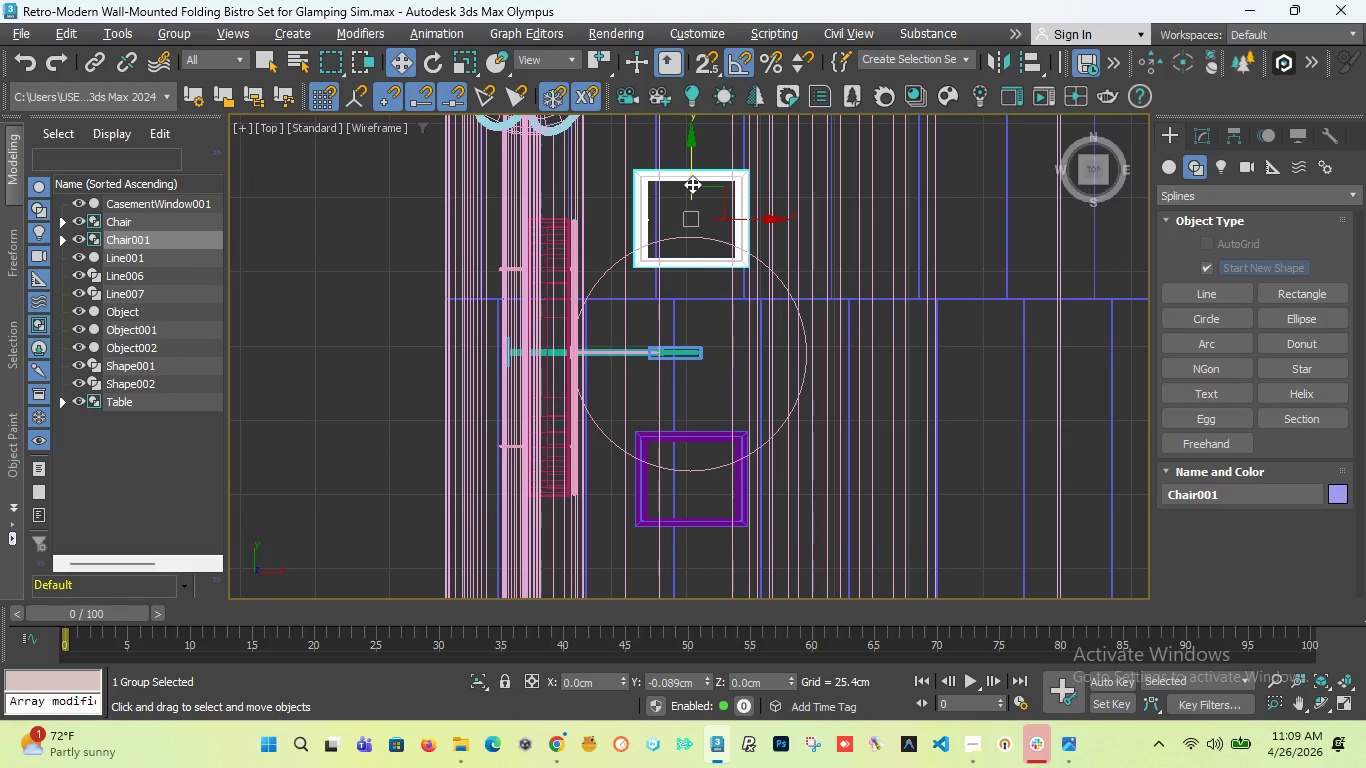 
left_click_drag(start_coordinate=[1093, 166], to_coordinate=[1043, 134])
 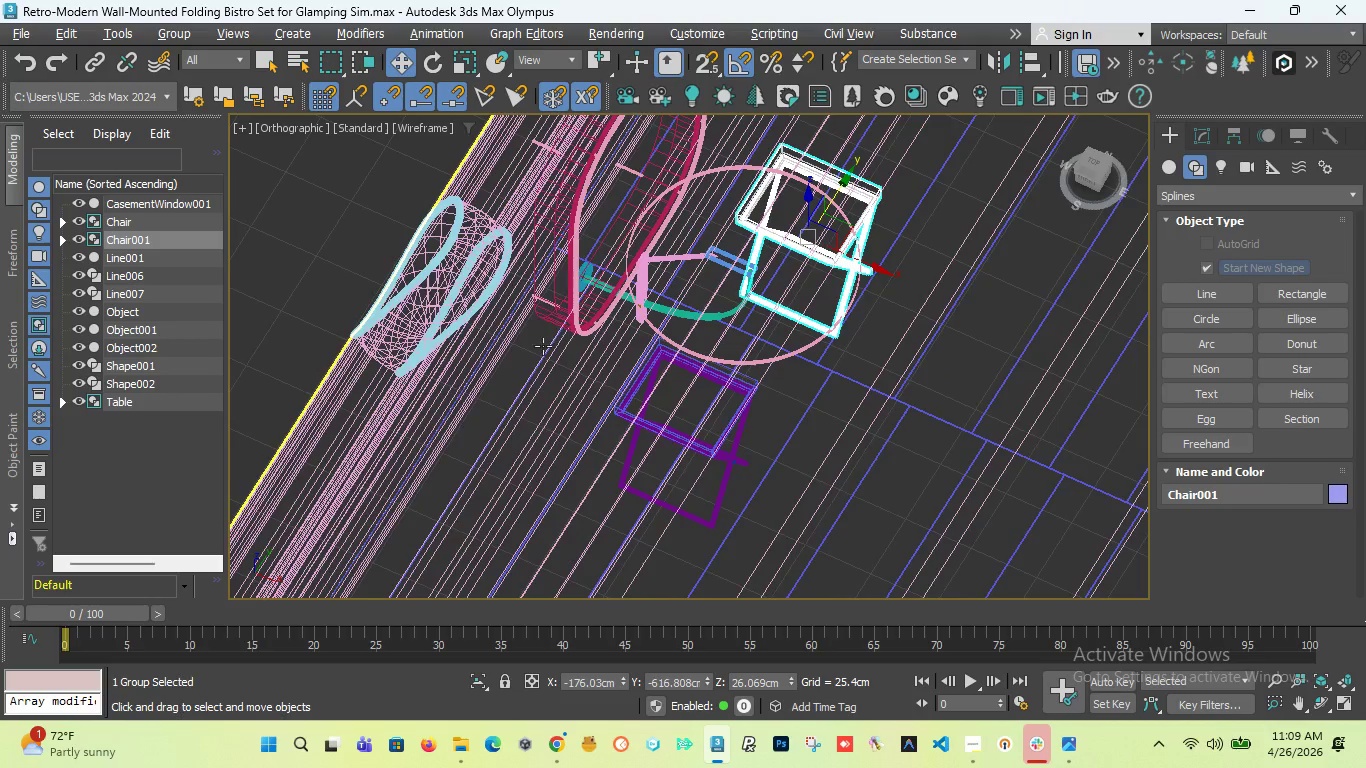 
scroll: coordinate [536, 358], scroll_direction: down, amount: 2.0
 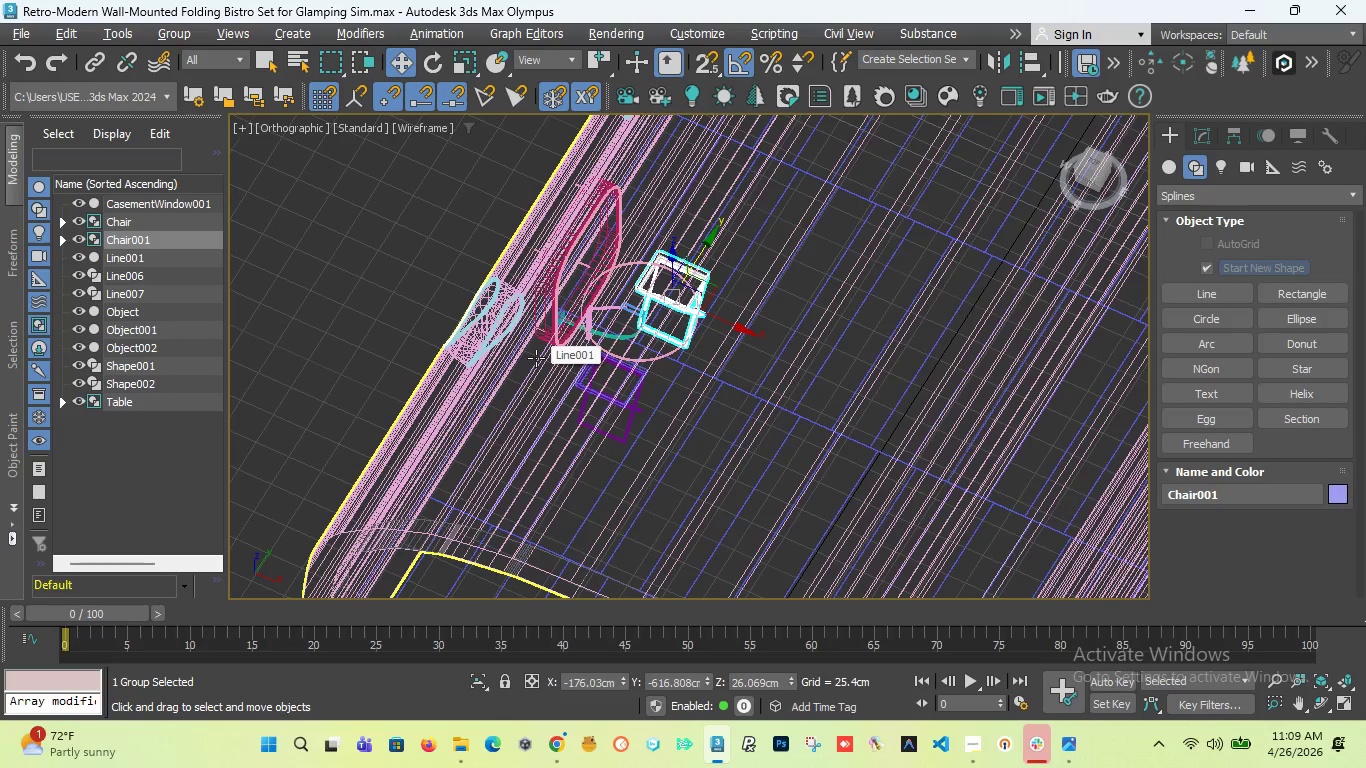 
key(T)
 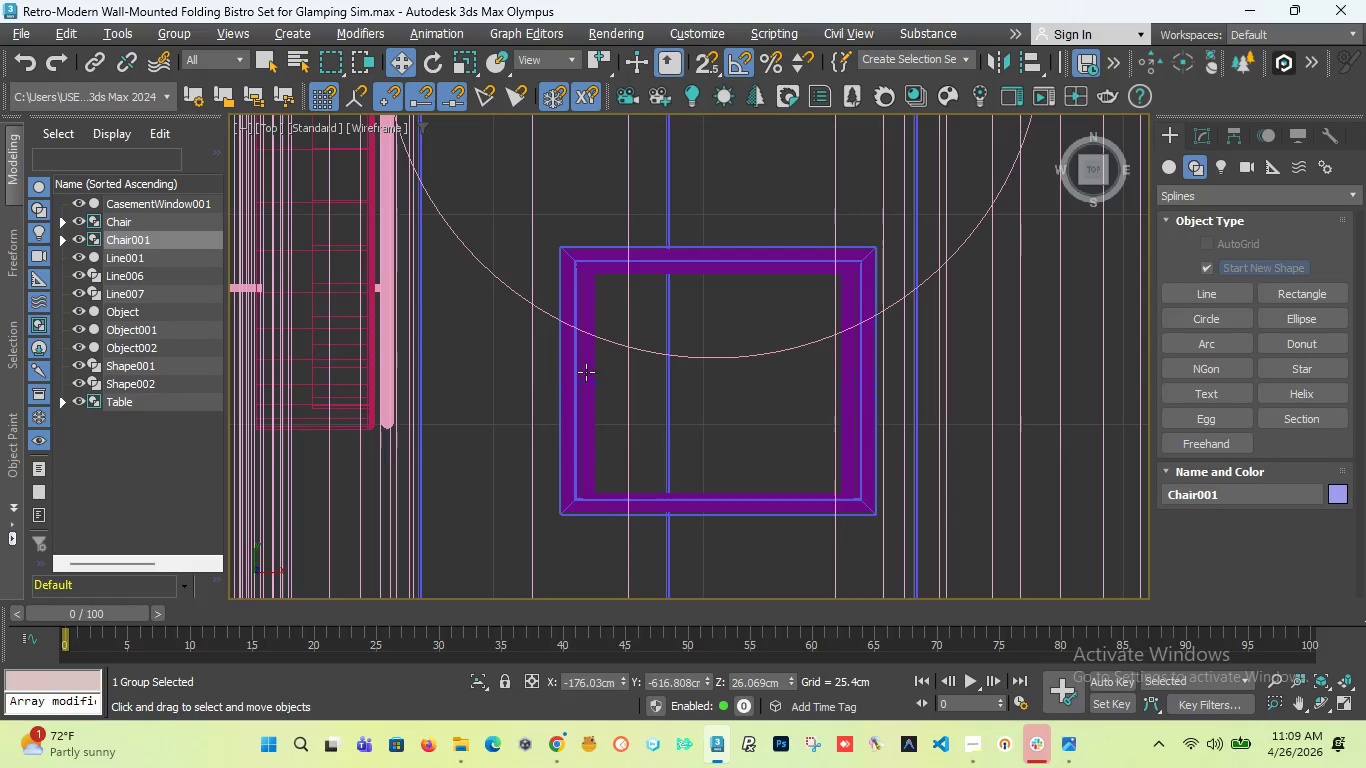 
scroll: coordinate [685, 297], scroll_direction: down, amount: 7.0
 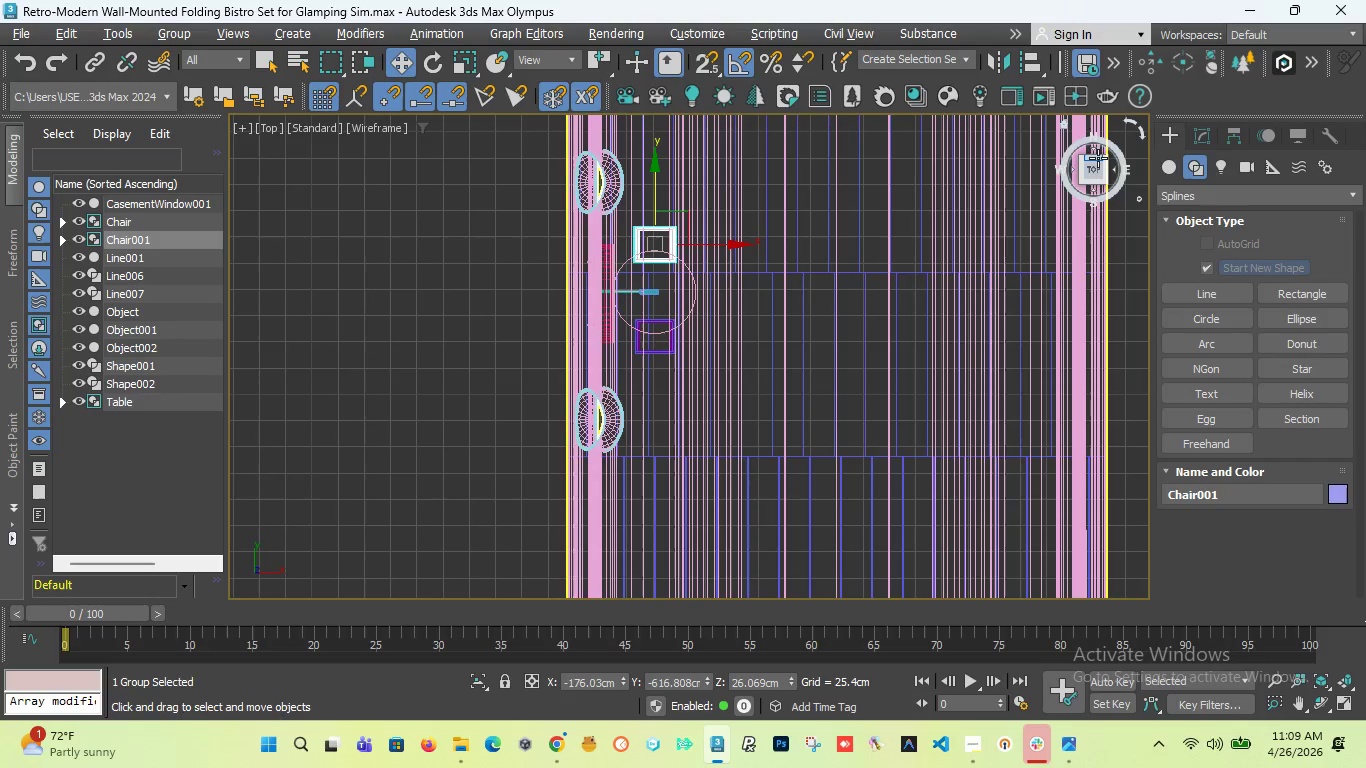 
left_click_drag(start_coordinate=[1089, 166], to_coordinate=[1044, 589])
 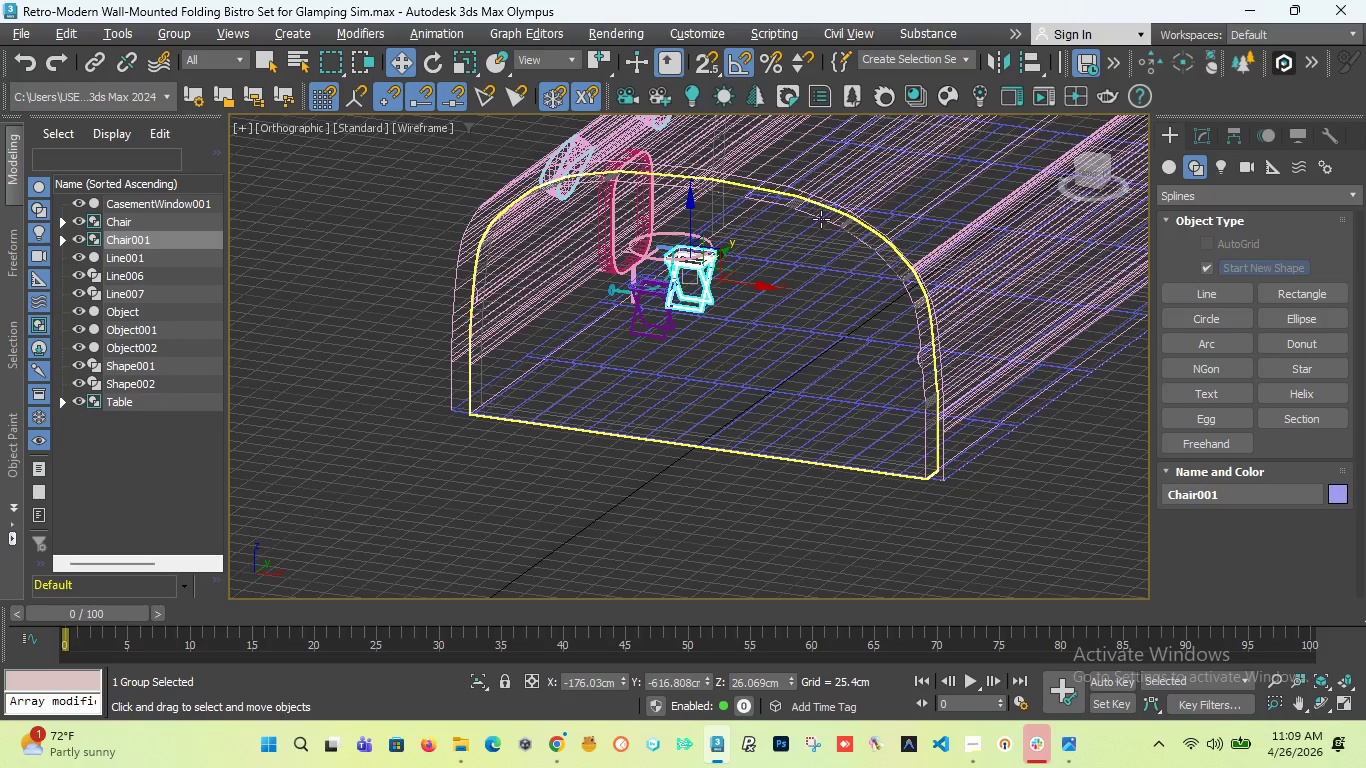 
scroll: coordinate [652, 300], scroll_direction: down, amount: 4.0
 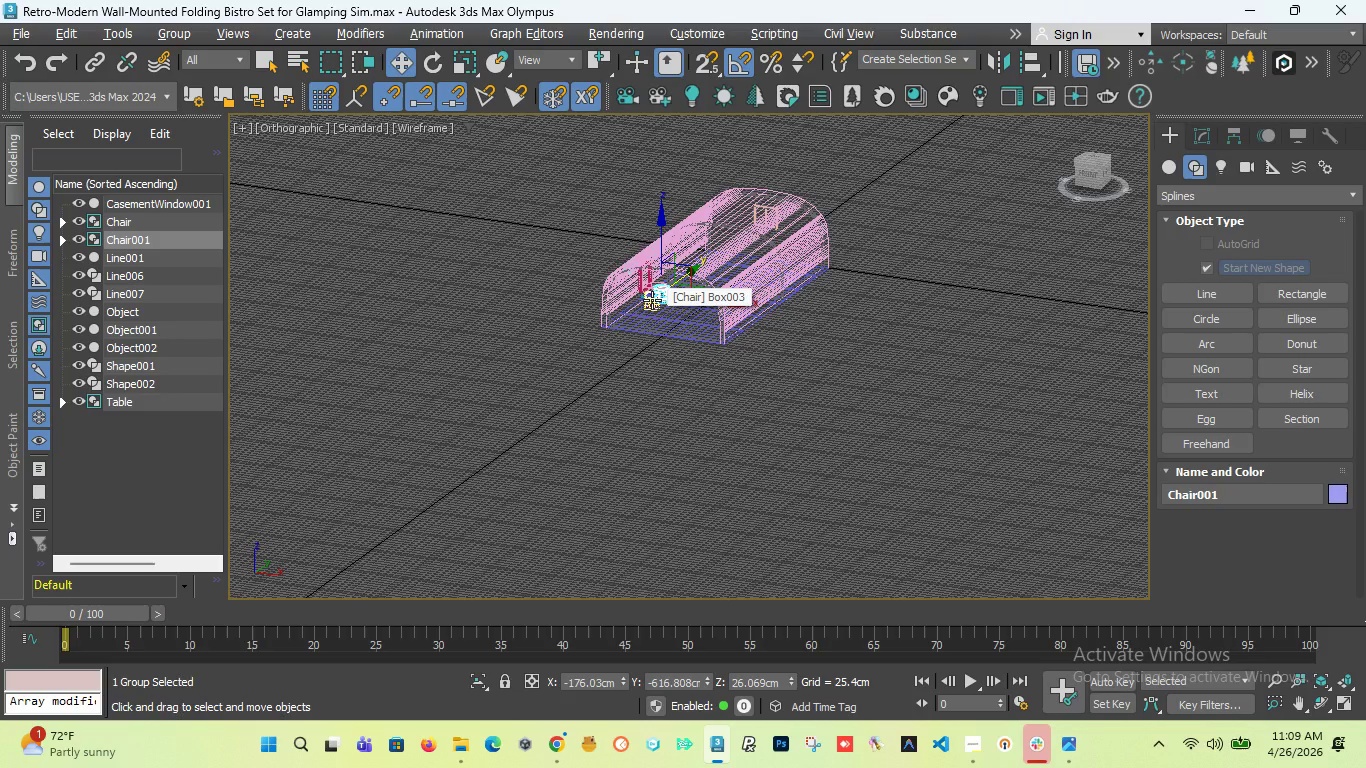 
key(T)
 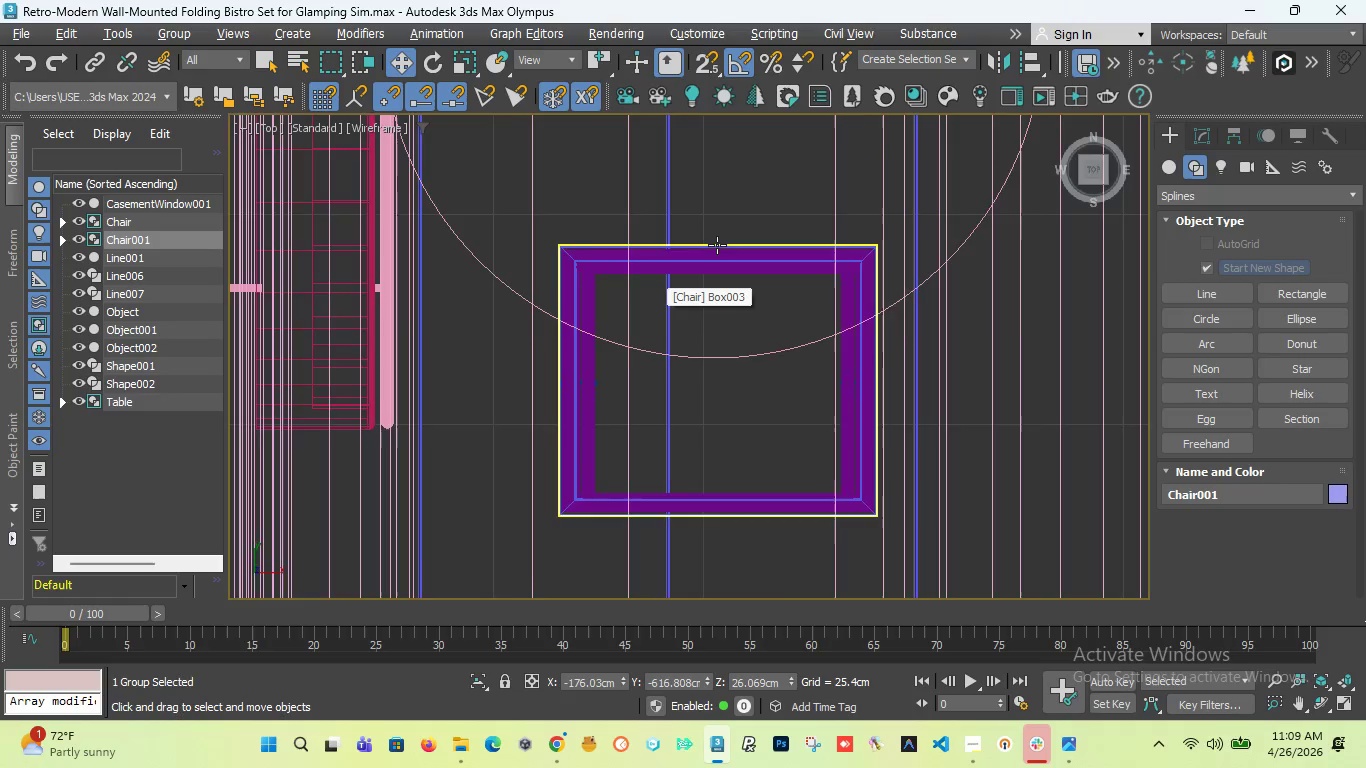 
scroll: coordinate [719, 259], scroll_direction: down, amount: 11.0
 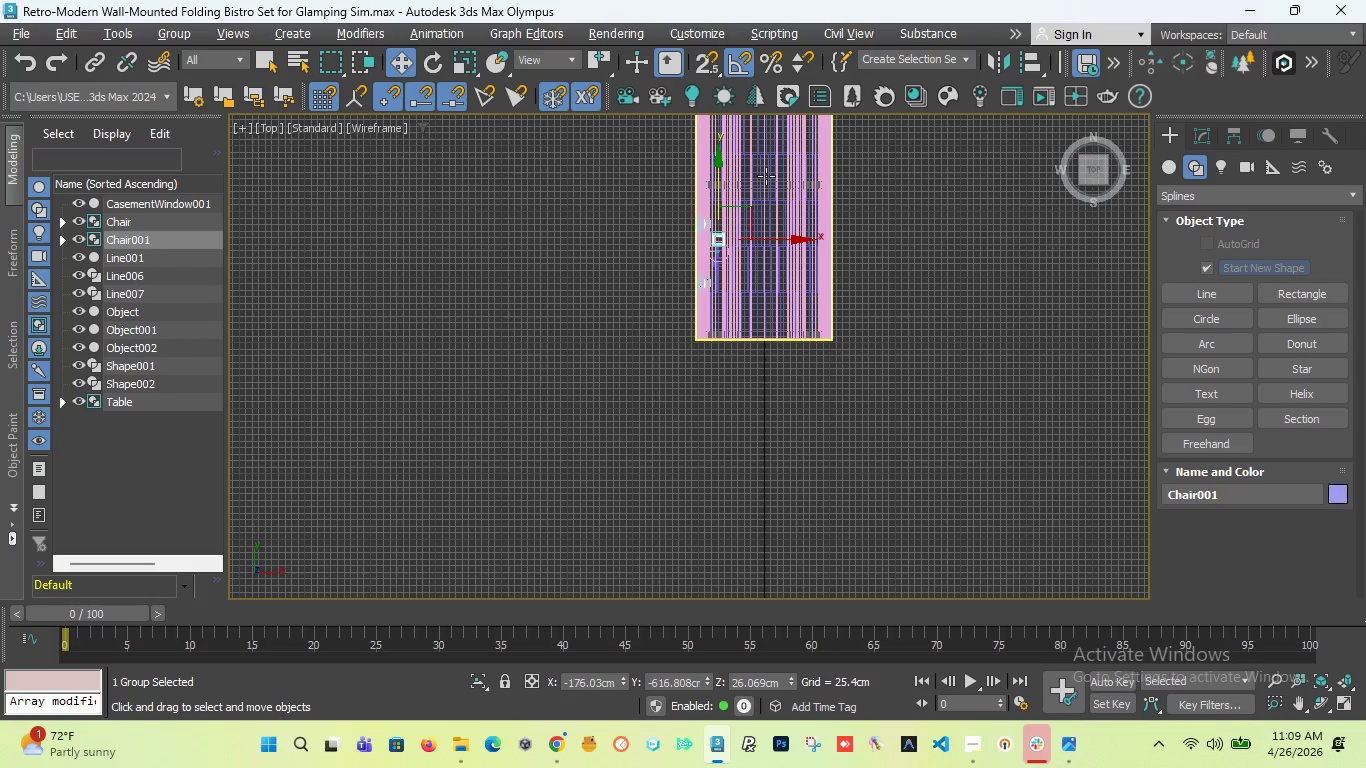 
scroll: coordinate [747, 198], scroll_direction: up, amount: 5.0
 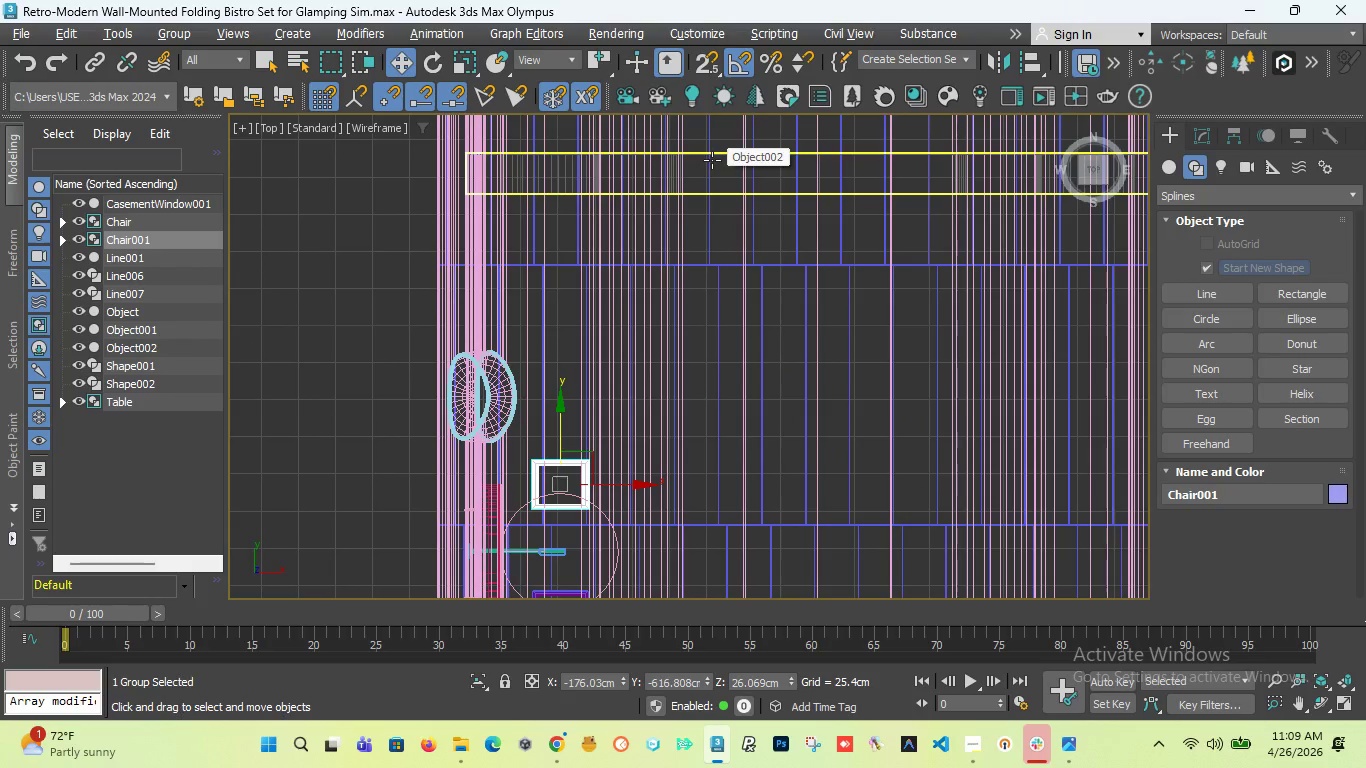 
left_click([712, 160])
 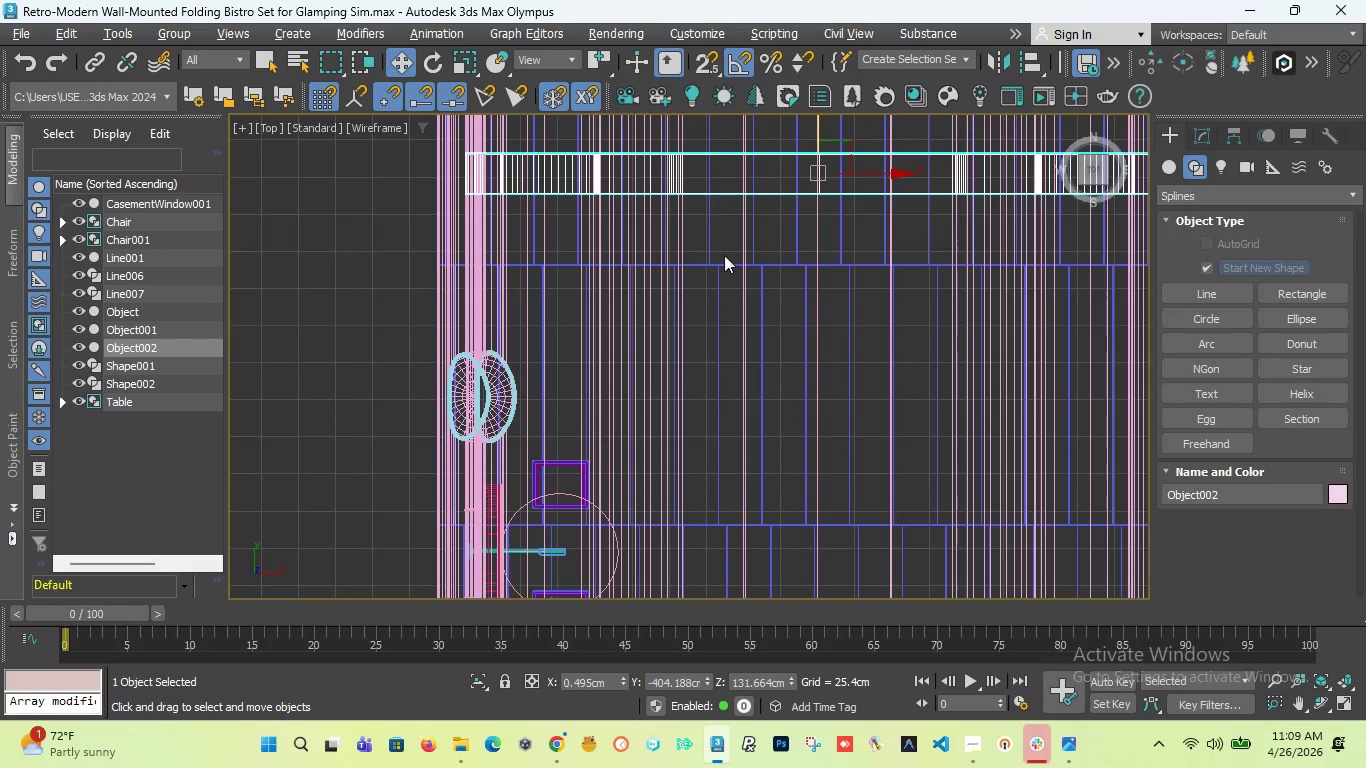 
scroll: coordinate [724, 302], scroll_direction: down, amount: 4.0
 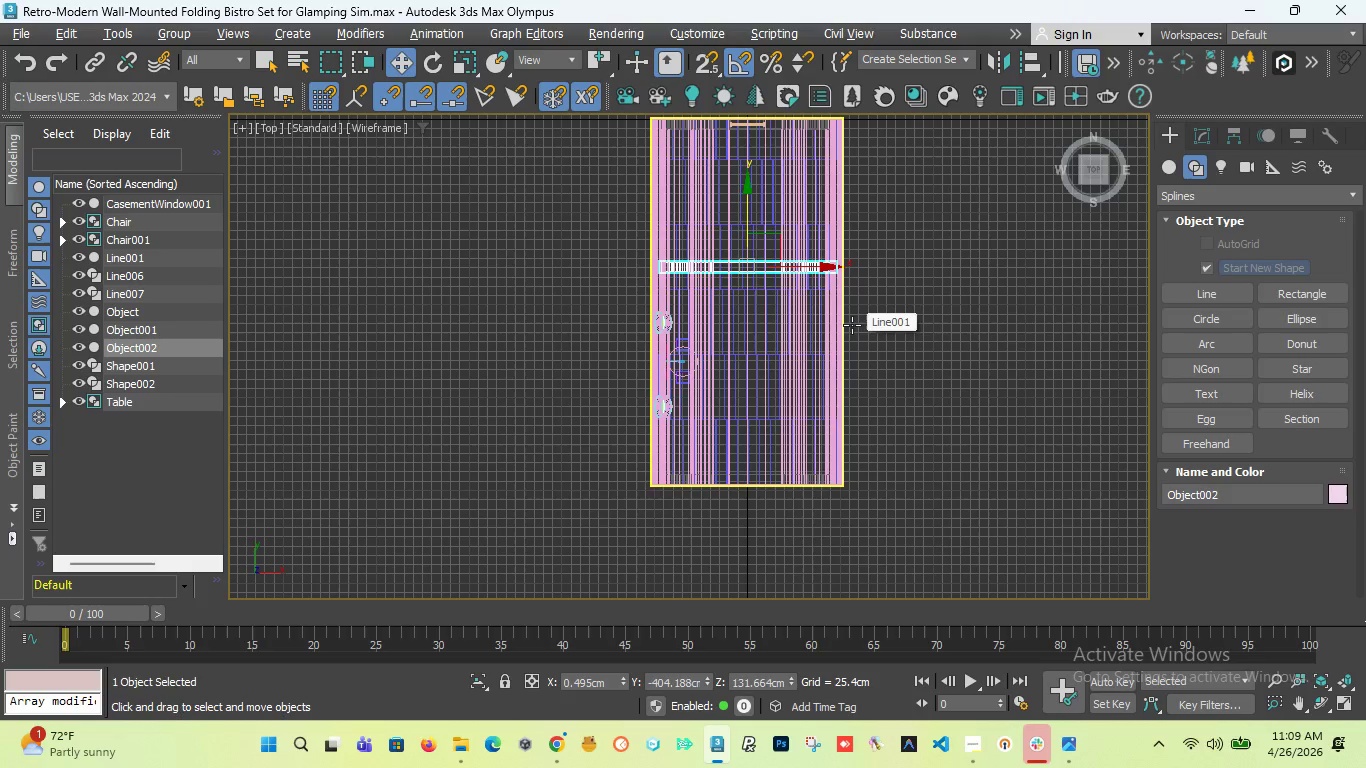 
wait(6.87)
 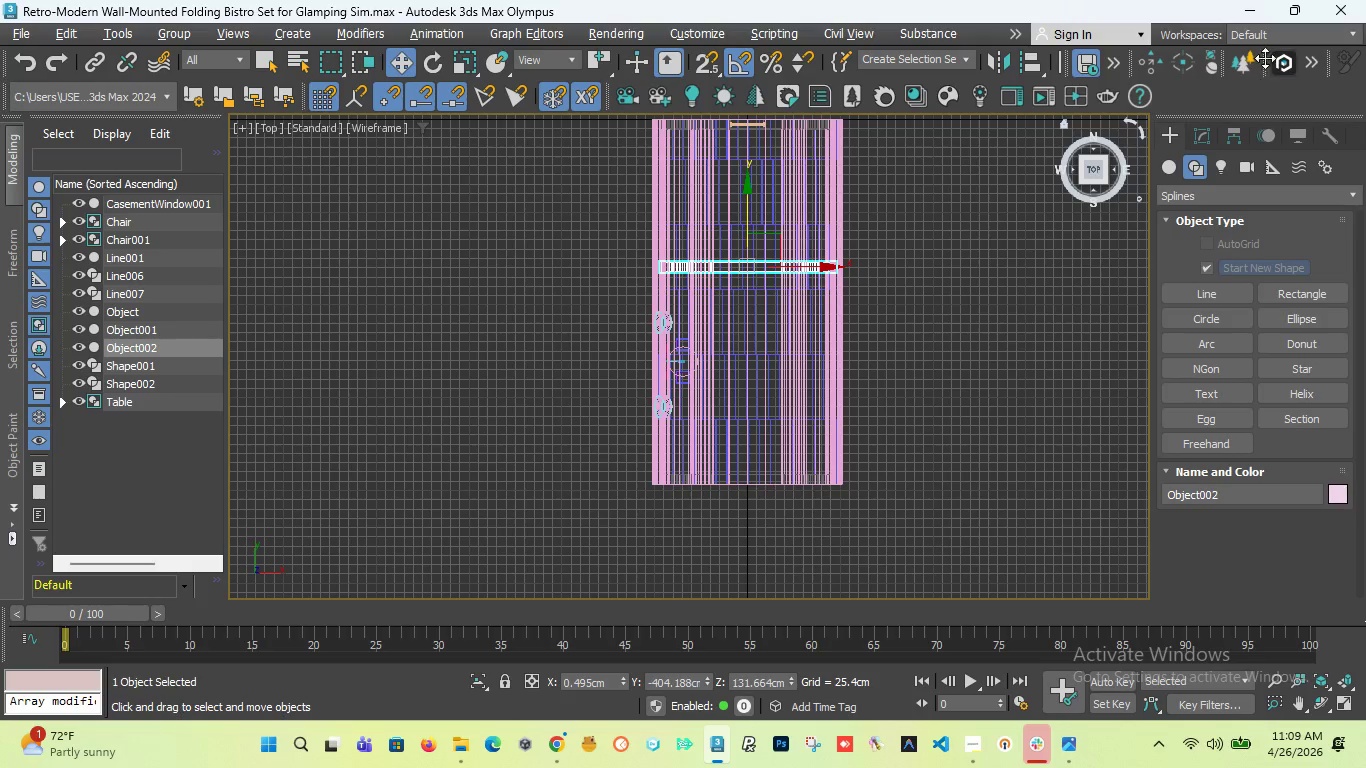 
left_click_drag(start_coordinate=[1089, 169], to_coordinate=[1055, 122])
 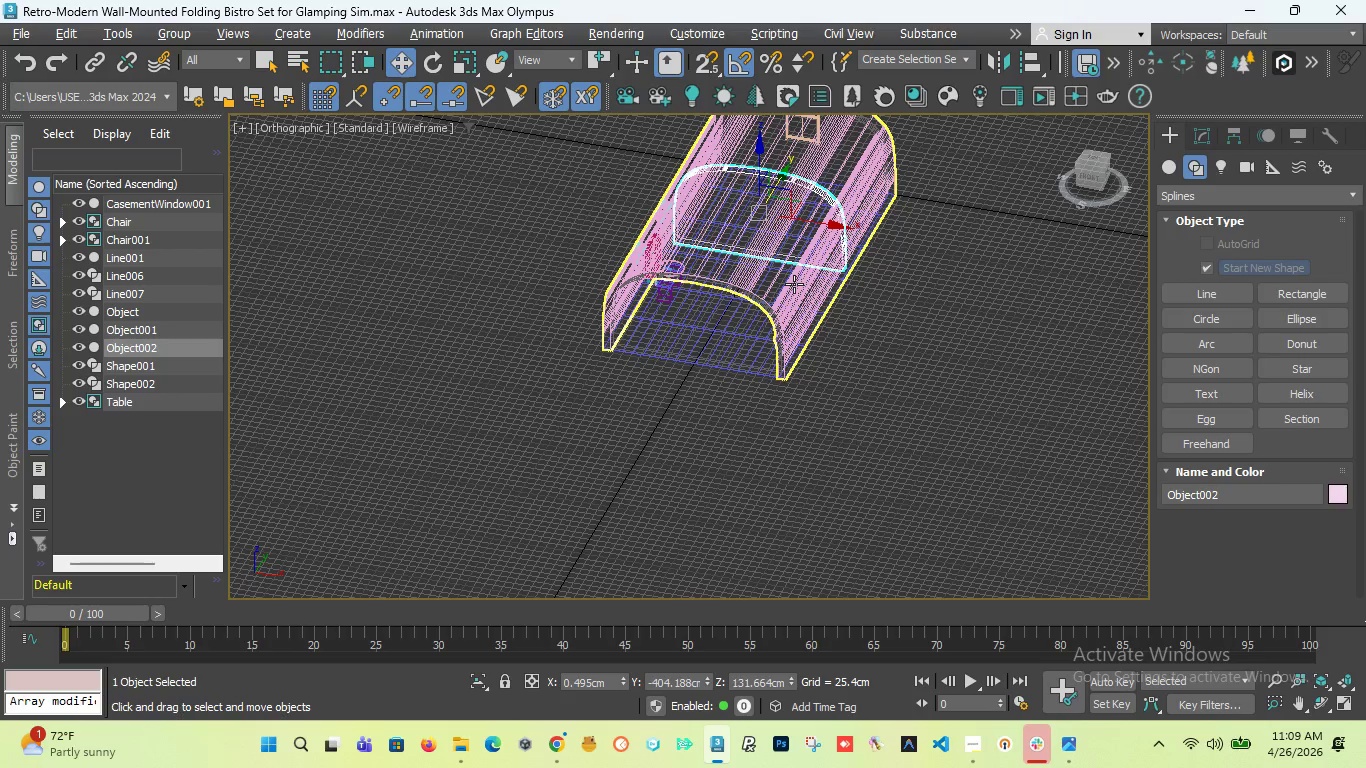 
left_click([794, 284])
 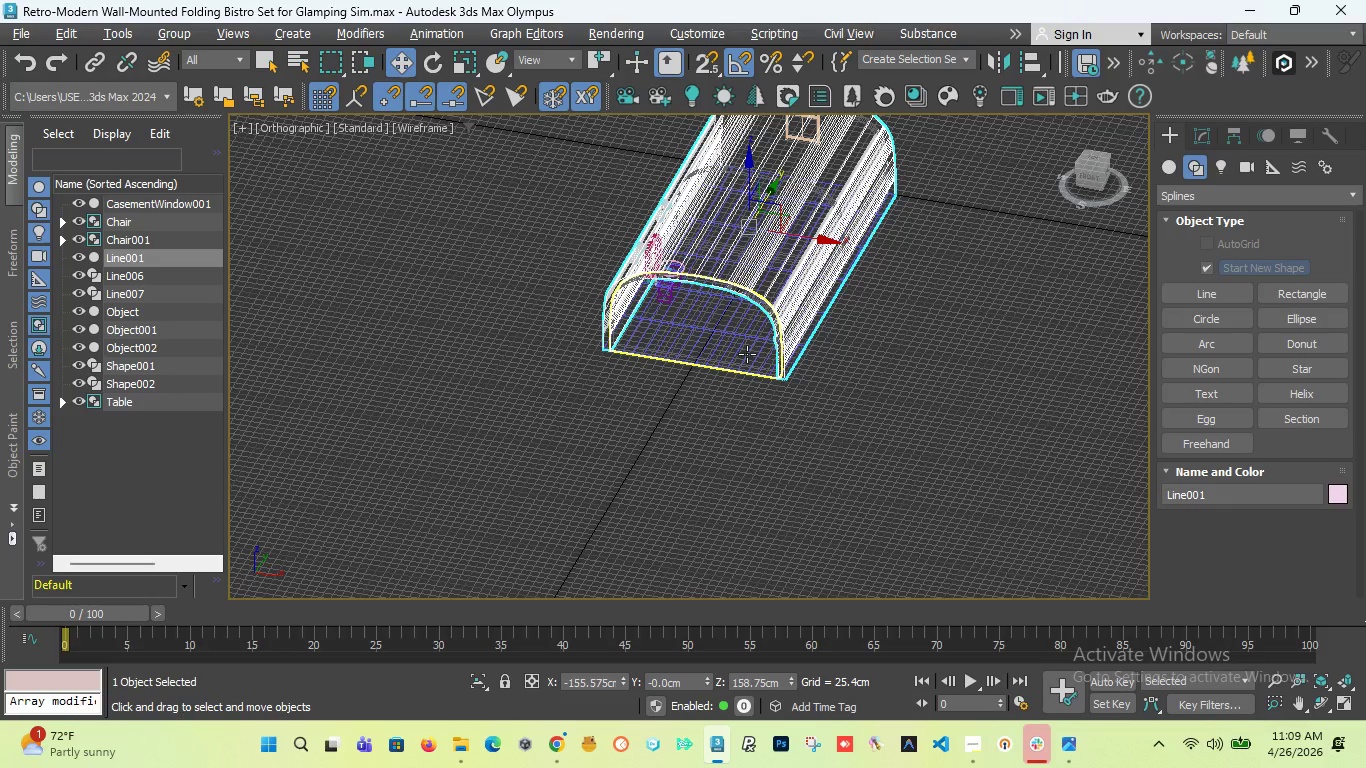 
key(L)
 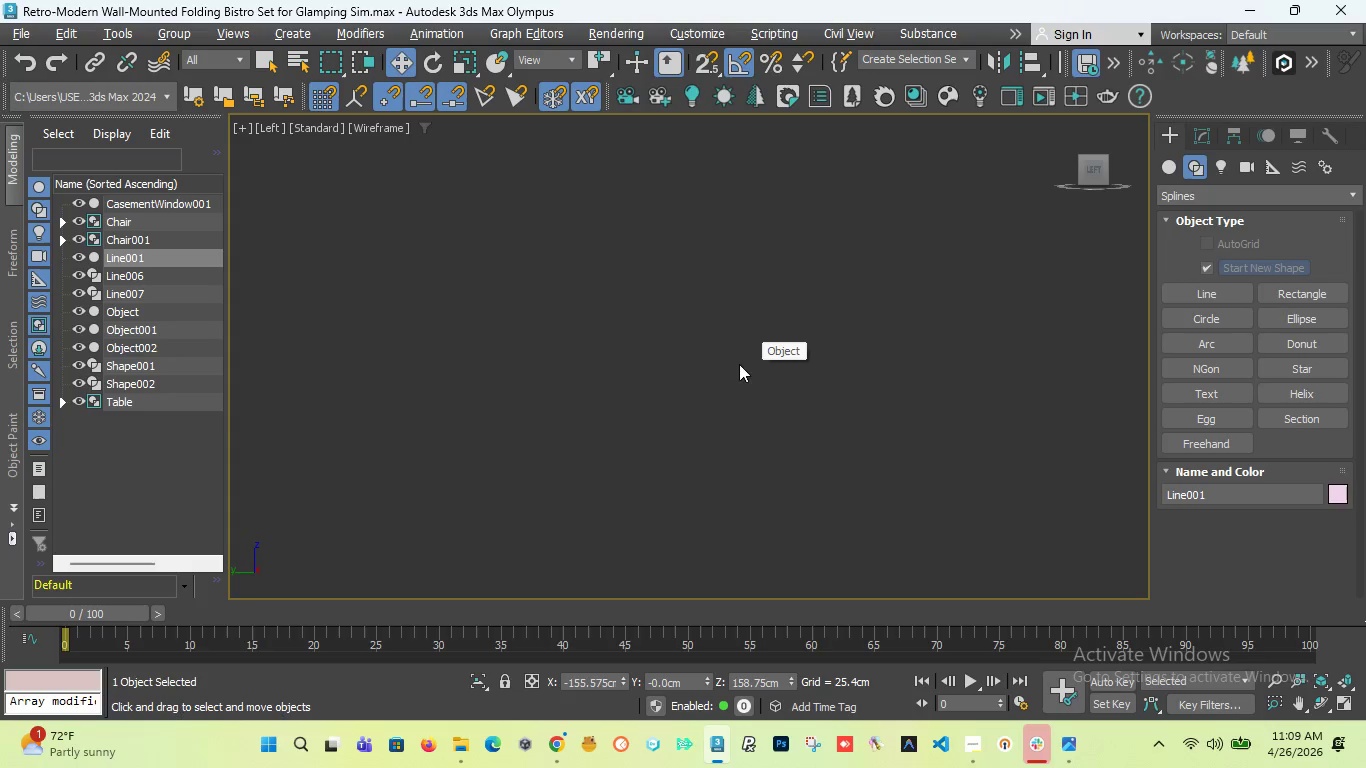 
scroll: coordinate [733, 408], scroll_direction: down, amount: 23.0
 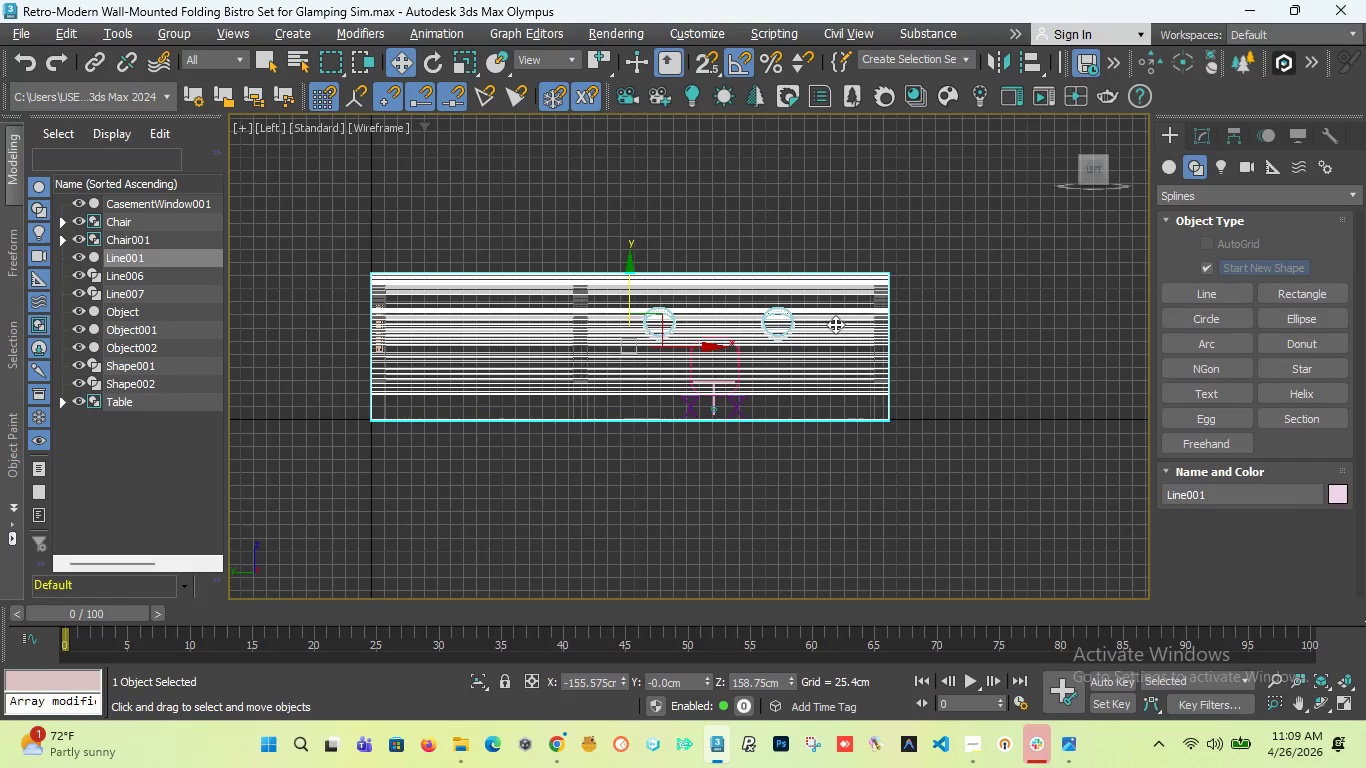 
left_click_drag(start_coordinate=[1095, 171], to_coordinate=[316, 183])
 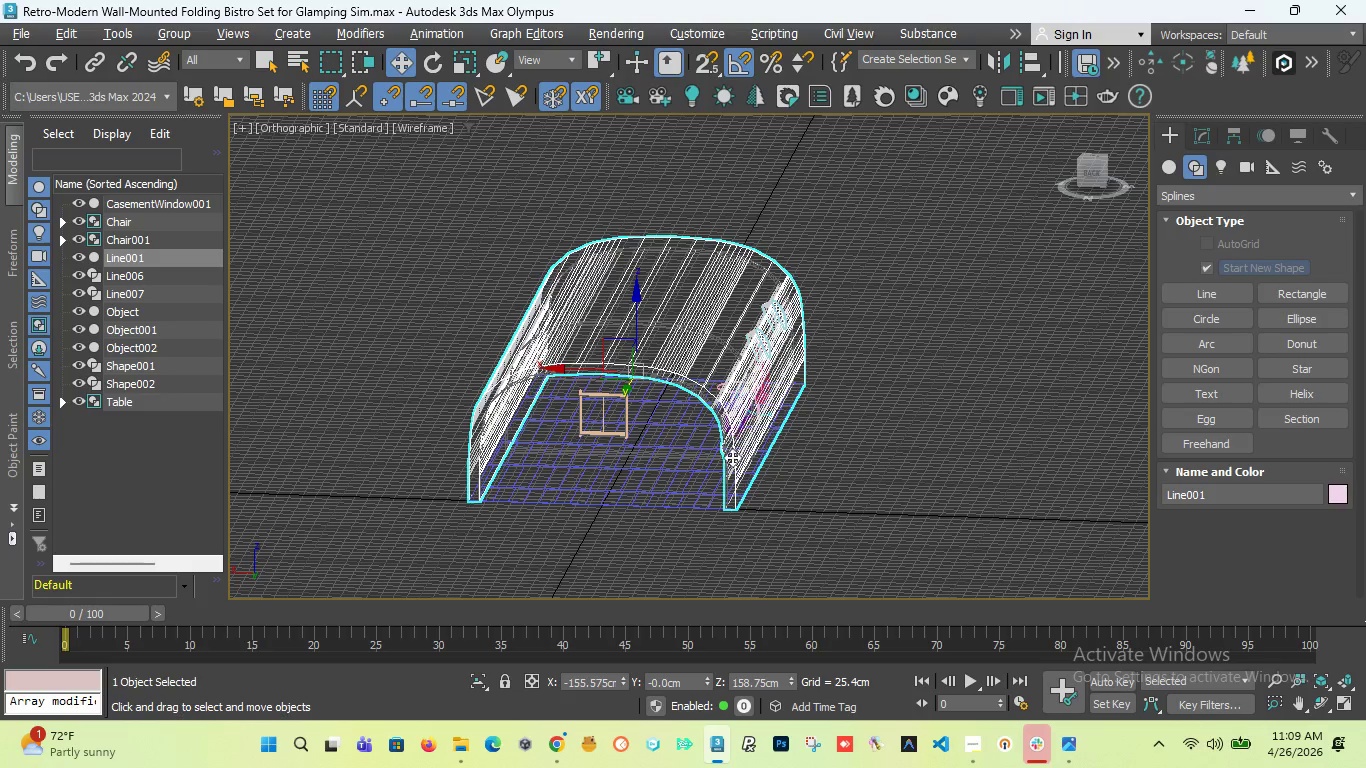 
scroll: coordinate [714, 421], scroll_direction: up, amount: 3.0
 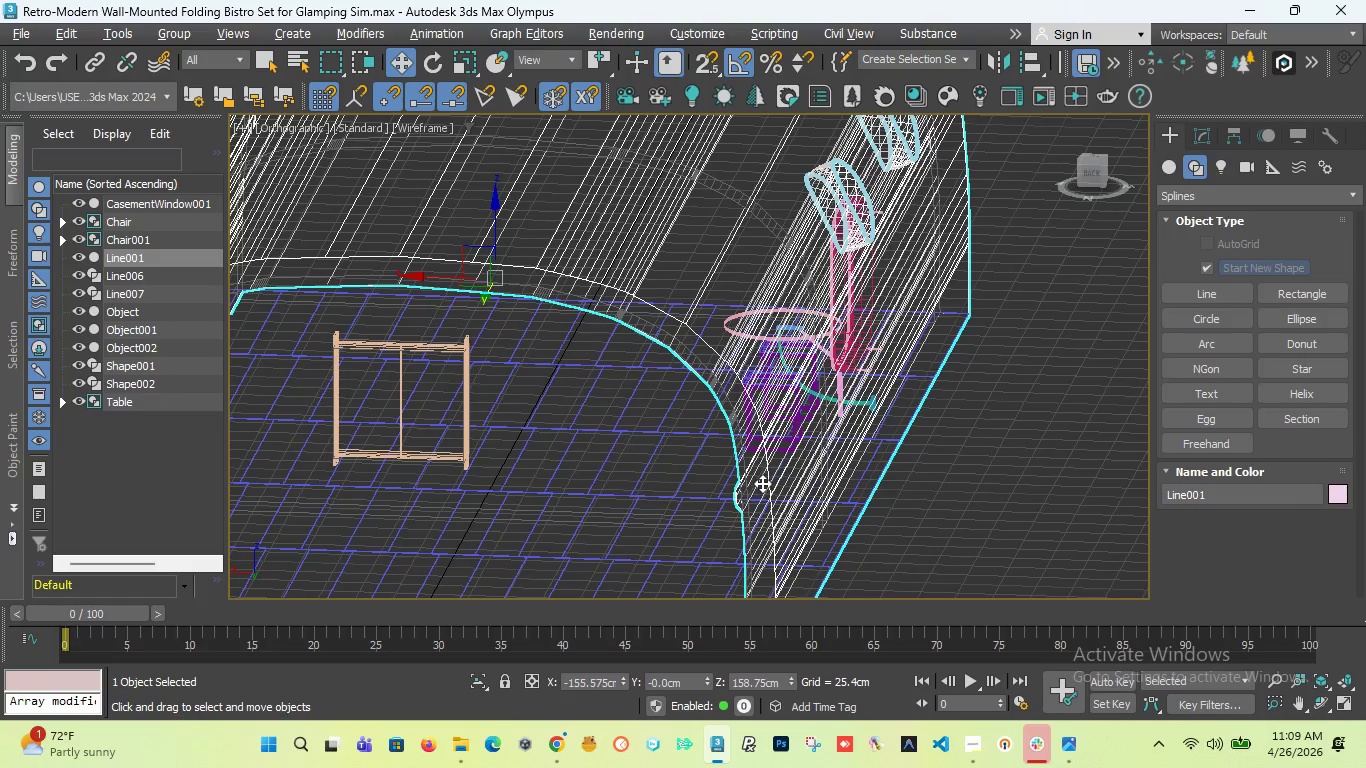 
scroll: coordinate [766, 414], scroll_direction: none, amount: 0.0
 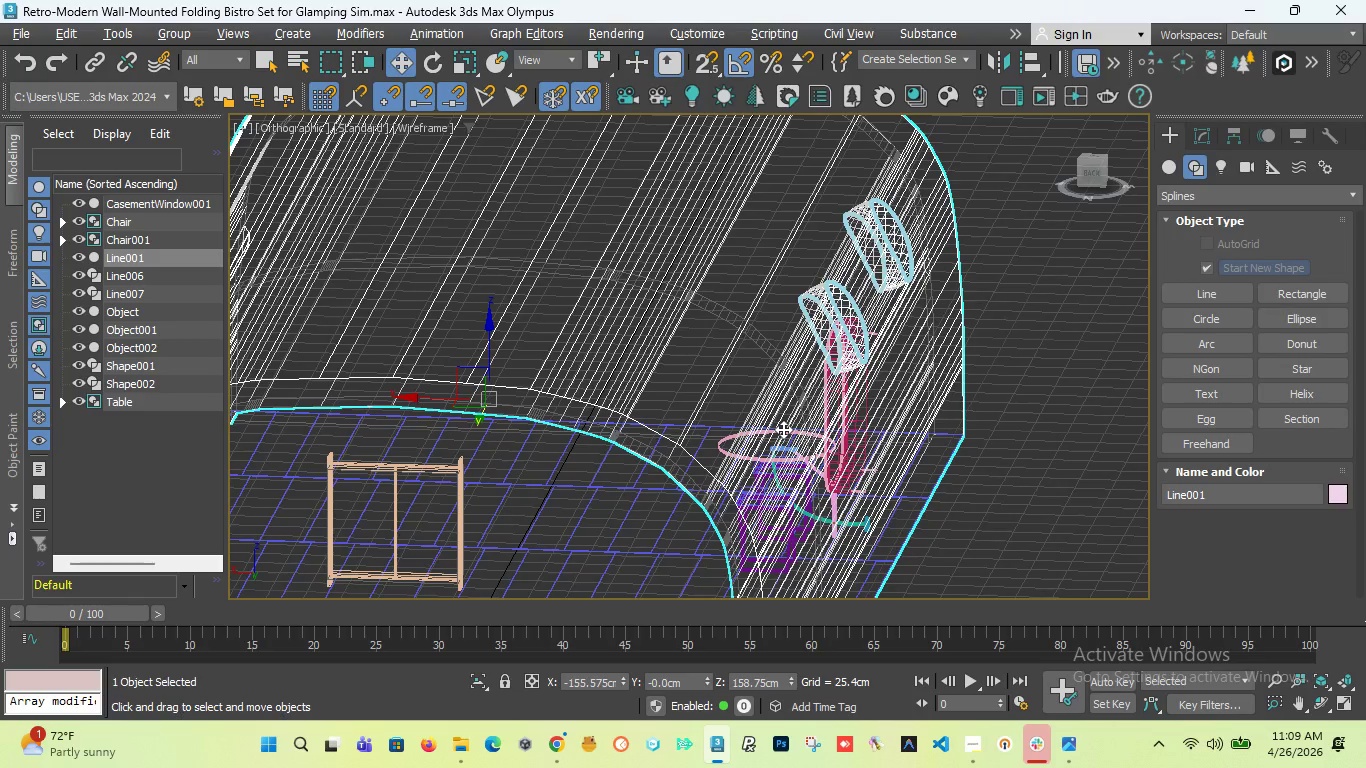 
scroll: coordinate [798, 373], scroll_direction: down, amount: 3.0
 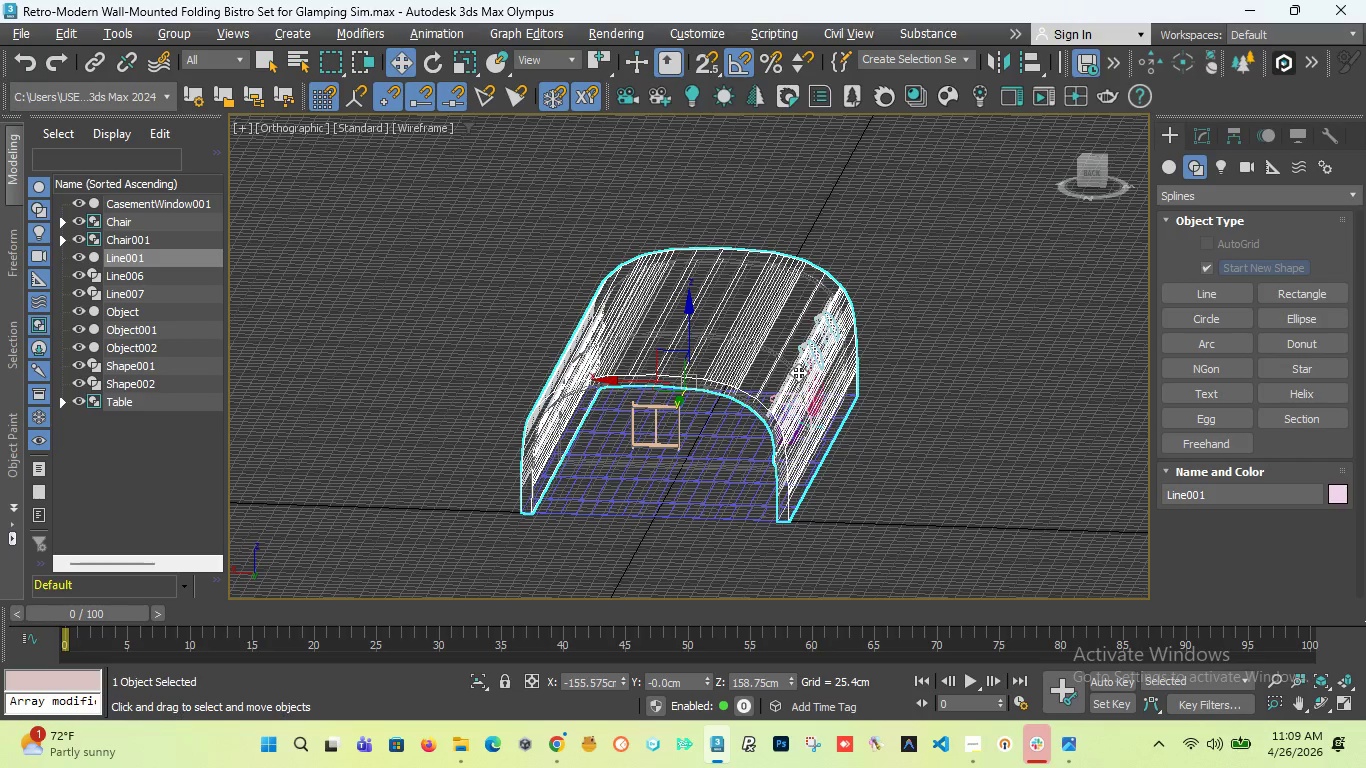 
key(T)
 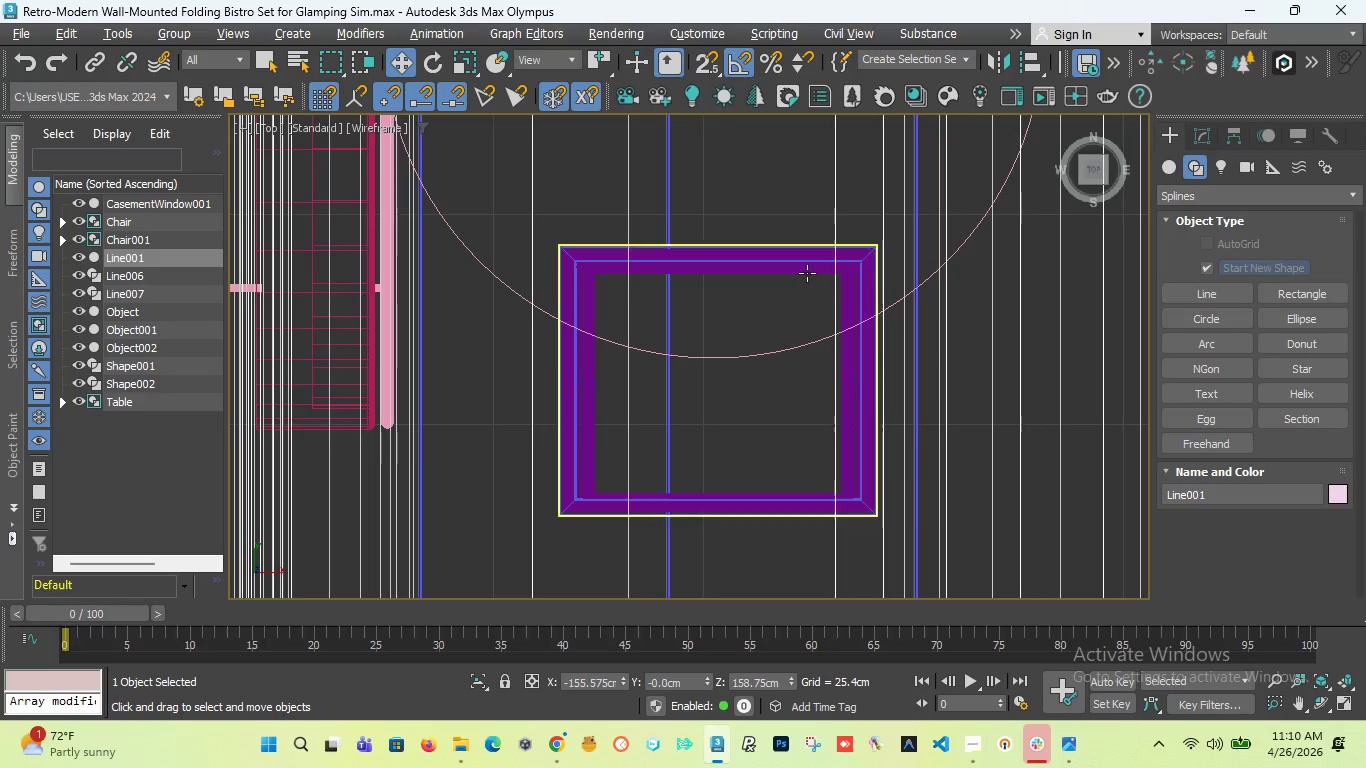 
scroll: coordinate [793, 303], scroll_direction: down, amount: 11.0
 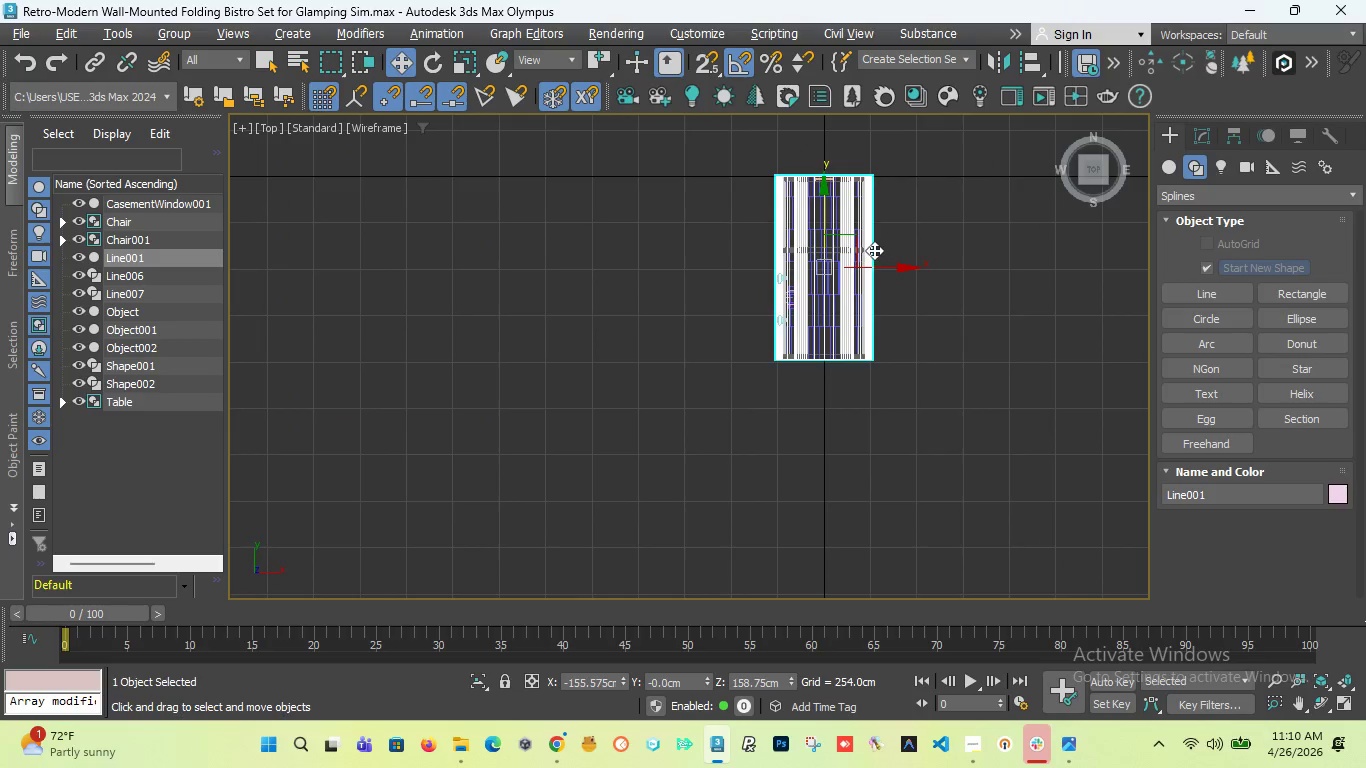 
scroll: coordinate [758, 231], scroll_direction: up, amount: 6.0
 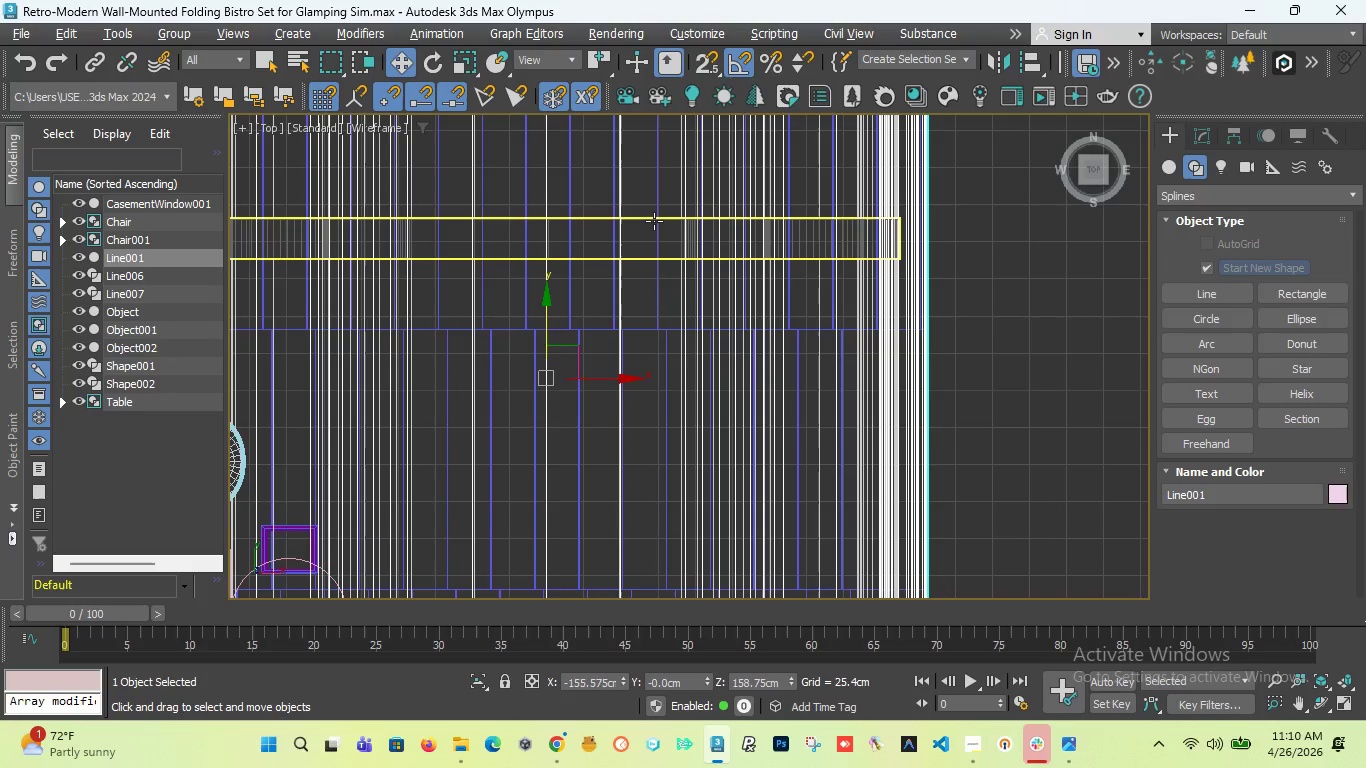 
left_click([654, 221])
 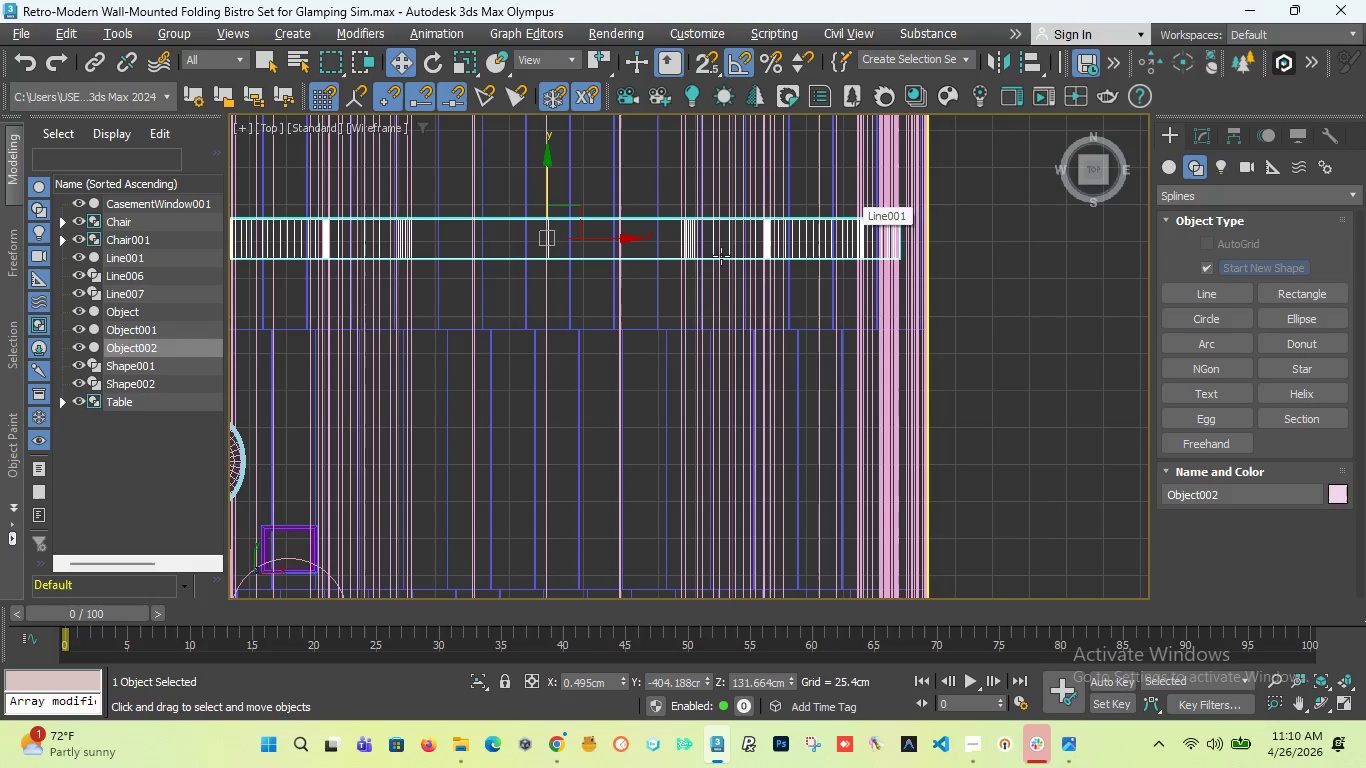 
scroll: coordinate [711, 269], scroll_direction: down, amount: 3.0
 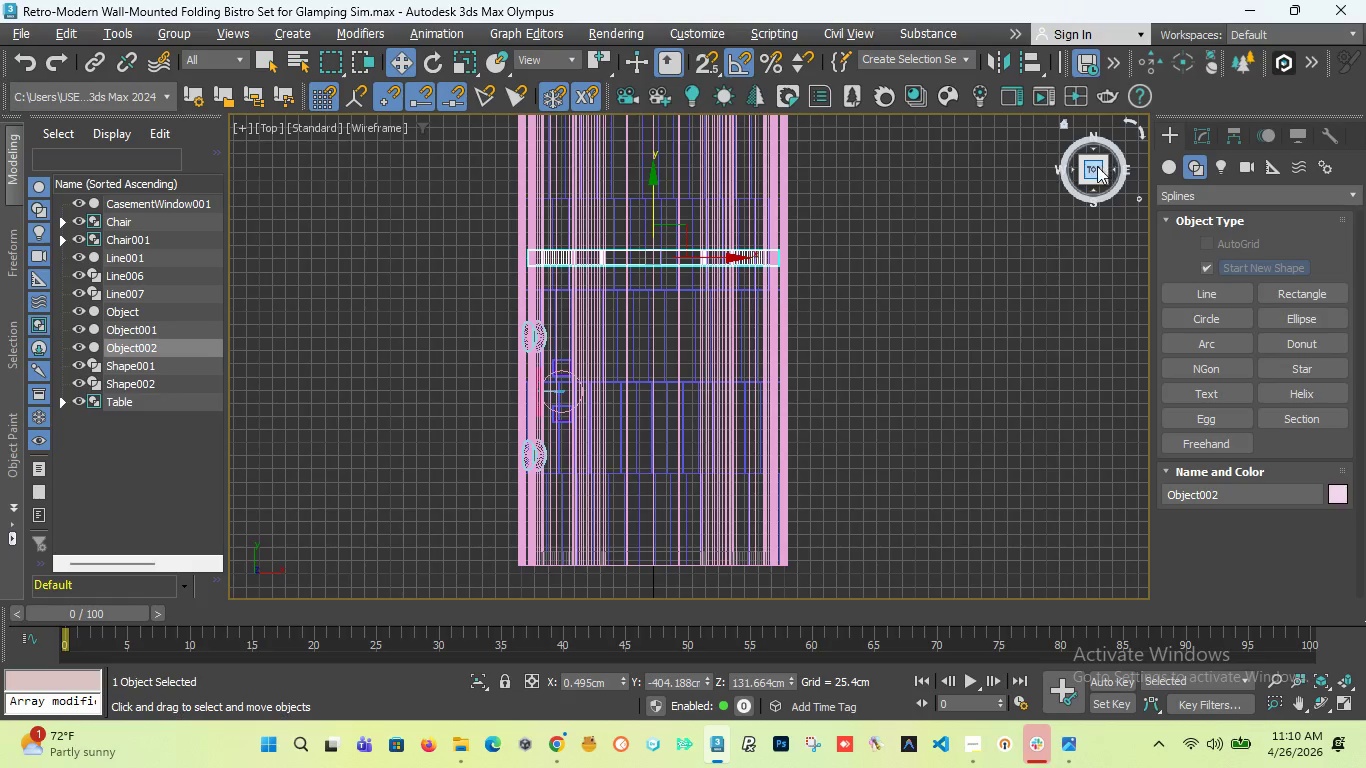 
left_click_drag(start_coordinate=[1093, 167], to_coordinate=[1009, 136])
 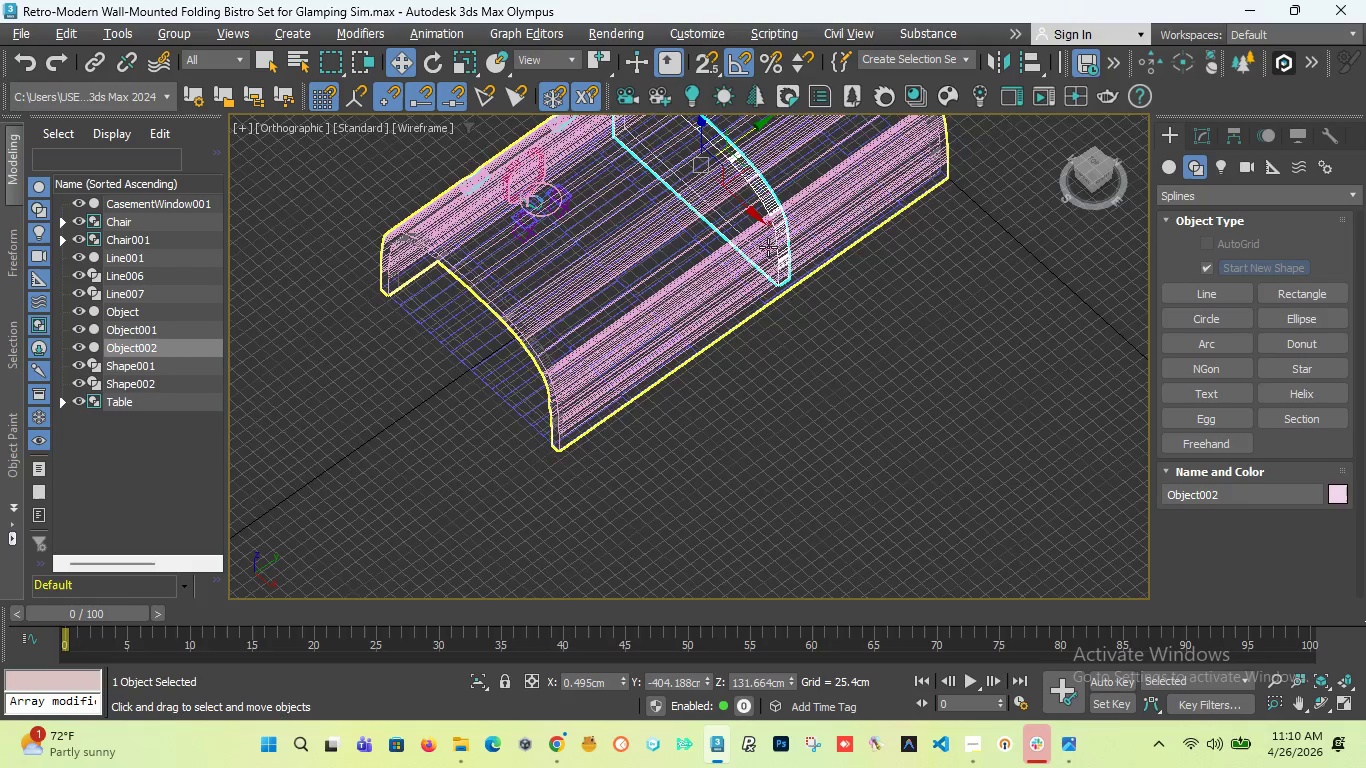 
scroll: coordinate [762, 267], scroll_direction: down, amount: 3.0
 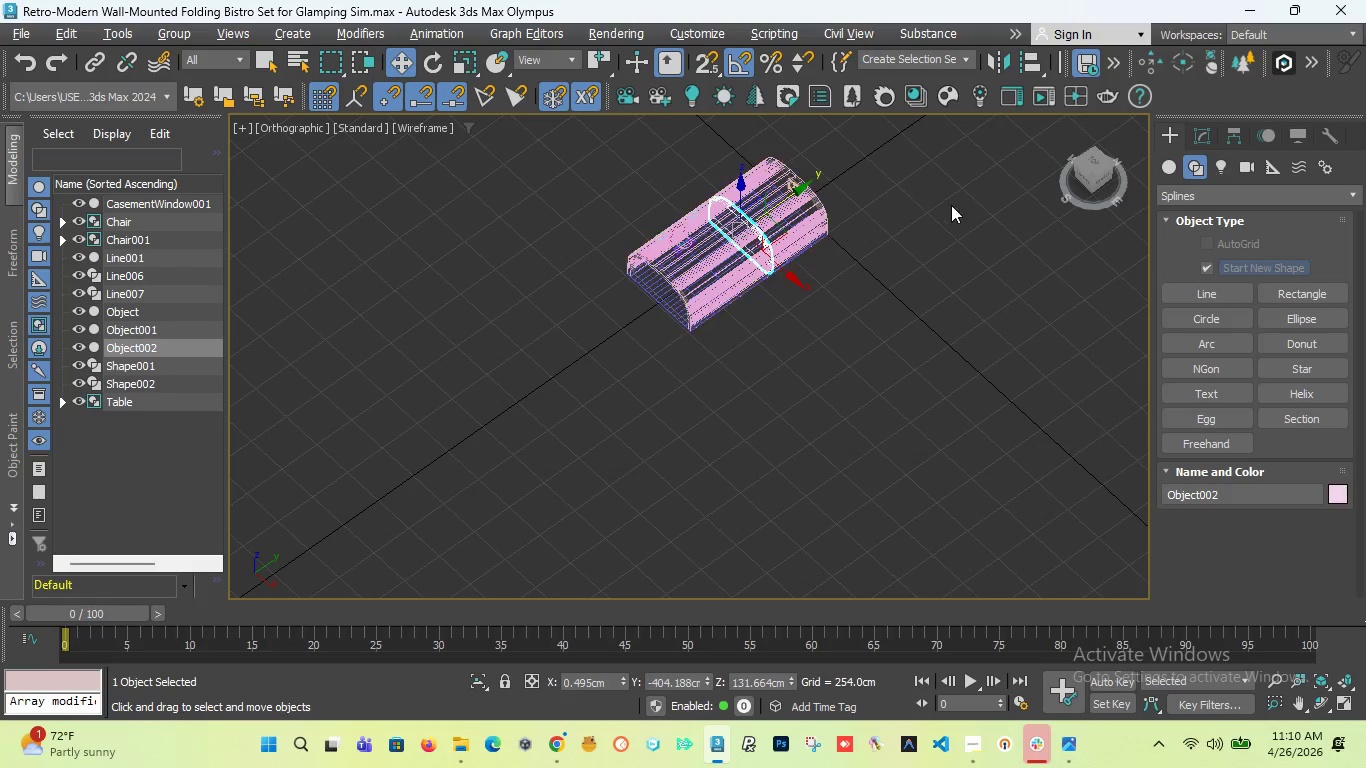 
left_click([955, 205])
 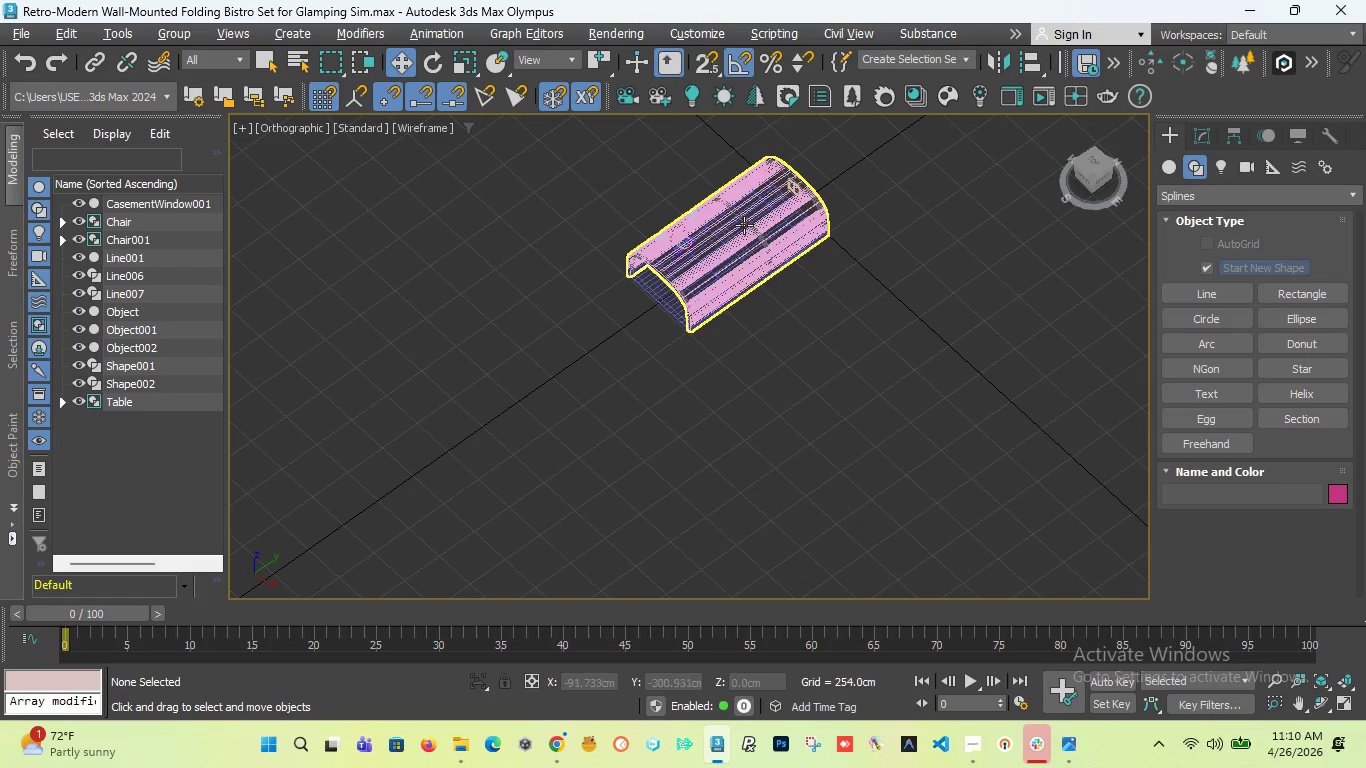 
scroll: coordinate [744, 221], scroll_direction: up, amount: 9.0
 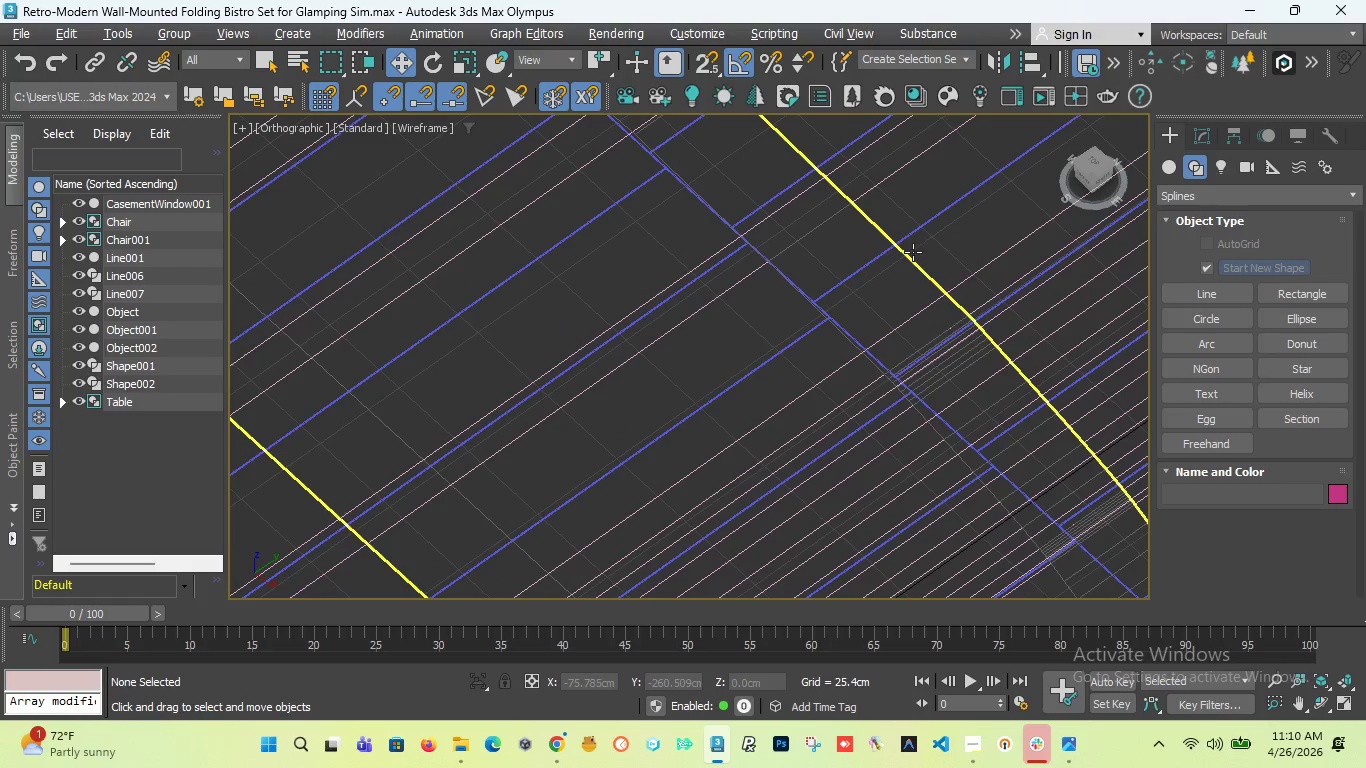 
left_click([909, 254])
 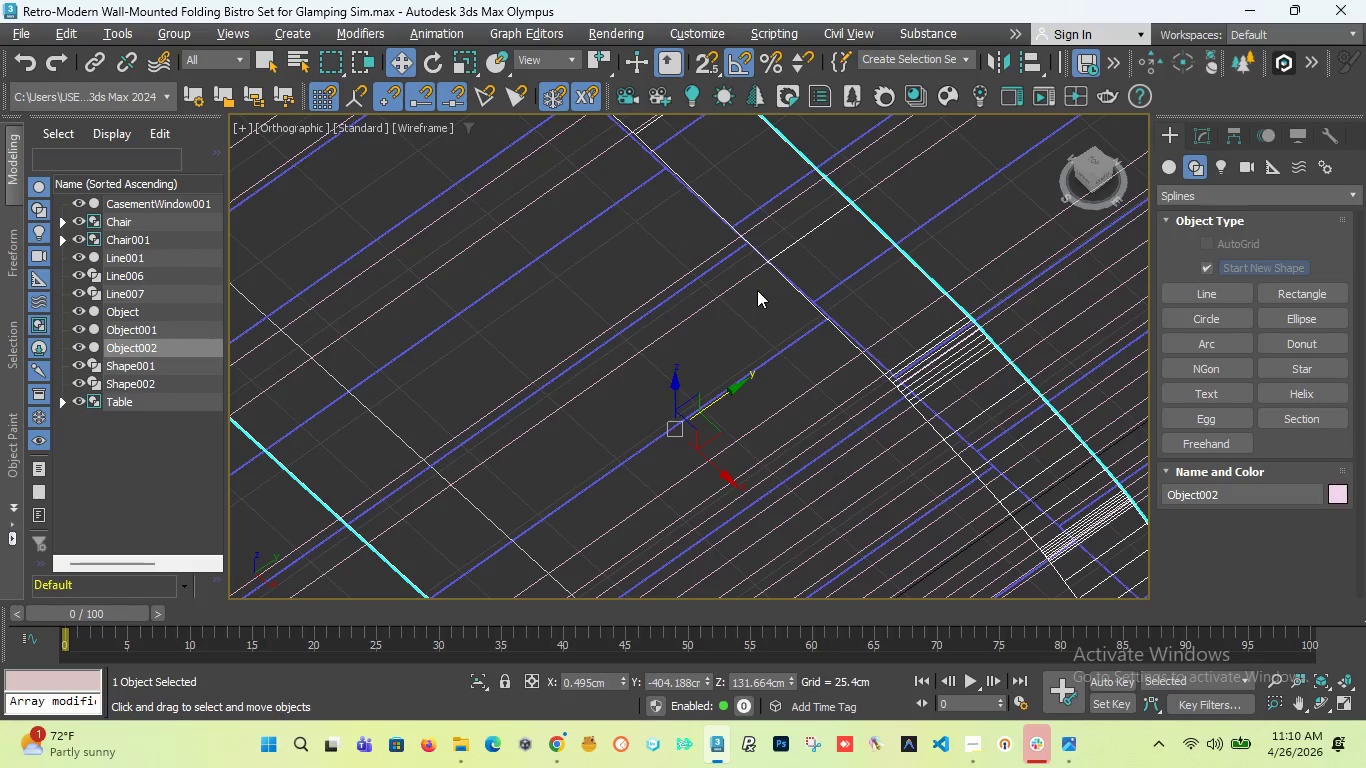 
scroll: coordinate [756, 289], scroll_direction: down, amount: 6.0
 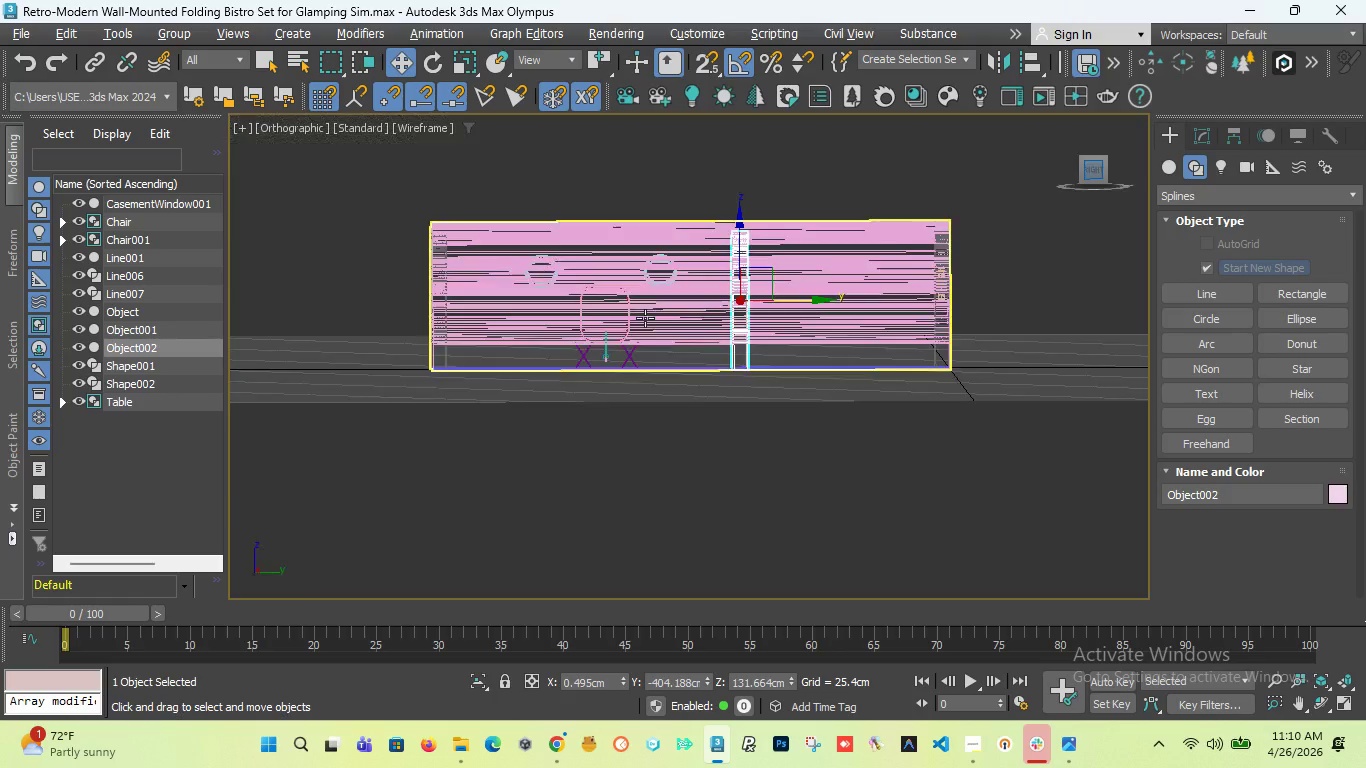 
wait(5.07)
 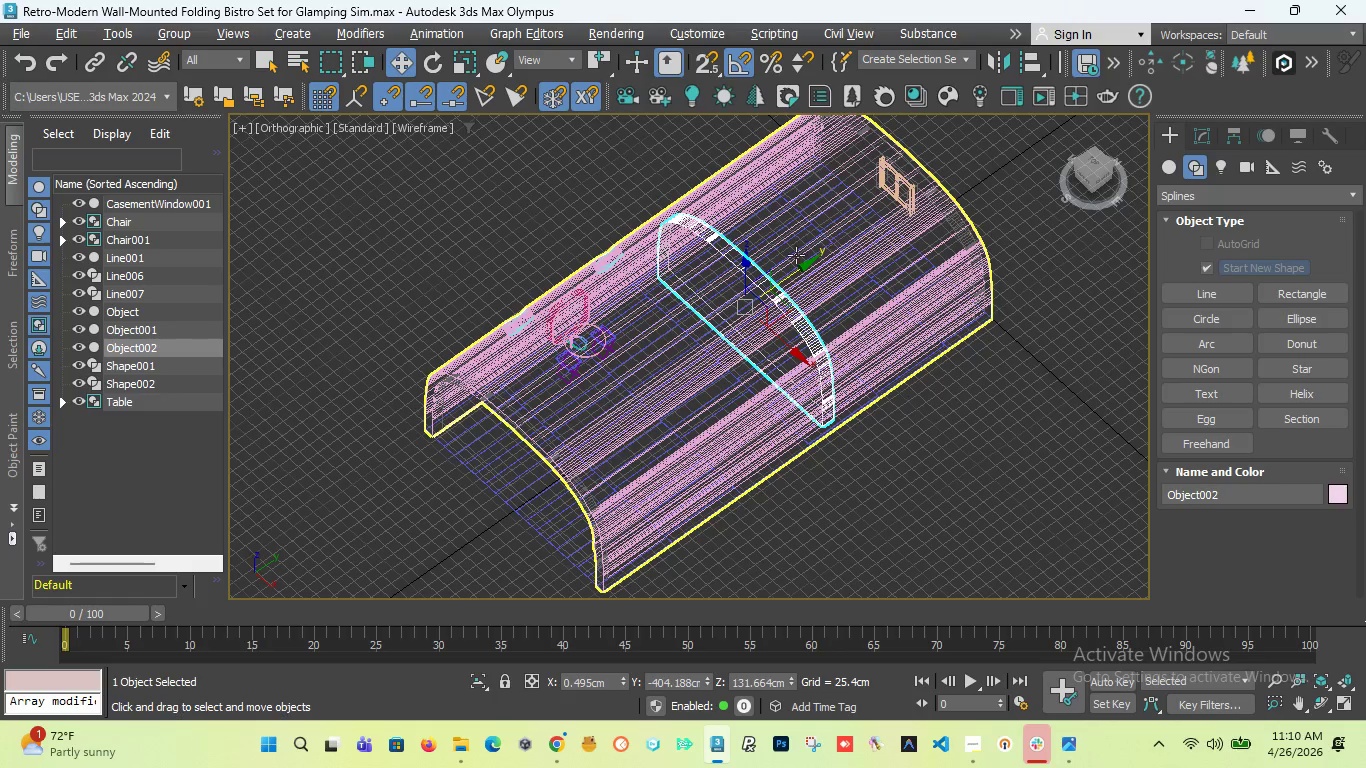 
scroll: coordinate [531, 301], scroll_direction: up, amount: 2.0
 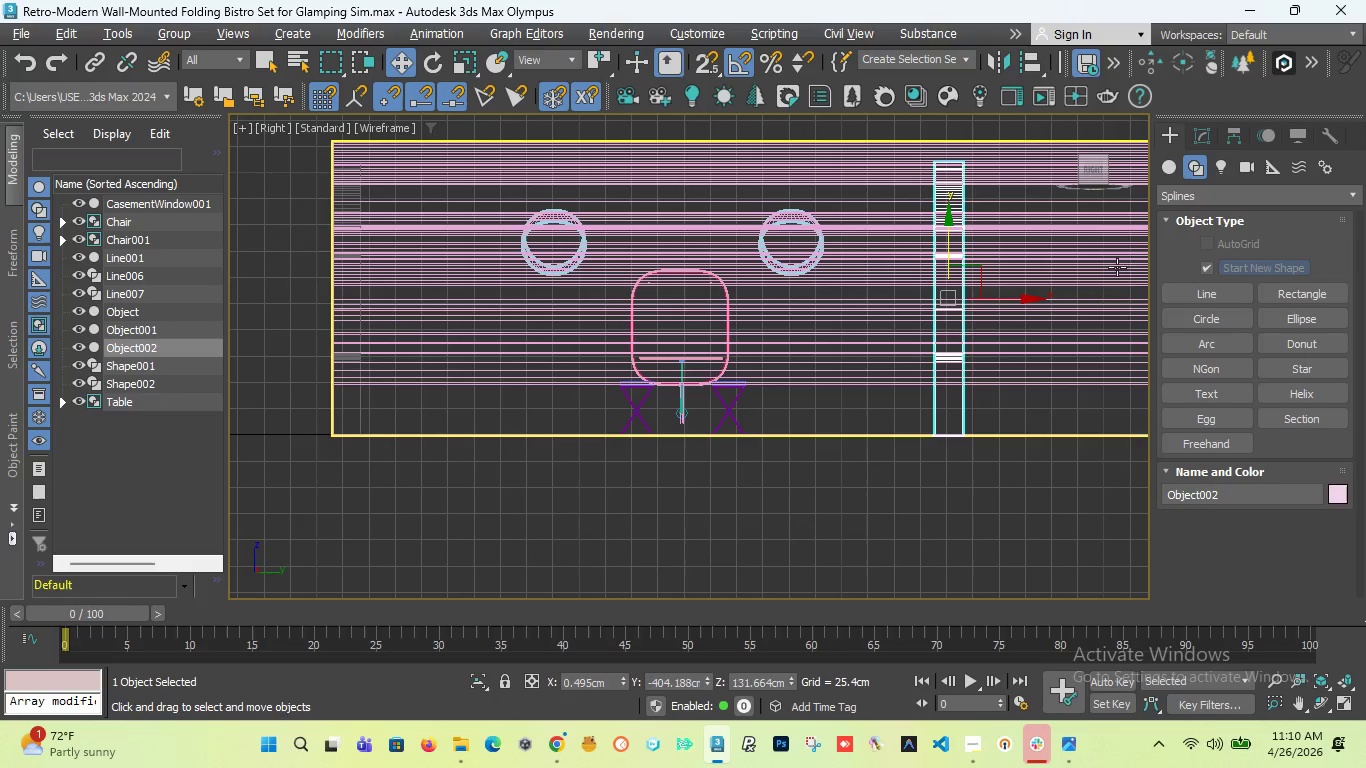 
left_click([1207, 135])
 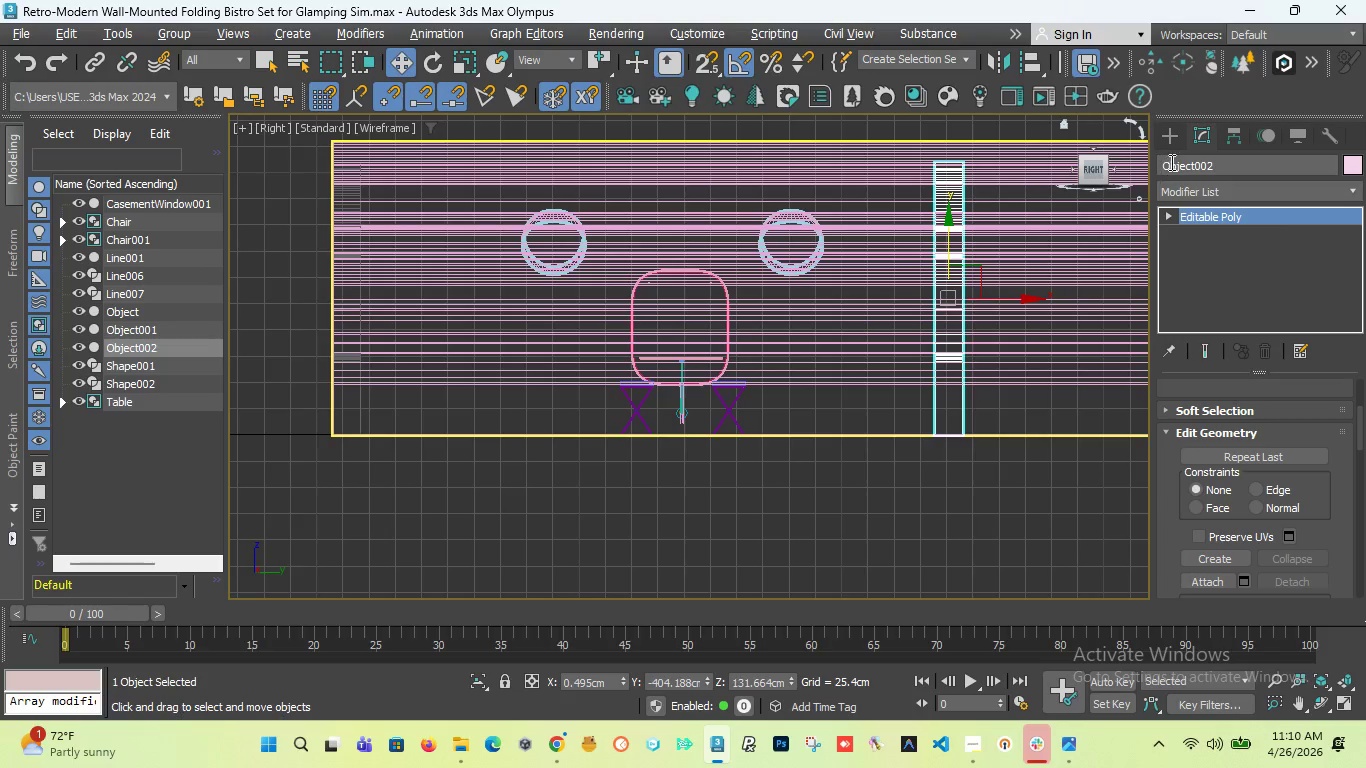 
left_click([1172, 135])
 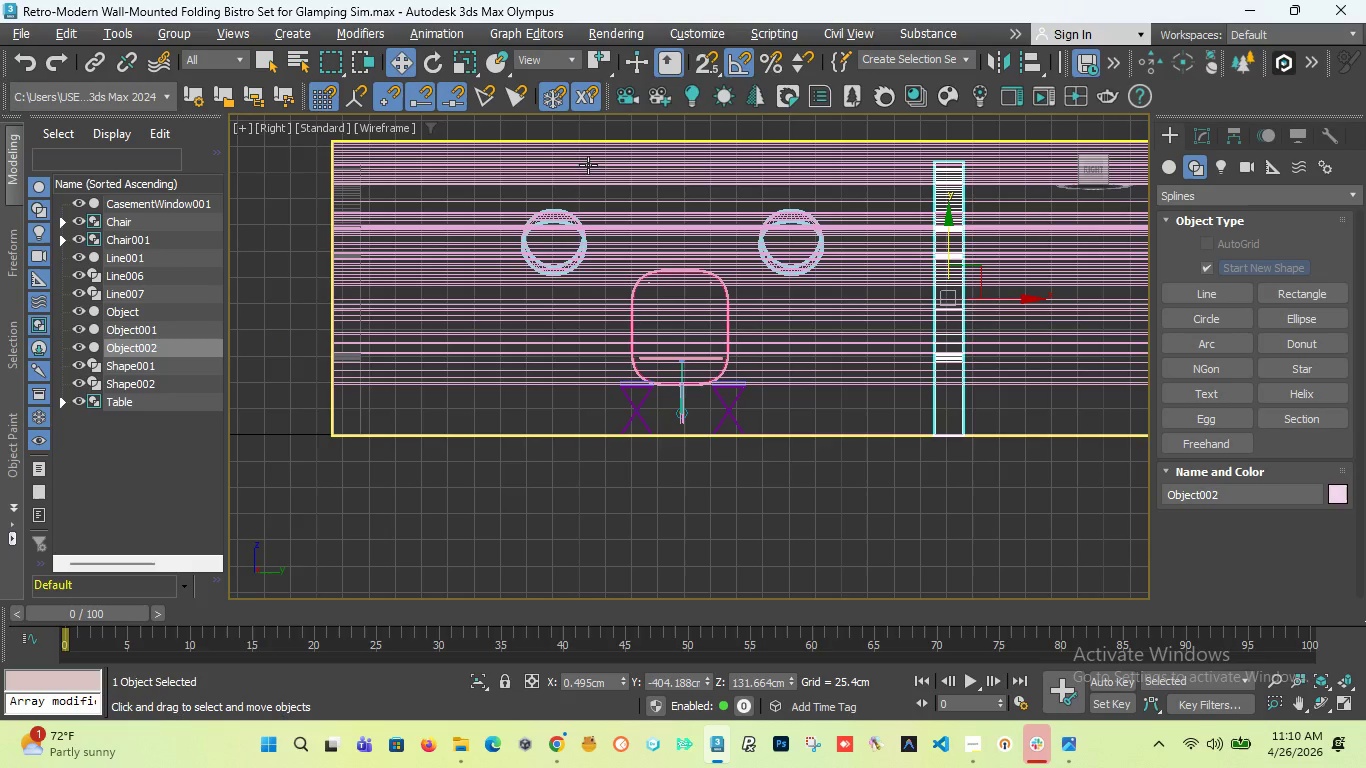 
wait(7.52)
 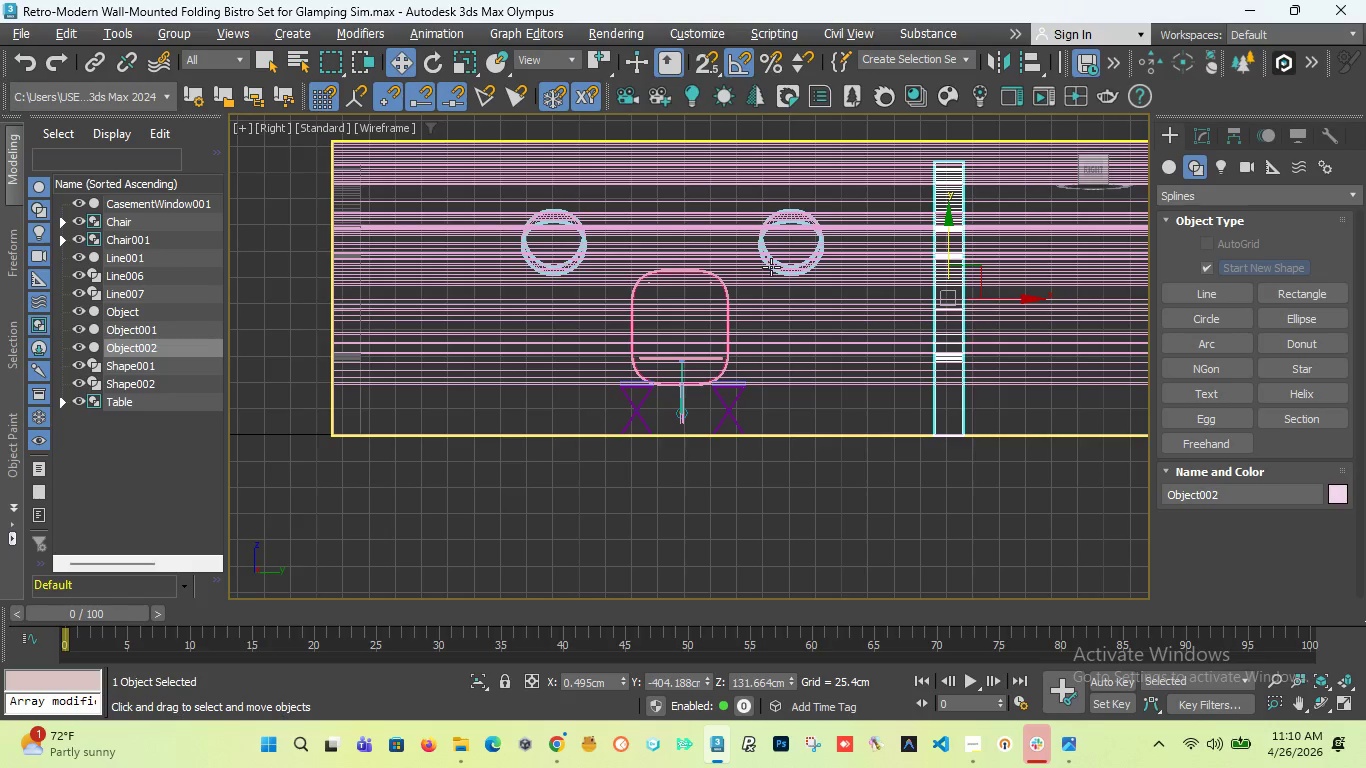 
scroll: coordinate [633, 386], scroll_direction: down, amount: 3.0
 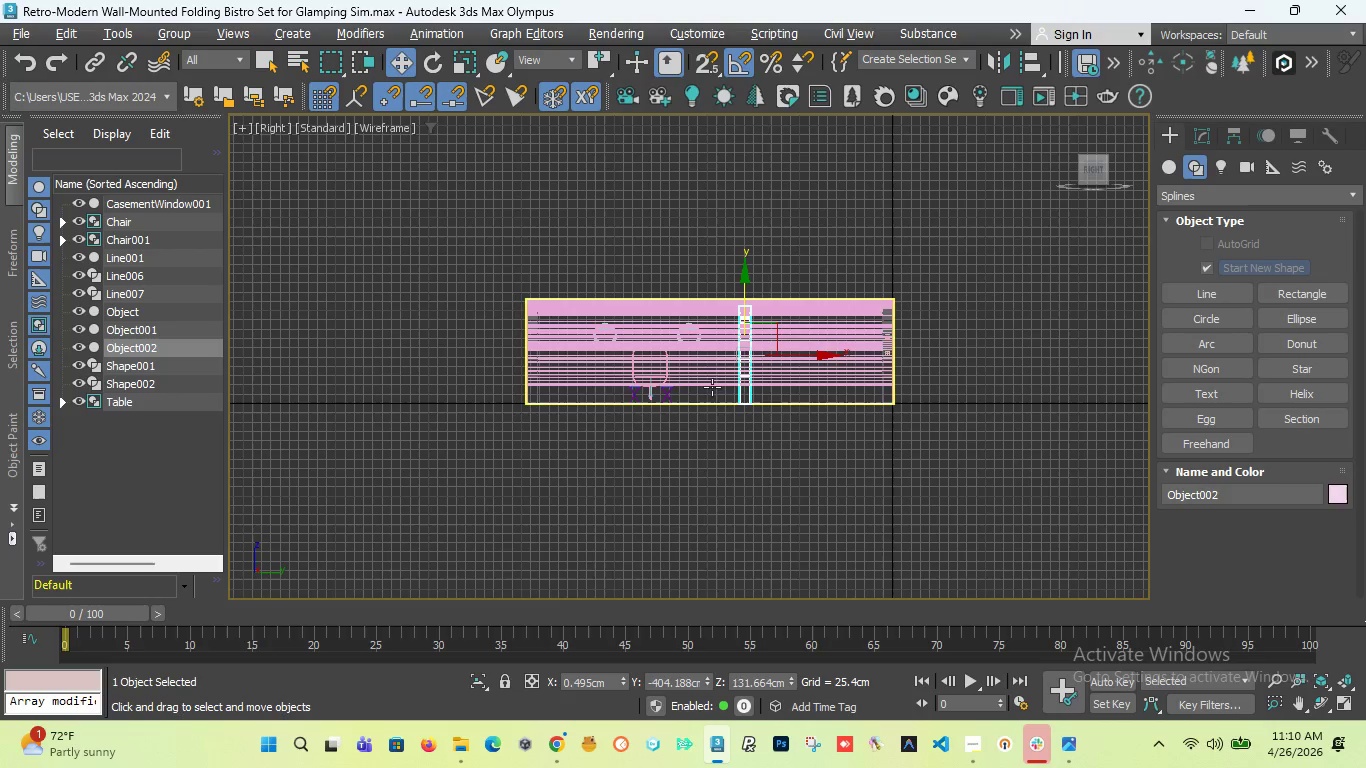 
scroll: coordinate [660, 391], scroll_direction: up, amount: 3.0
 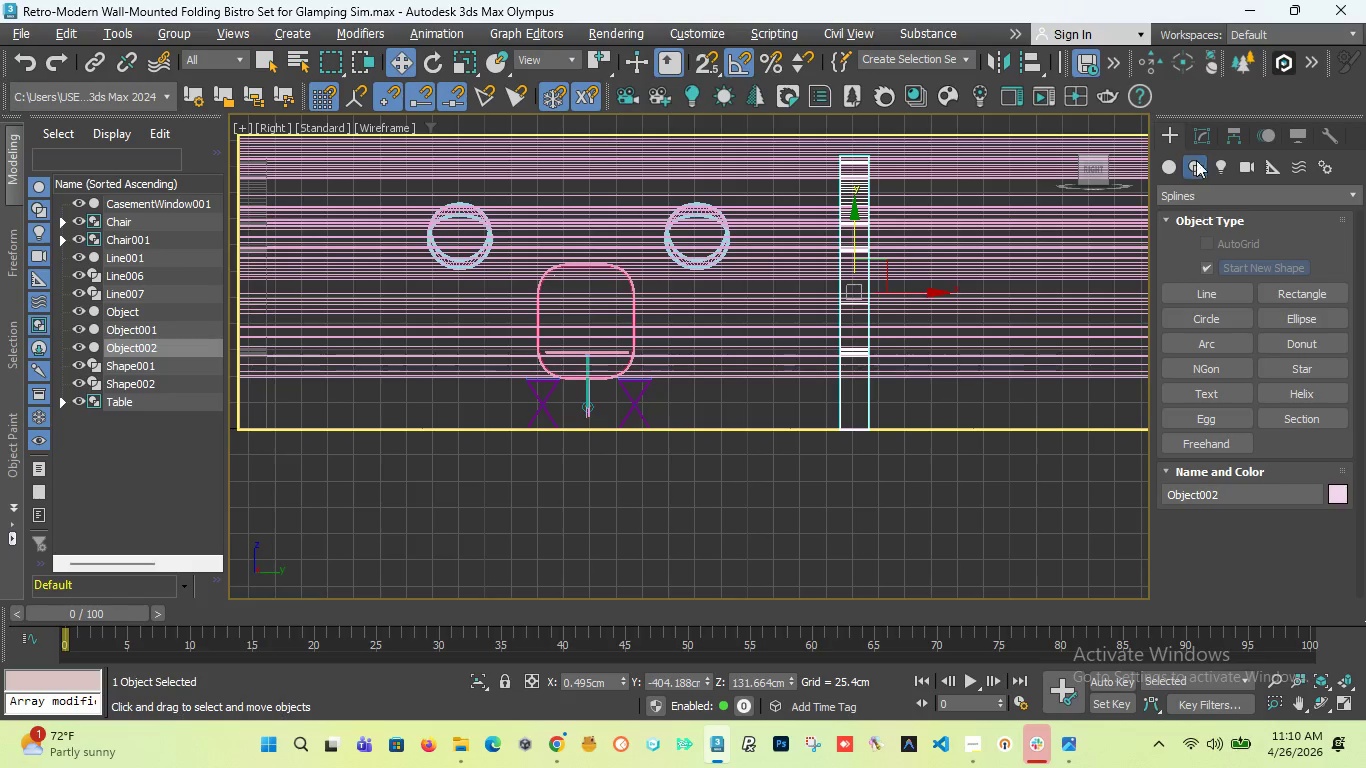 
wait(7.46)
 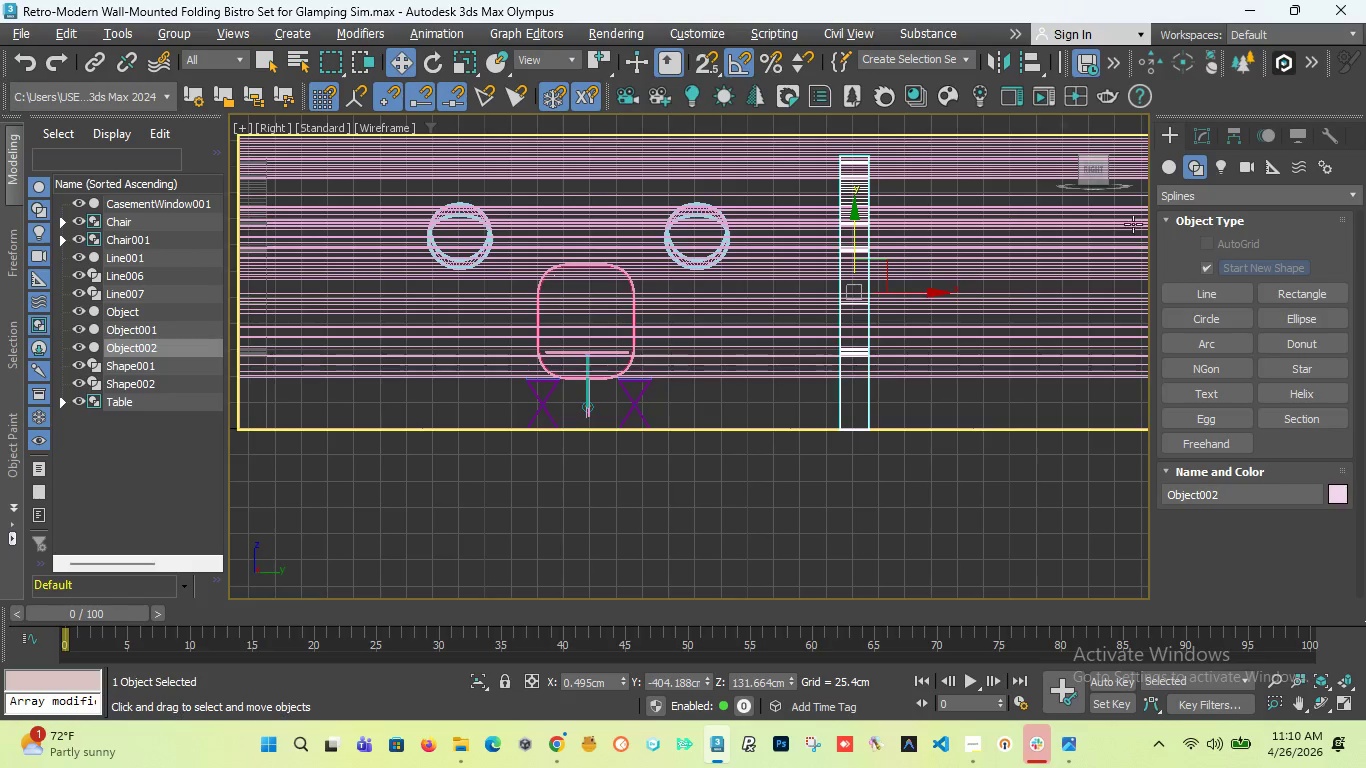 
scroll: coordinate [674, 338], scroll_direction: down, amount: 3.0
 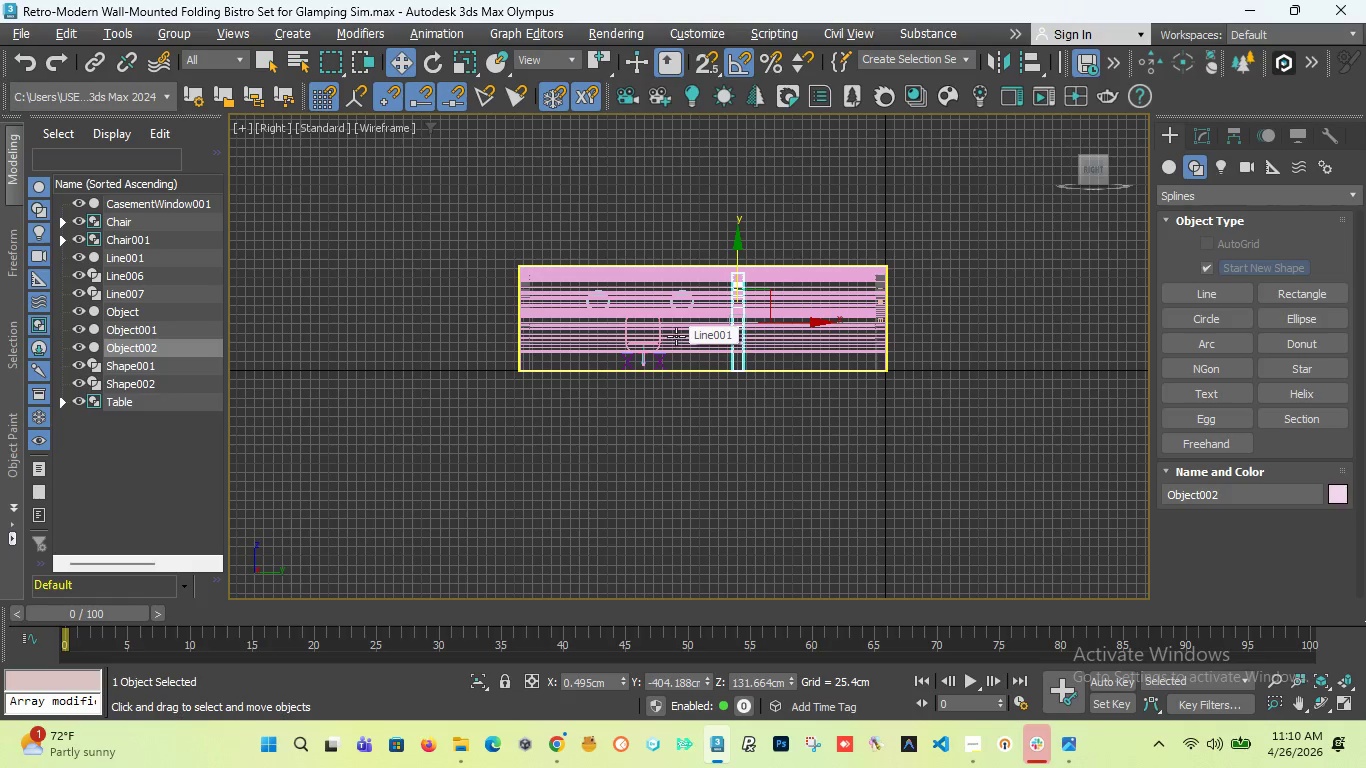 
key(T)
 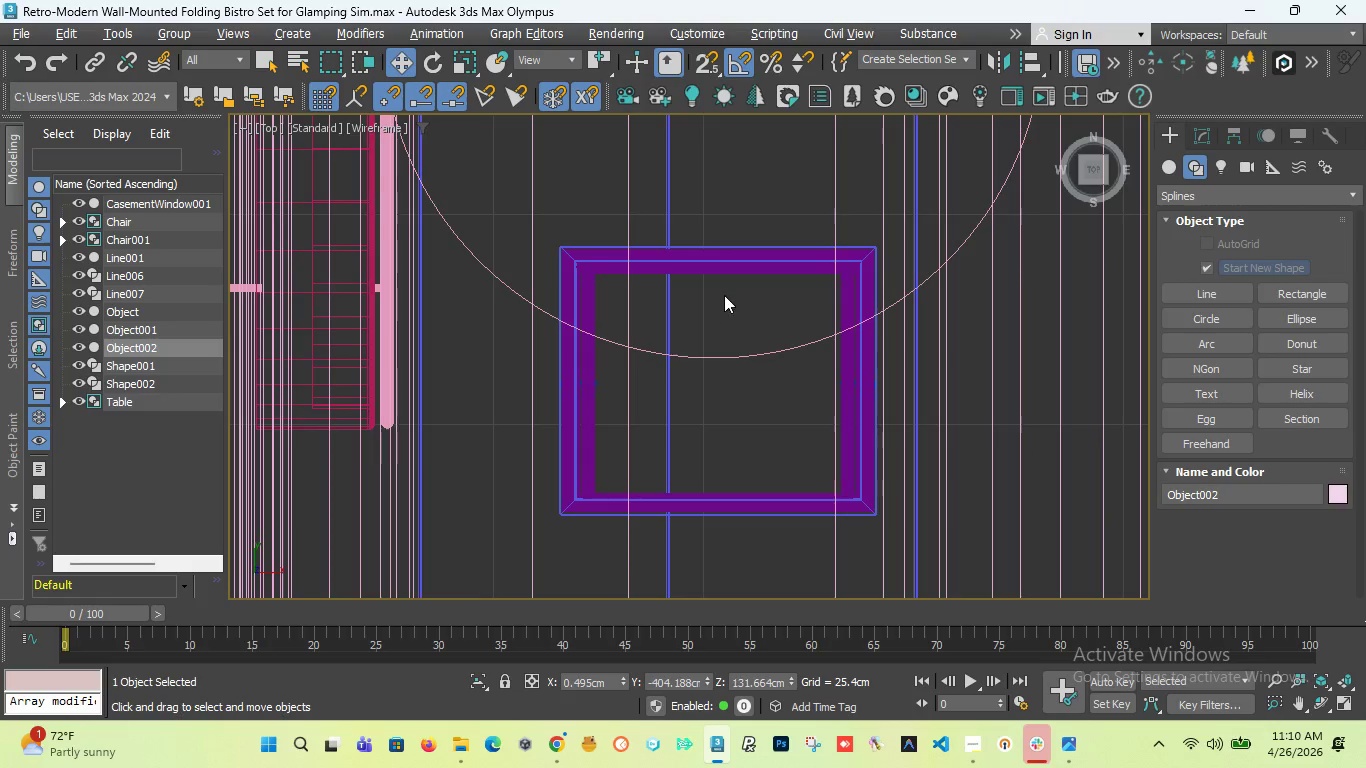 
scroll: coordinate [682, 313], scroll_direction: down, amount: 15.0
 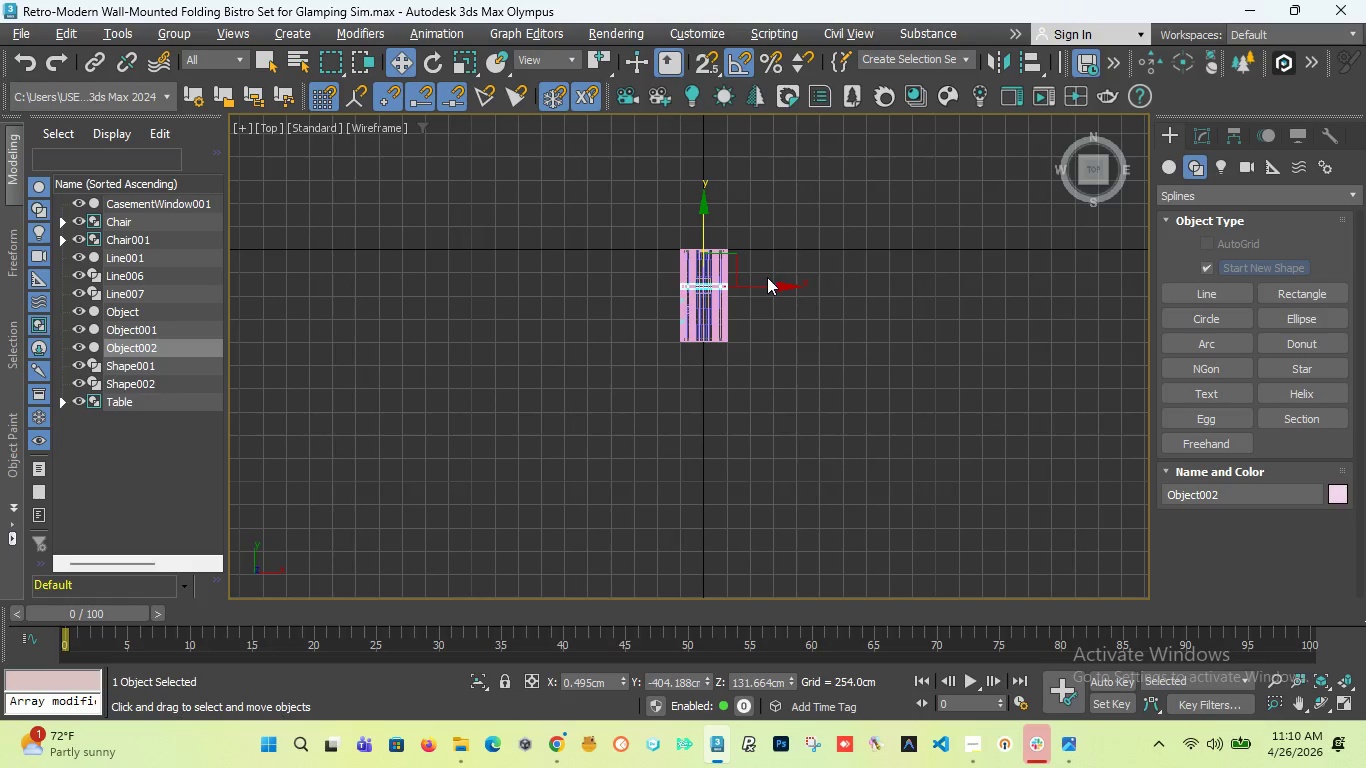 
scroll: coordinate [767, 278], scroll_direction: up, amount: 3.0
 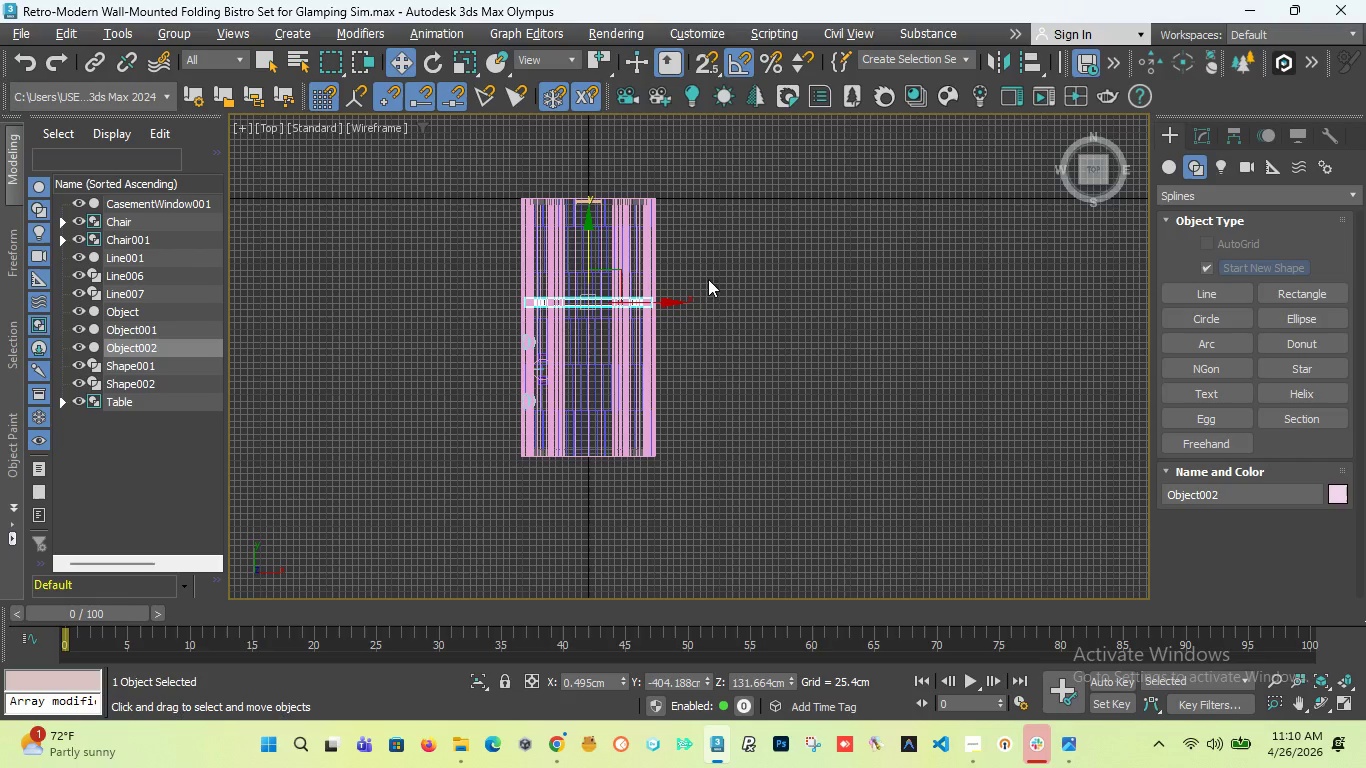 
left_click([712, 279])
 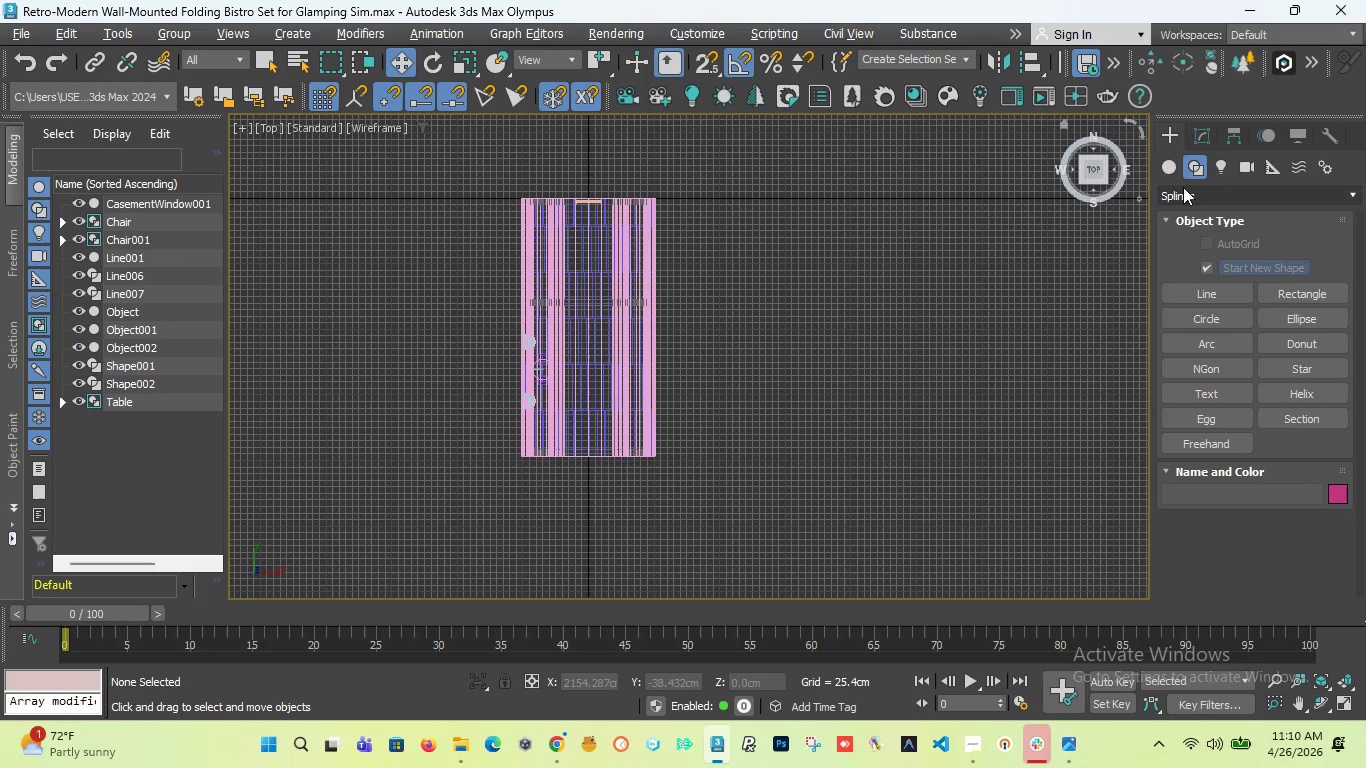 
left_click([1165, 171])
 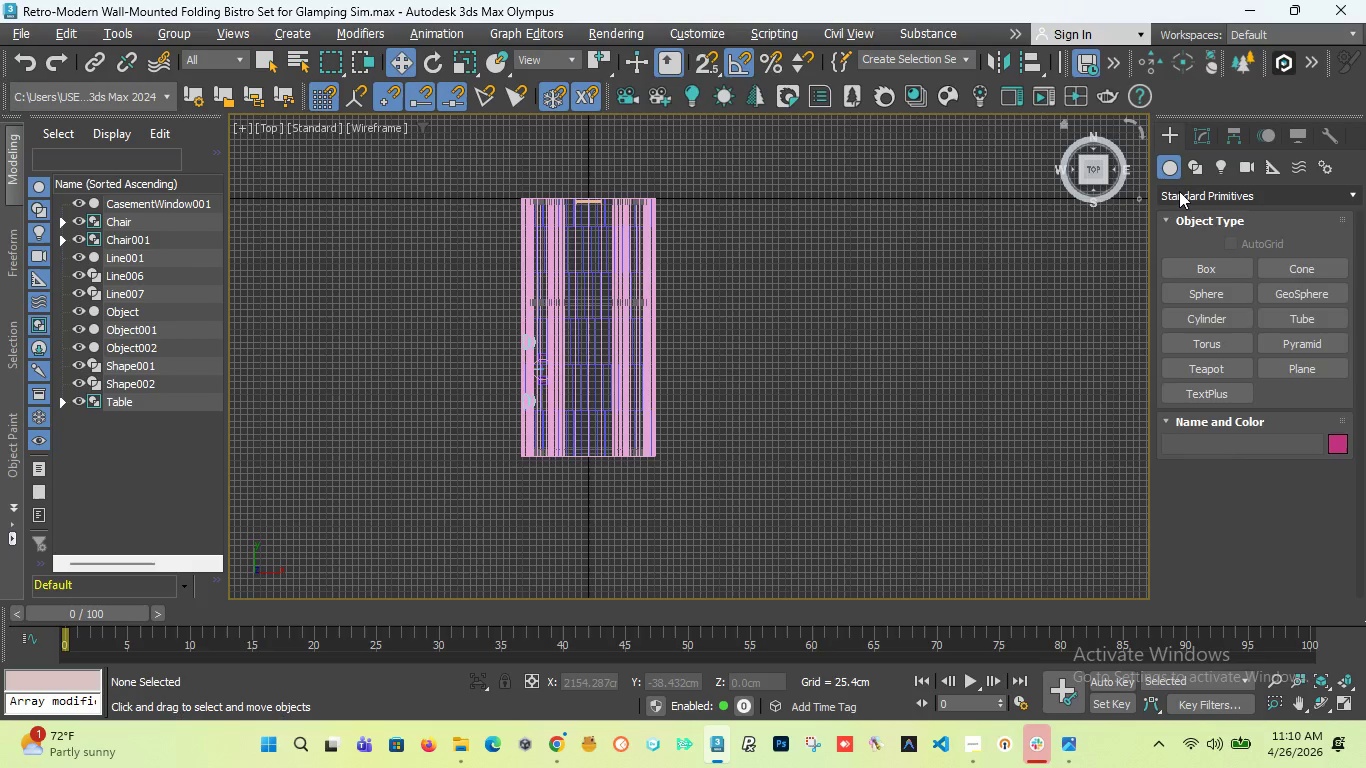 
left_click([1179, 191])
 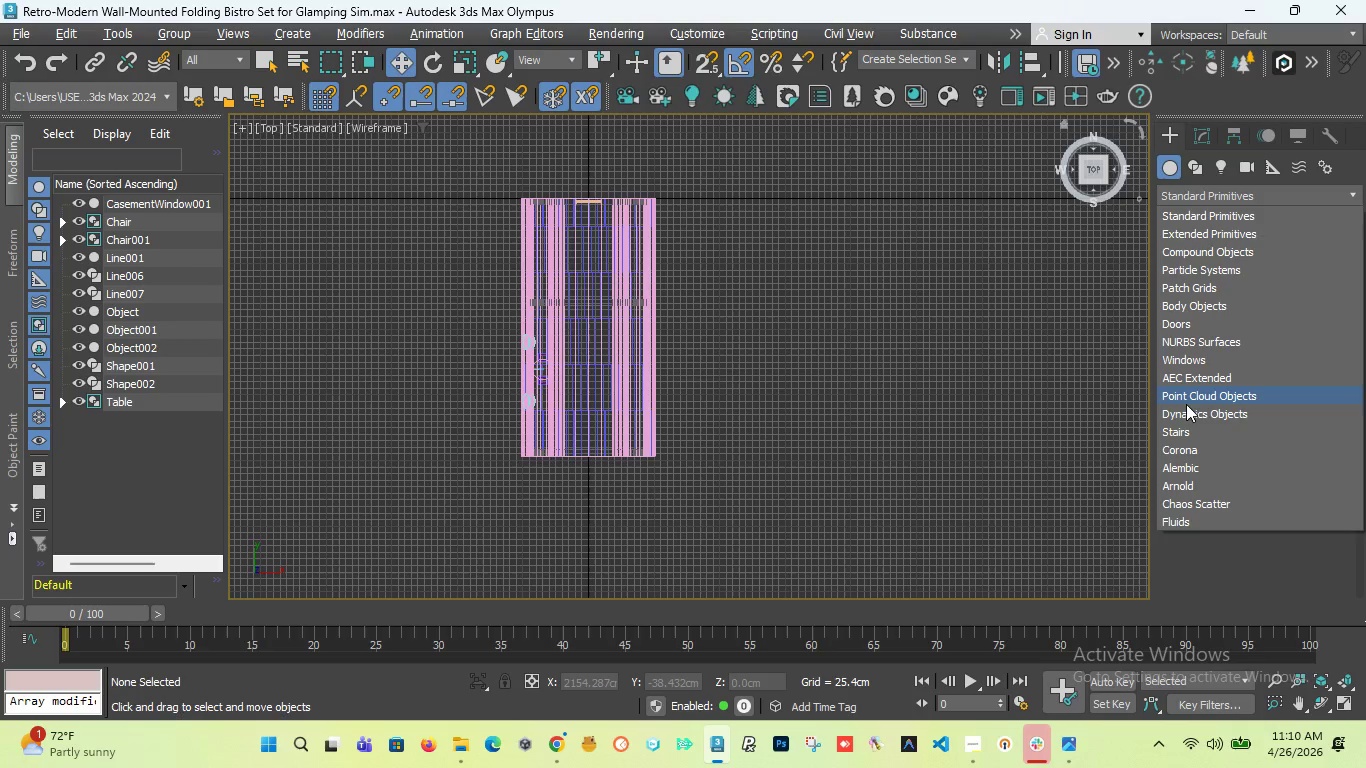 
left_click([1186, 325])
 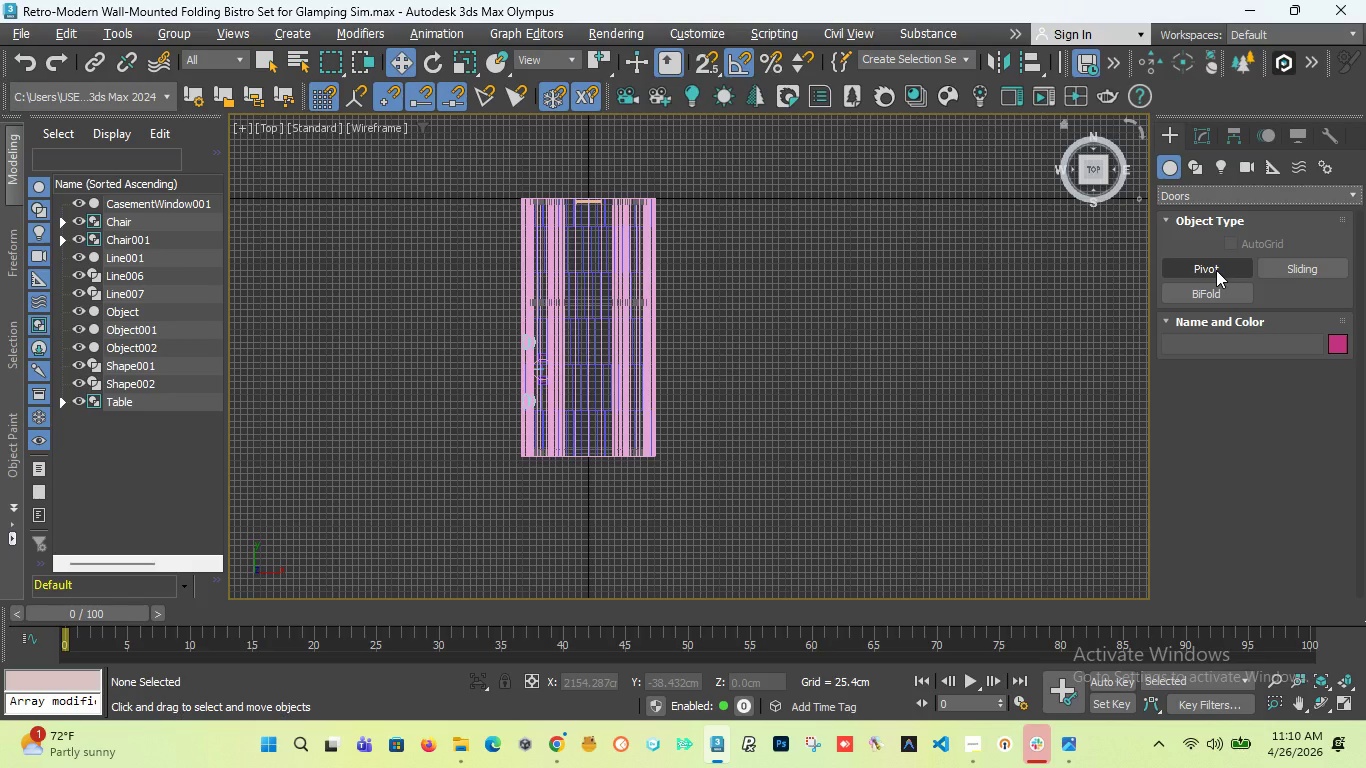 
left_click([1216, 270])
 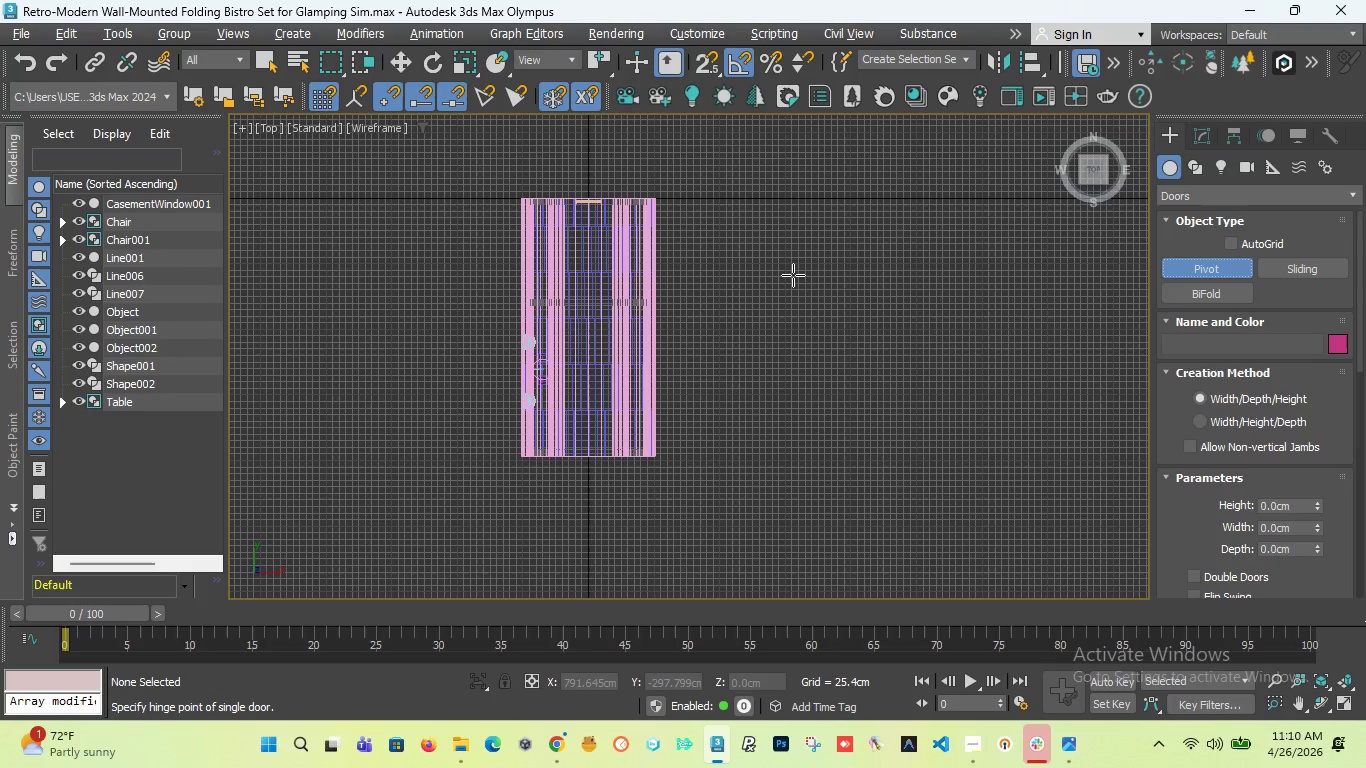 
left_click_drag(start_coordinate=[793, 275], to_coordinate=[793, 358])
 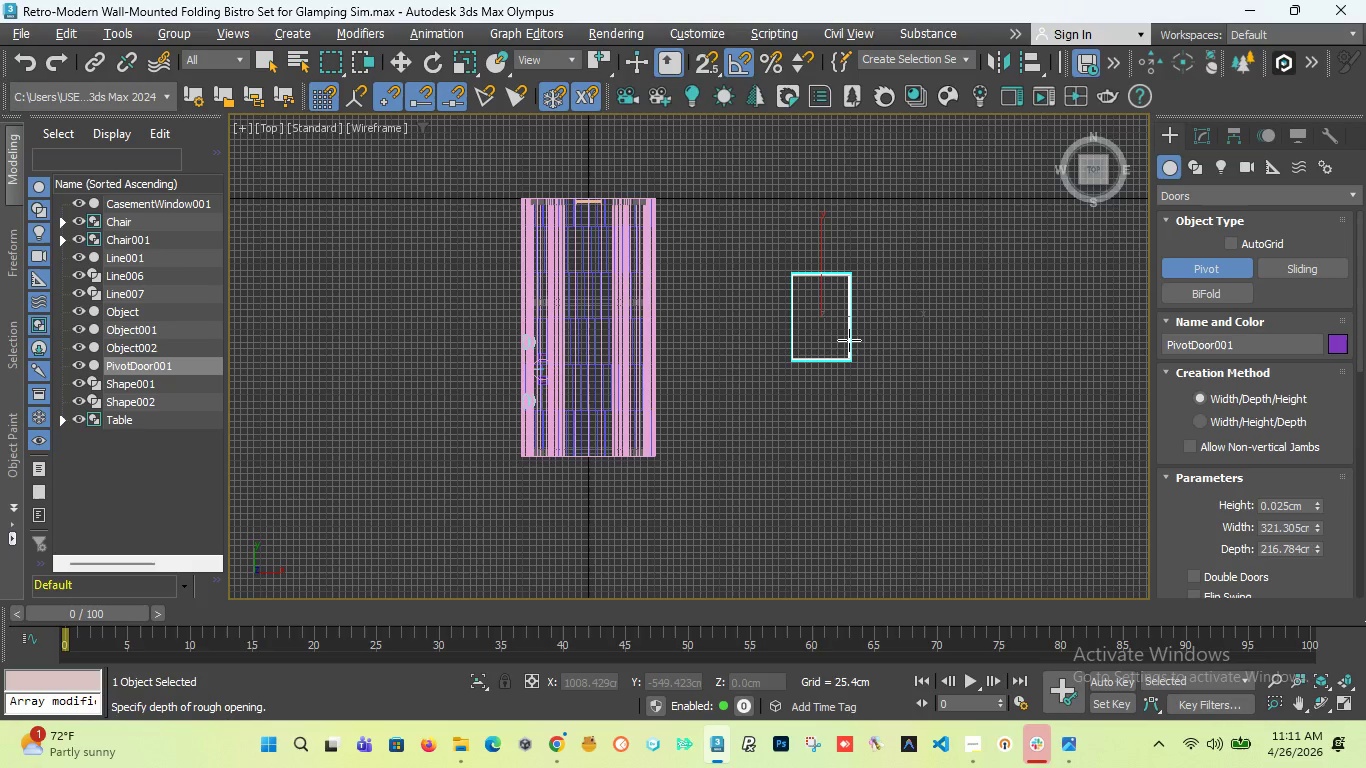 
left_click([849, 340])
 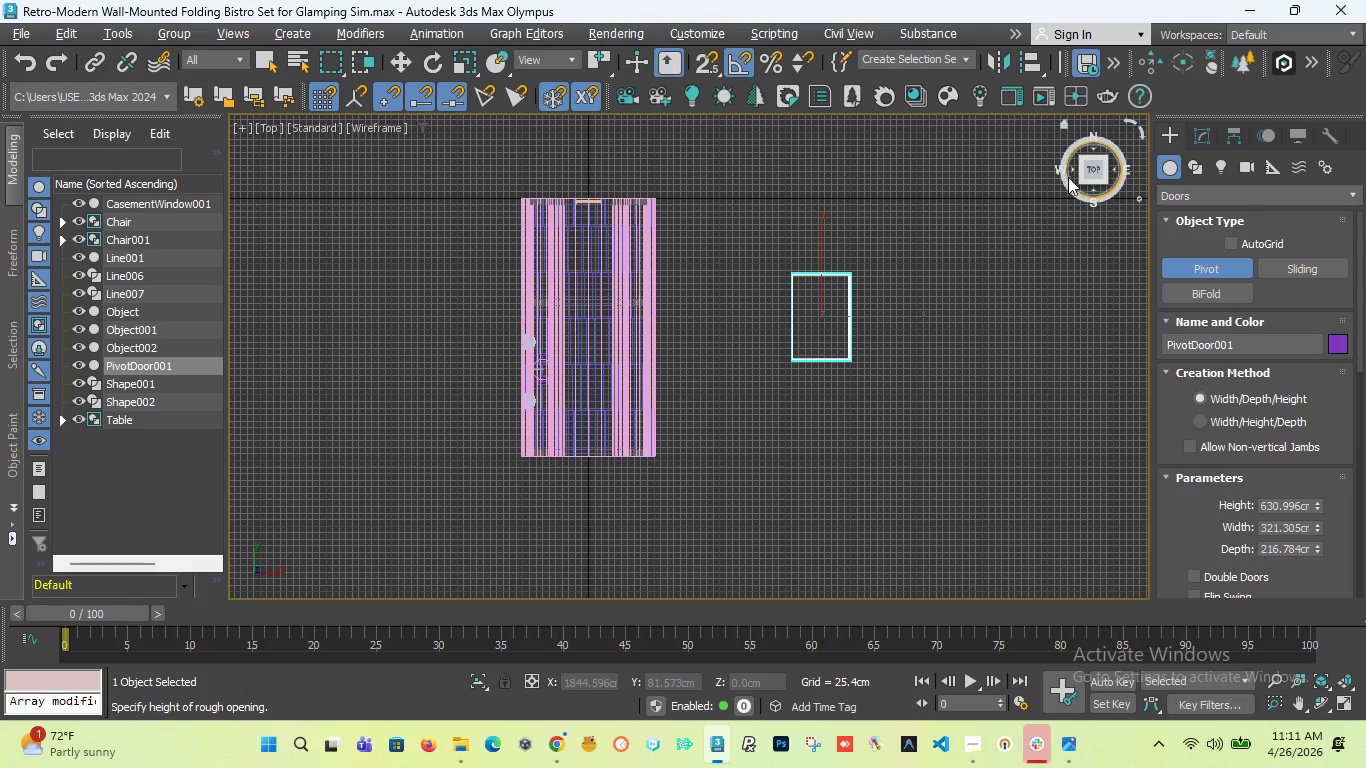 
left_click_drag(start_coordinate=[1090, 172], to_coordinate=[1097, 132])
 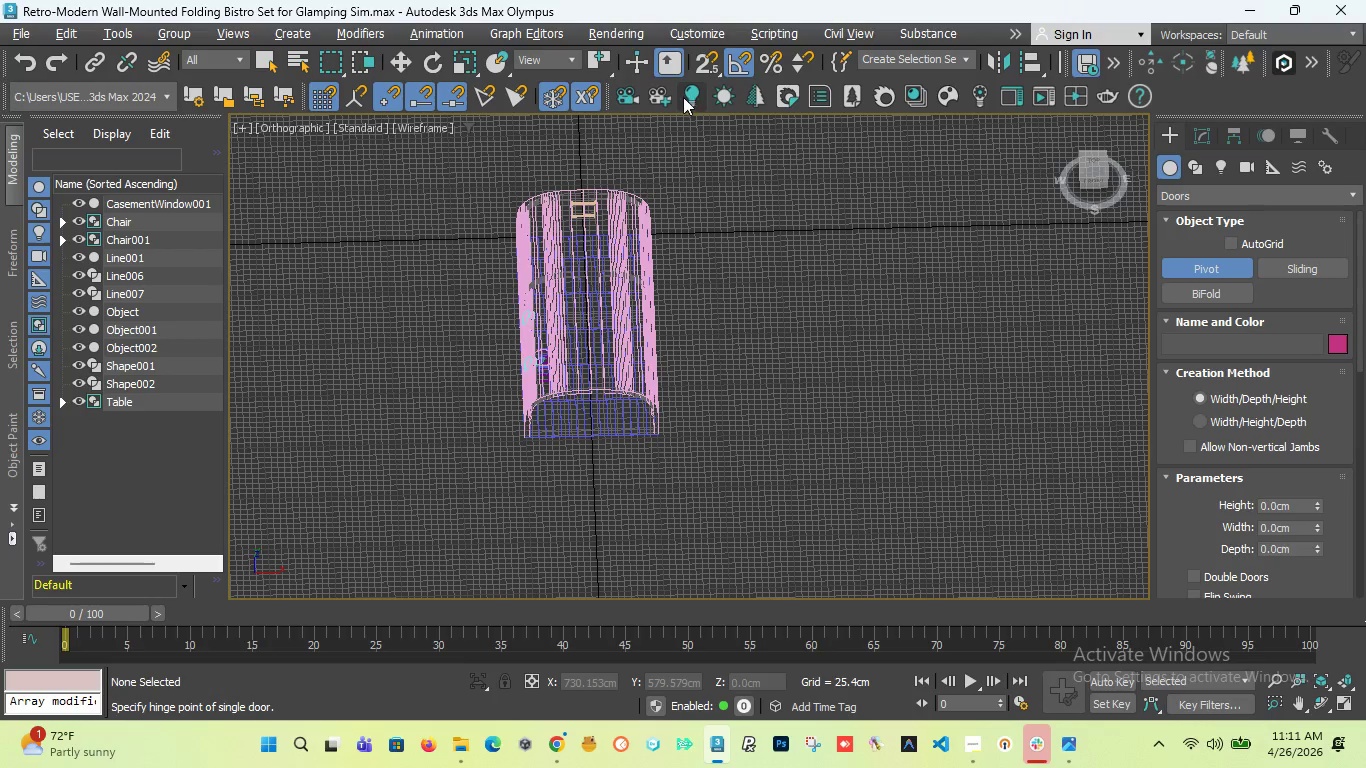 
left_click([706, 69])
 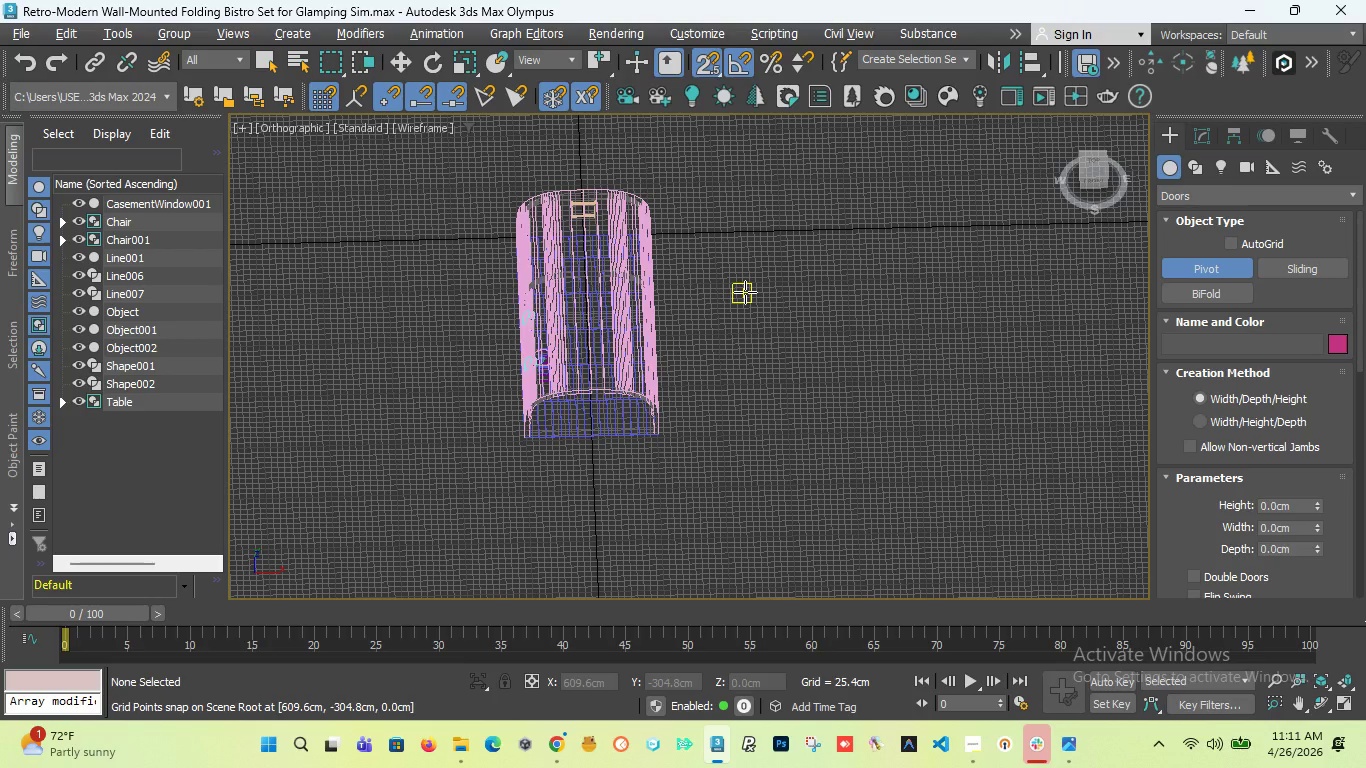 
key(T)
 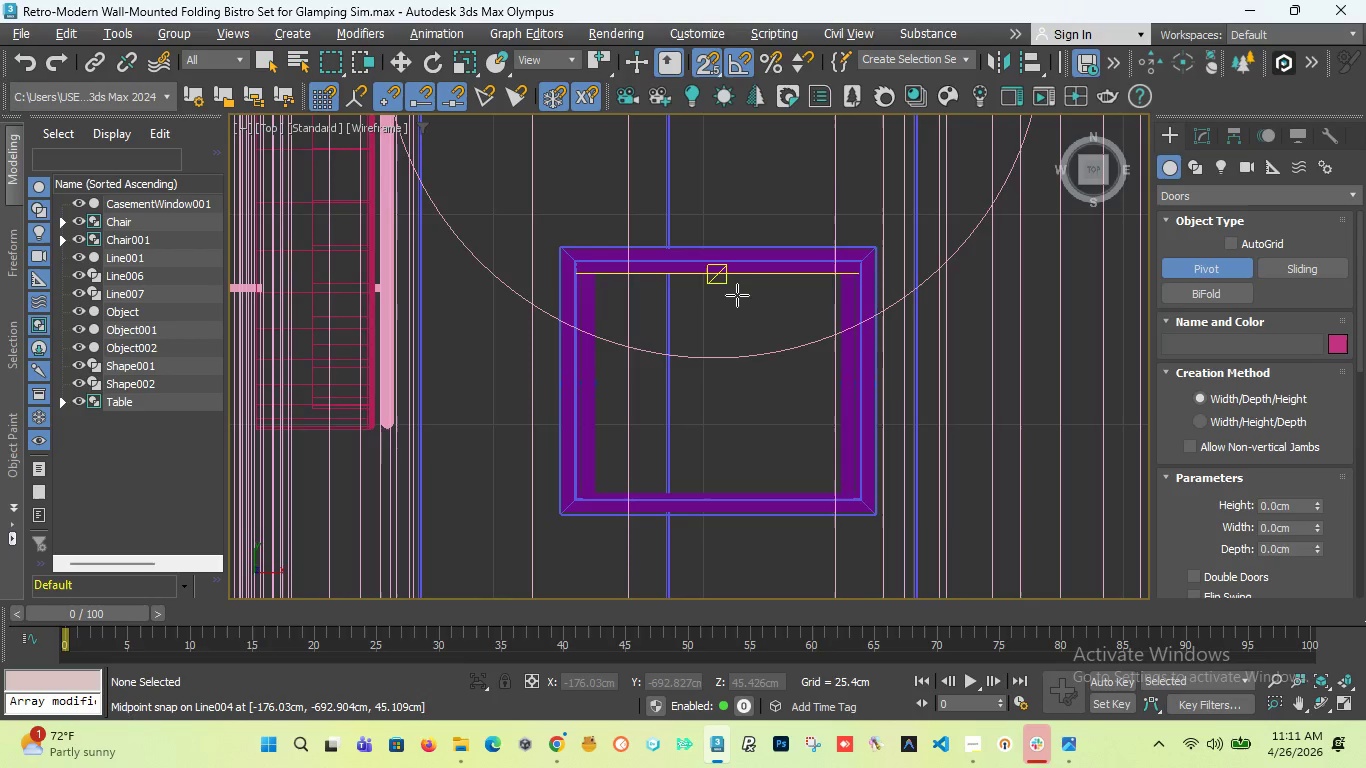 
scroll: coordinate [612, 288], scroll_direction: down, amount: 15.0
 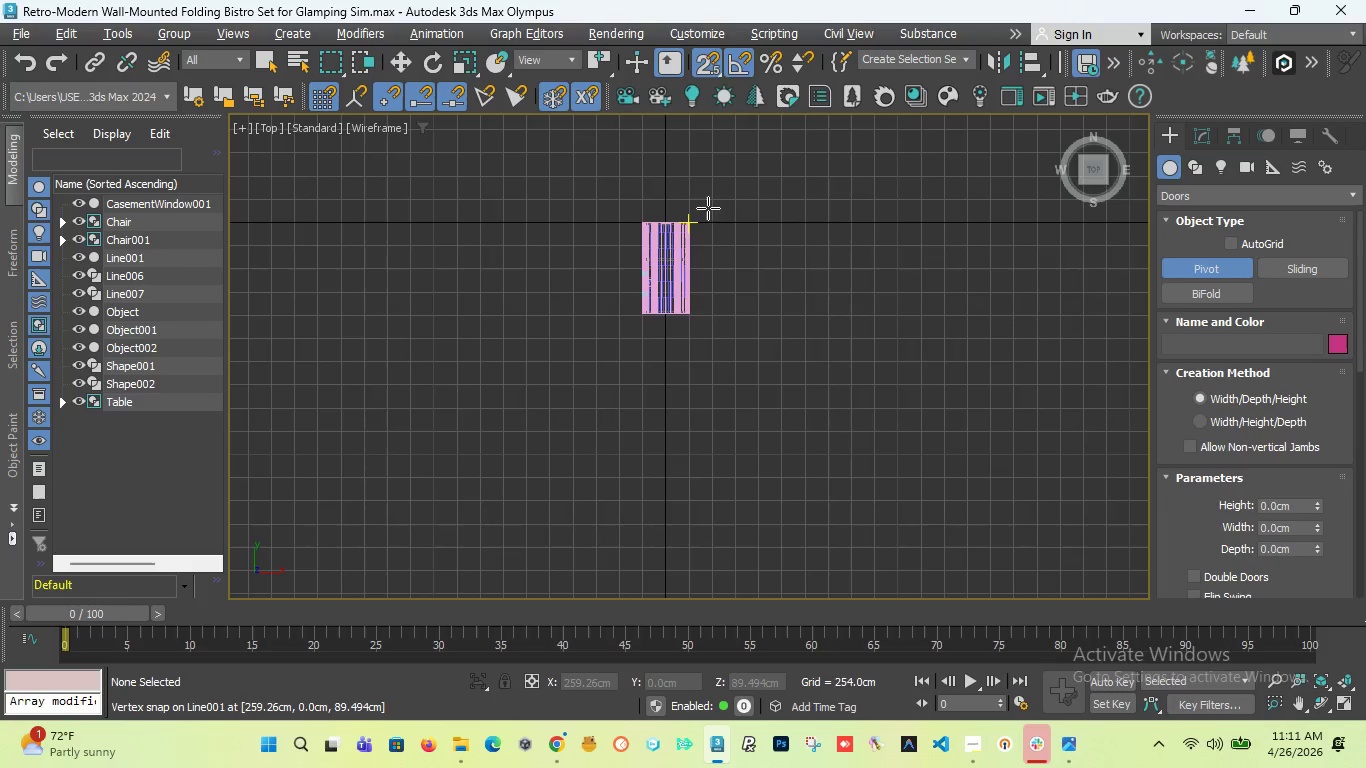 
scroll: coordinate [717, 387], scroll_direction: up, amount: 5.0
 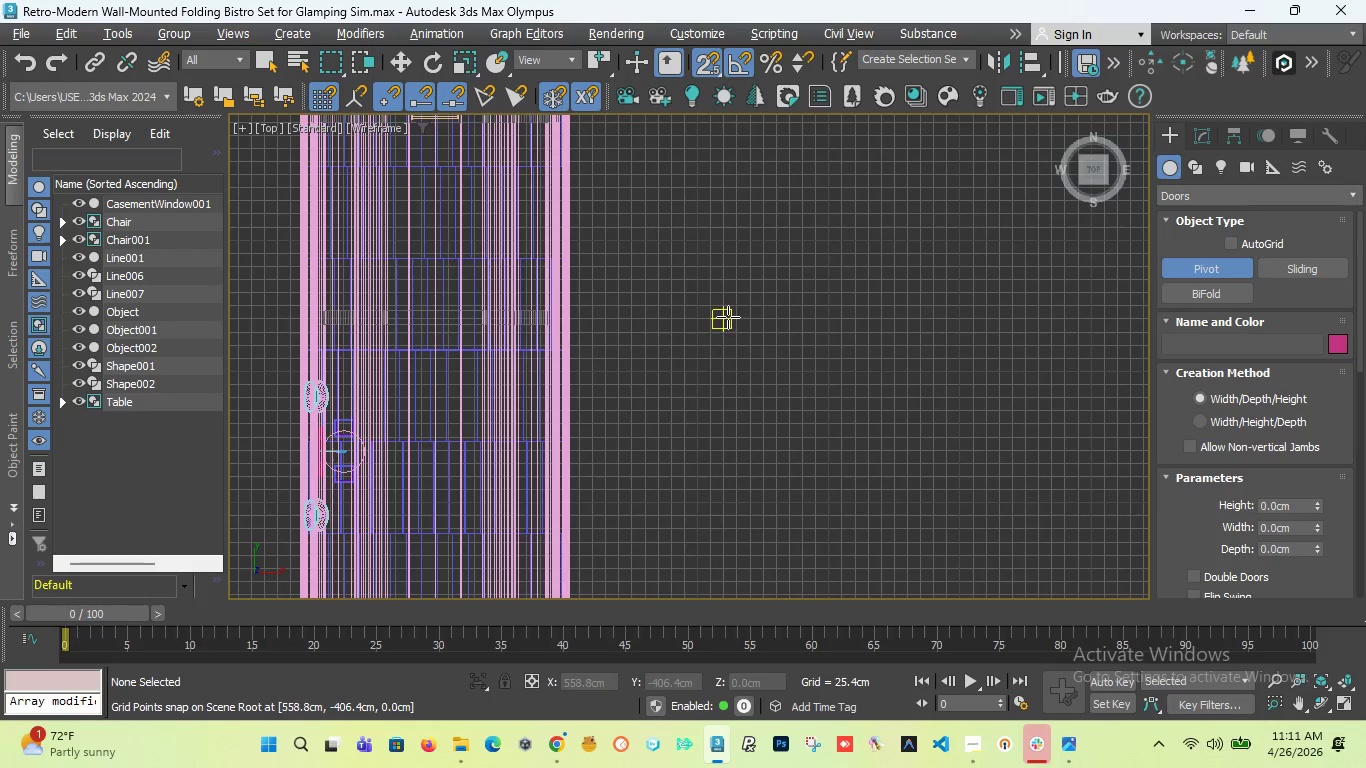 
left_click_drag(start_coordinate=[726, 312], to_coordinate=[719, 445])
 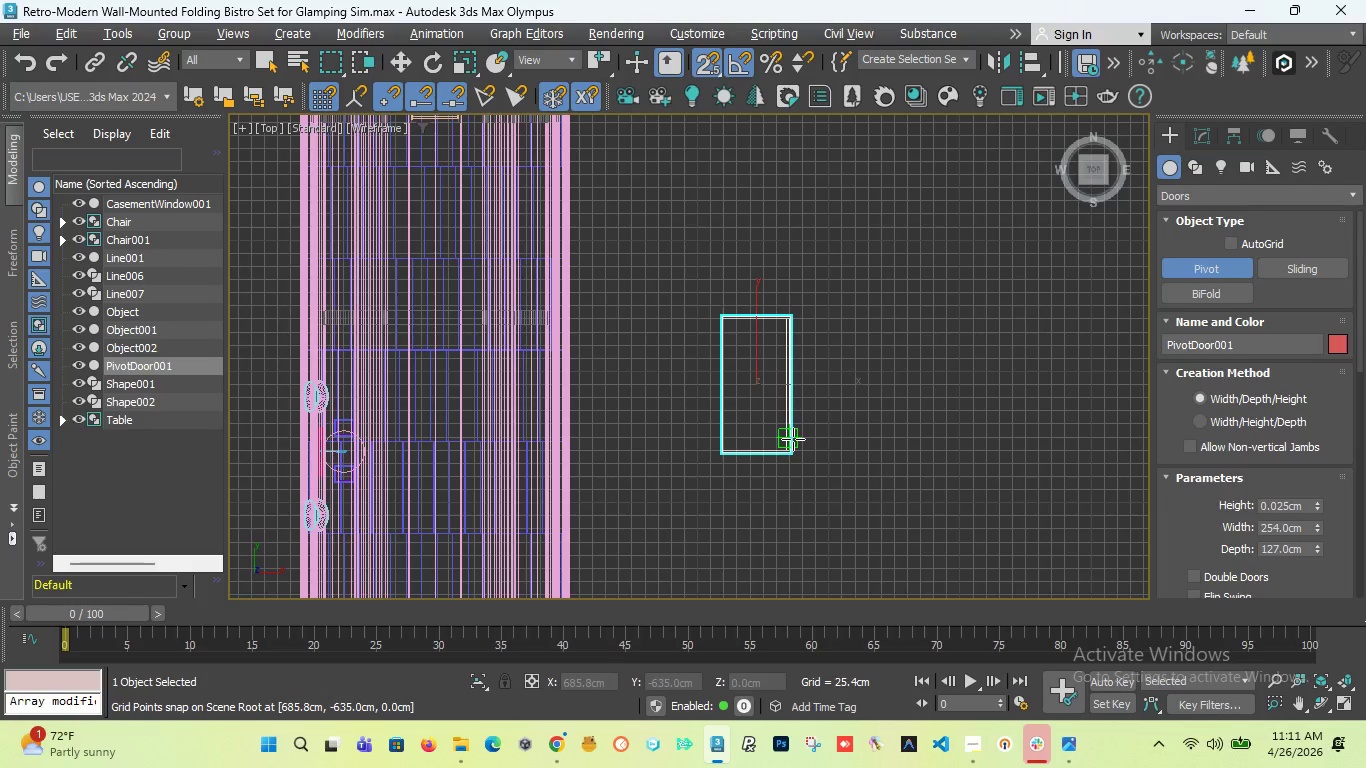 
left_click([793, 428])
 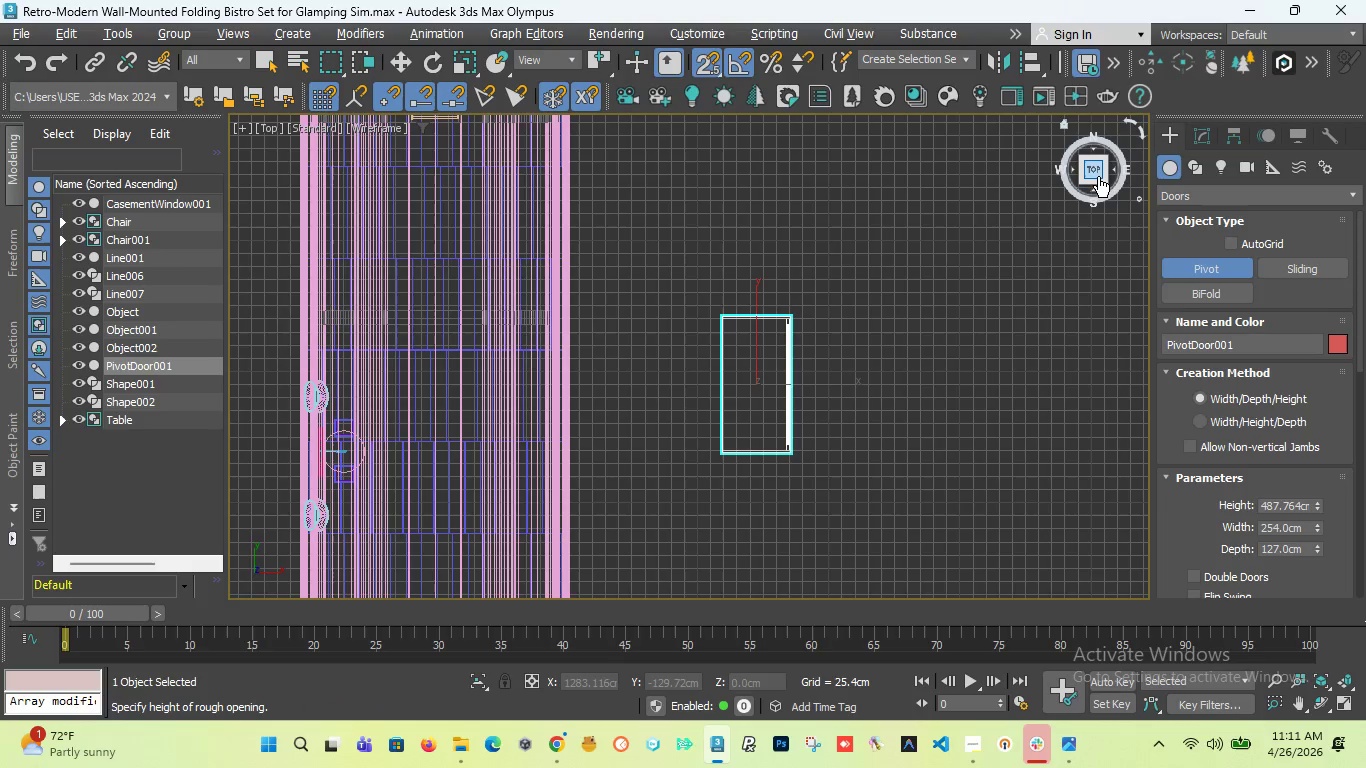 
left_click_drag(start_coordinate=[1099, 176], to_coordinate=[1026, 126])
 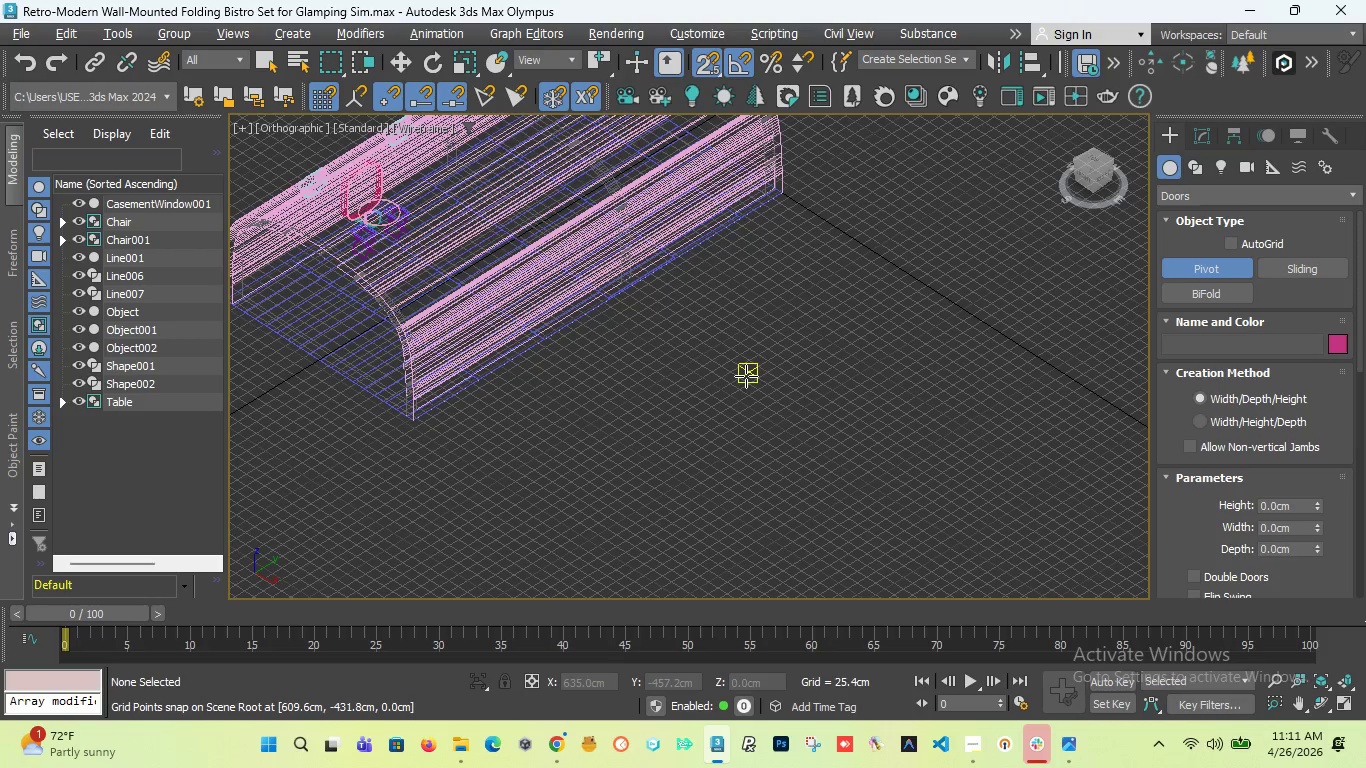 
key(T)
 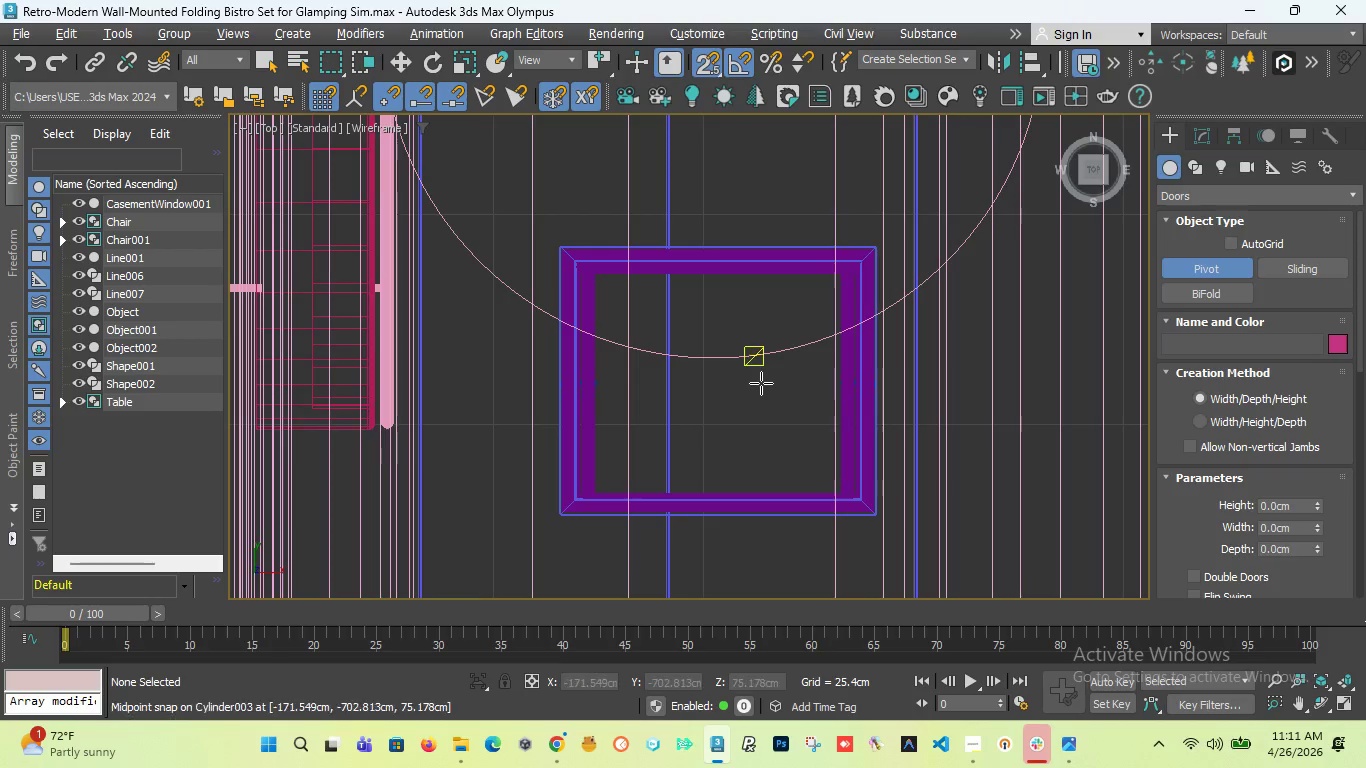 
scroll: coordinate [577, 415], scroll_direction: down, amount: 14.0
 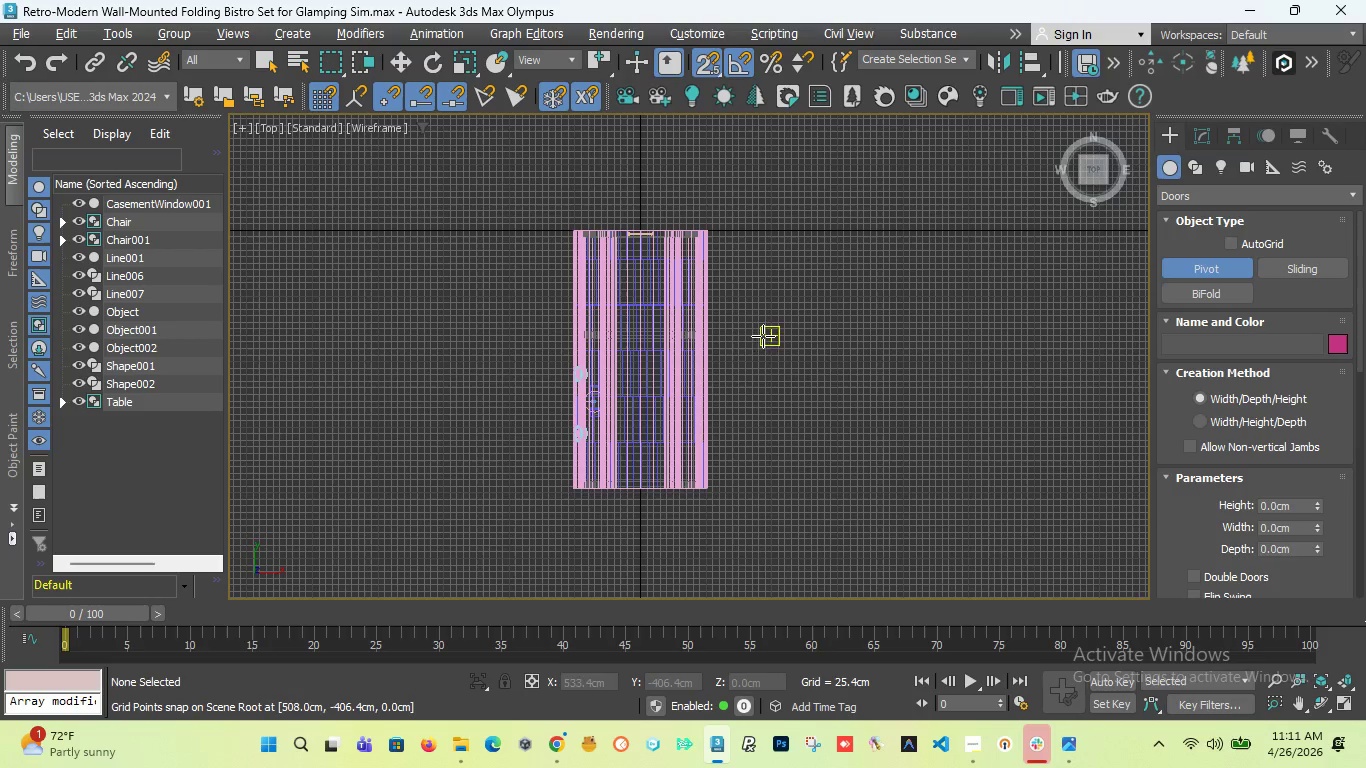 
scroll: coordinate [761, 337], scroll_direction: up, amount: 2.0
 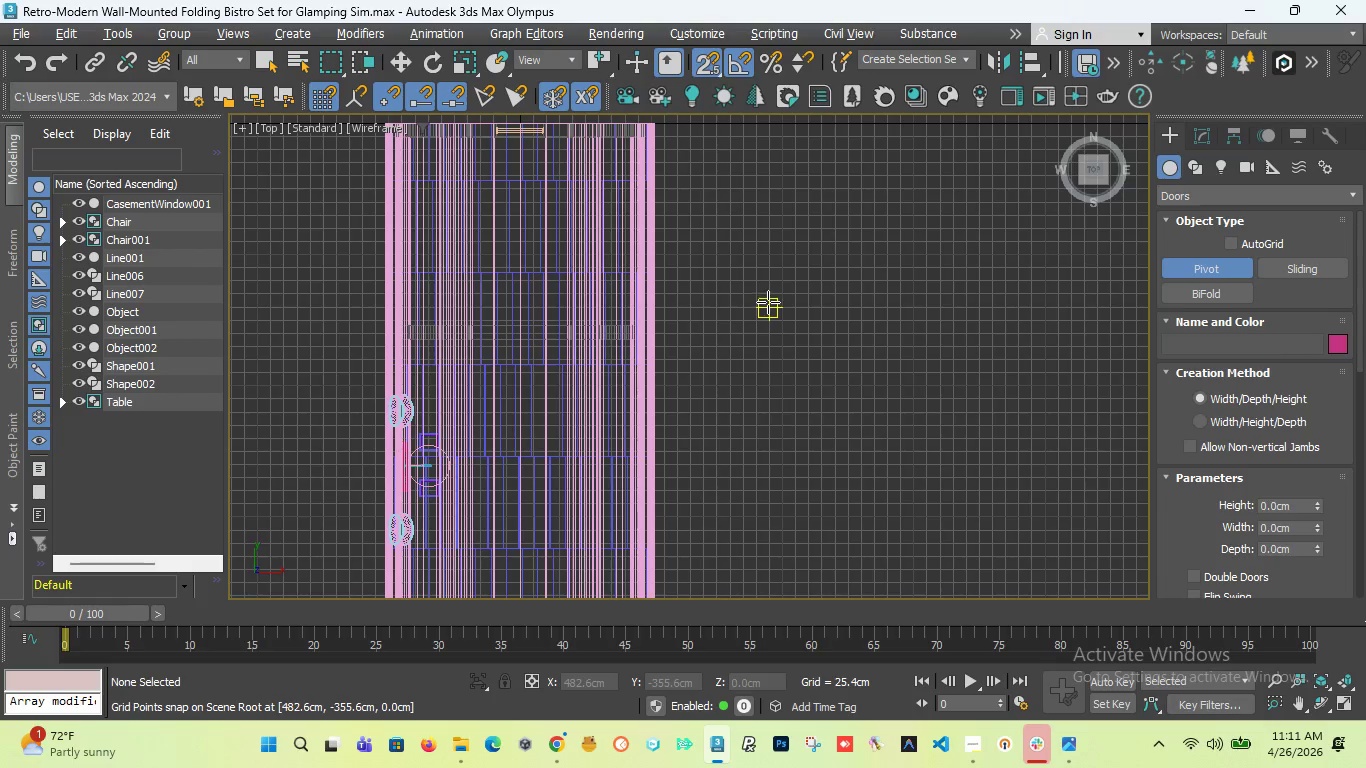 
left_click([768, 302])
 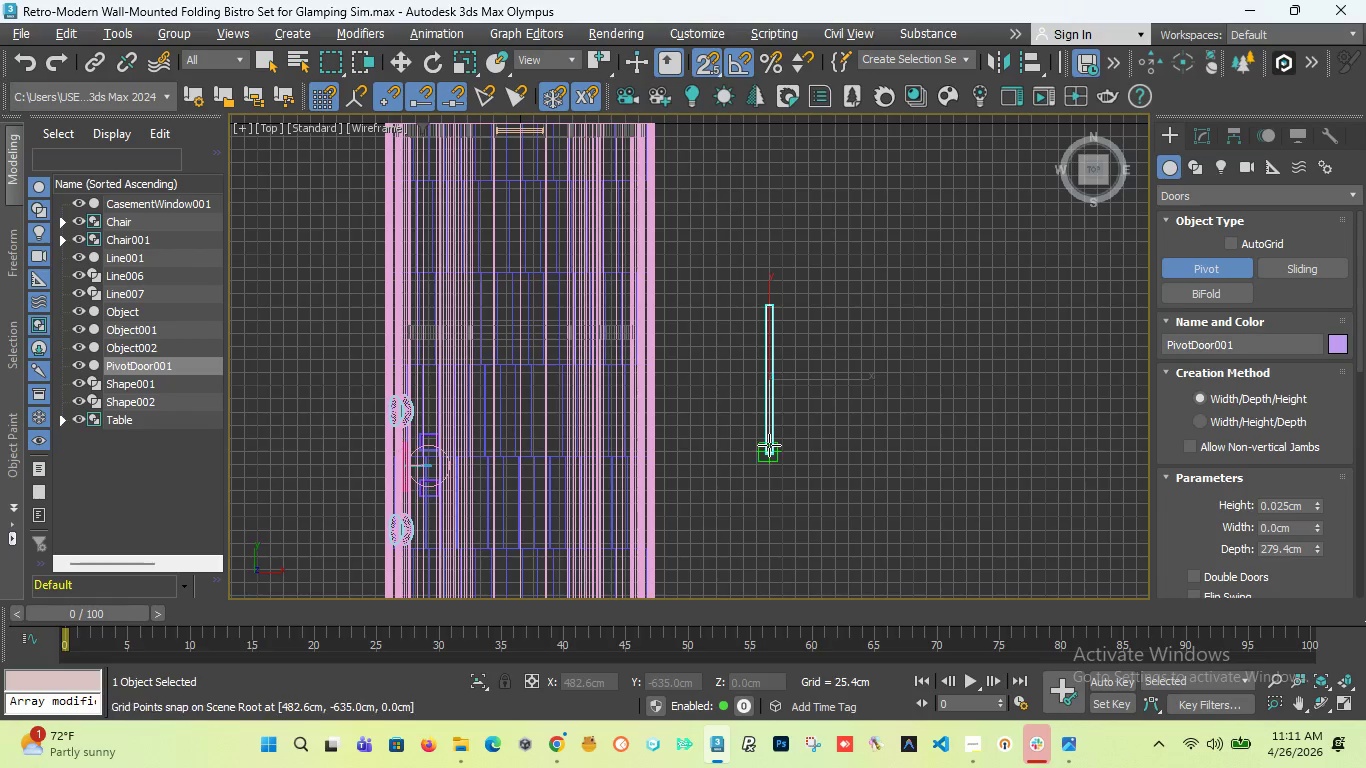 
left_click([769, 445])
 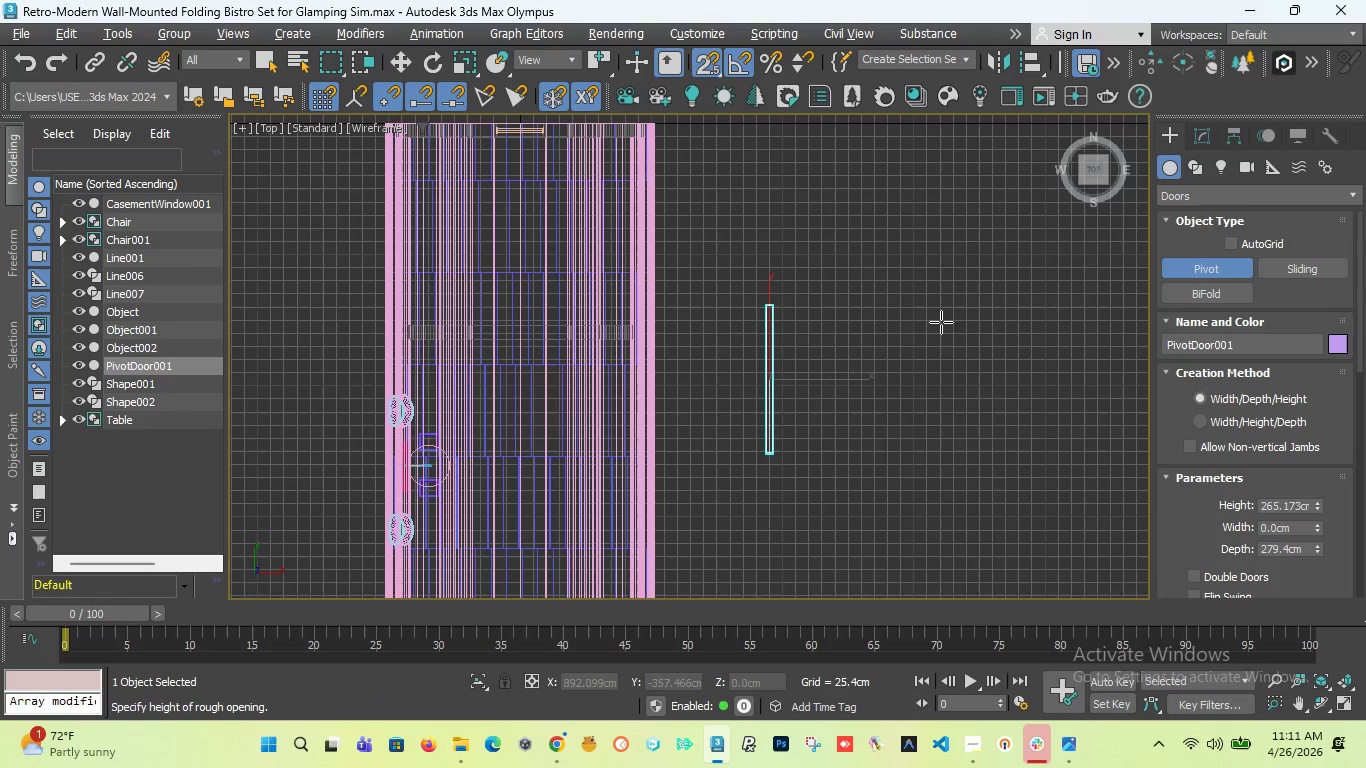 
left_click([807, 388])
 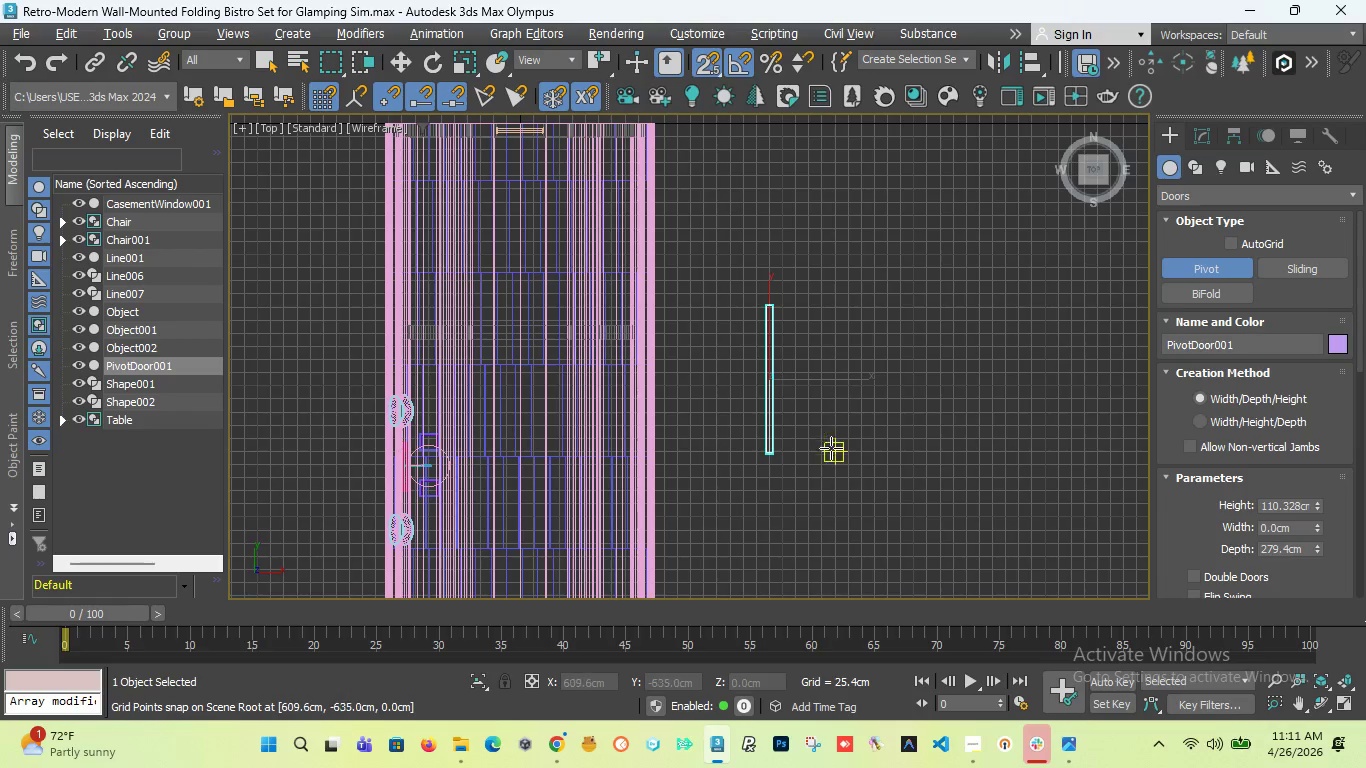 
key(Control+Z)
 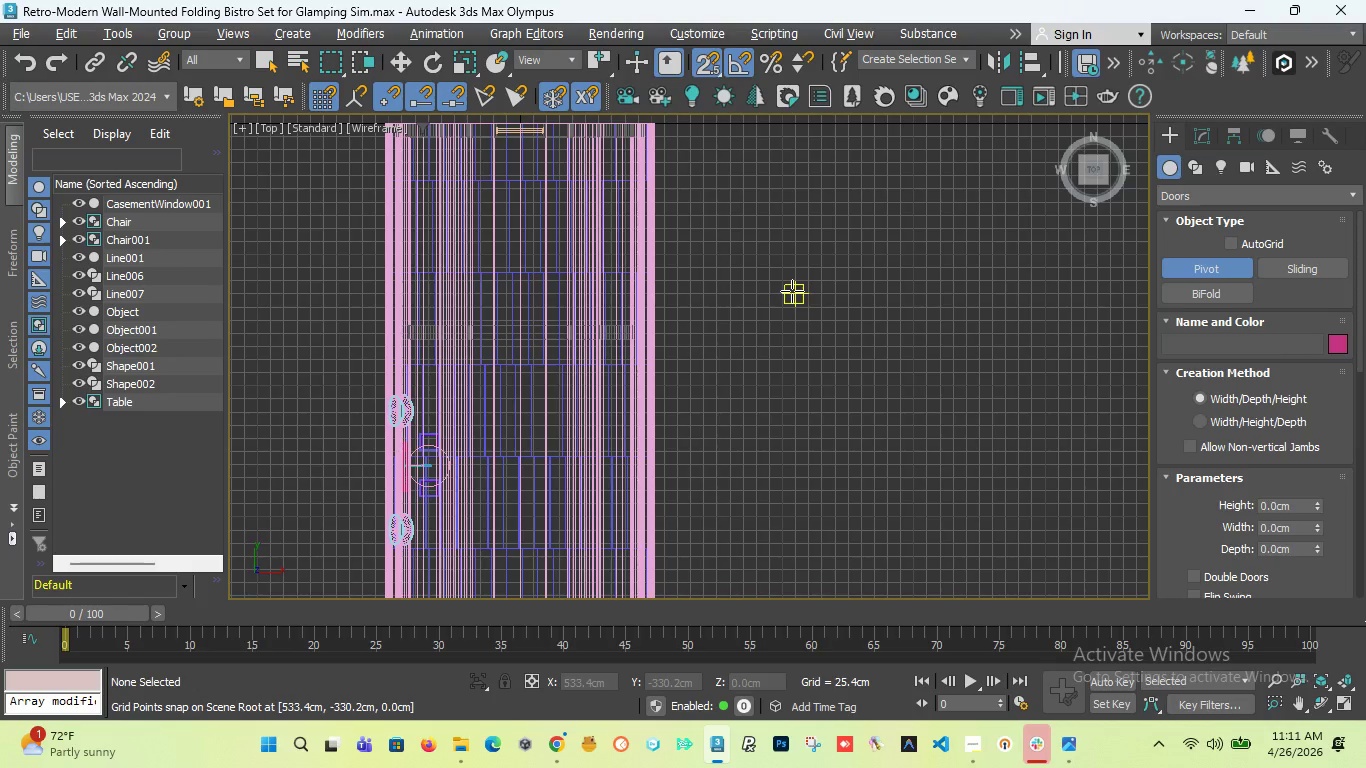 
left_click([792, 291])
 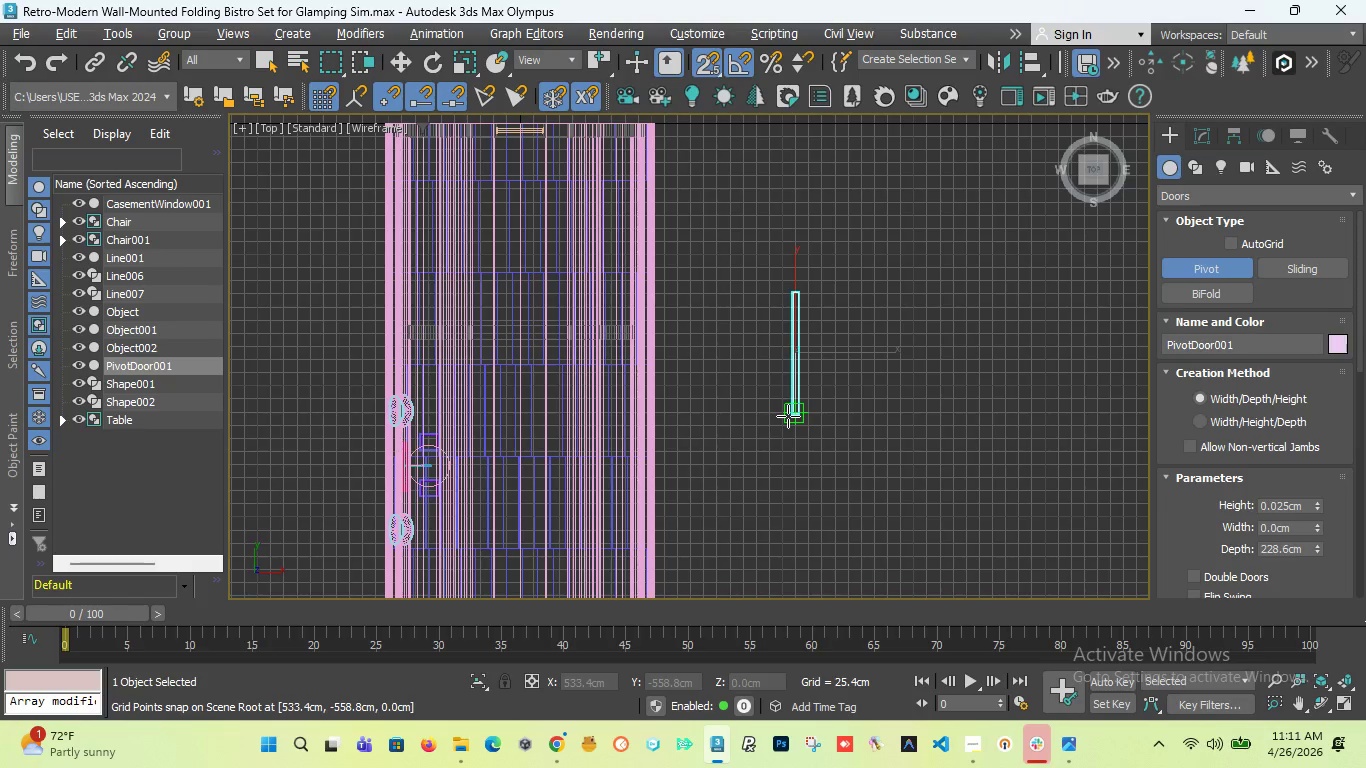 
left_click([788, 416])
 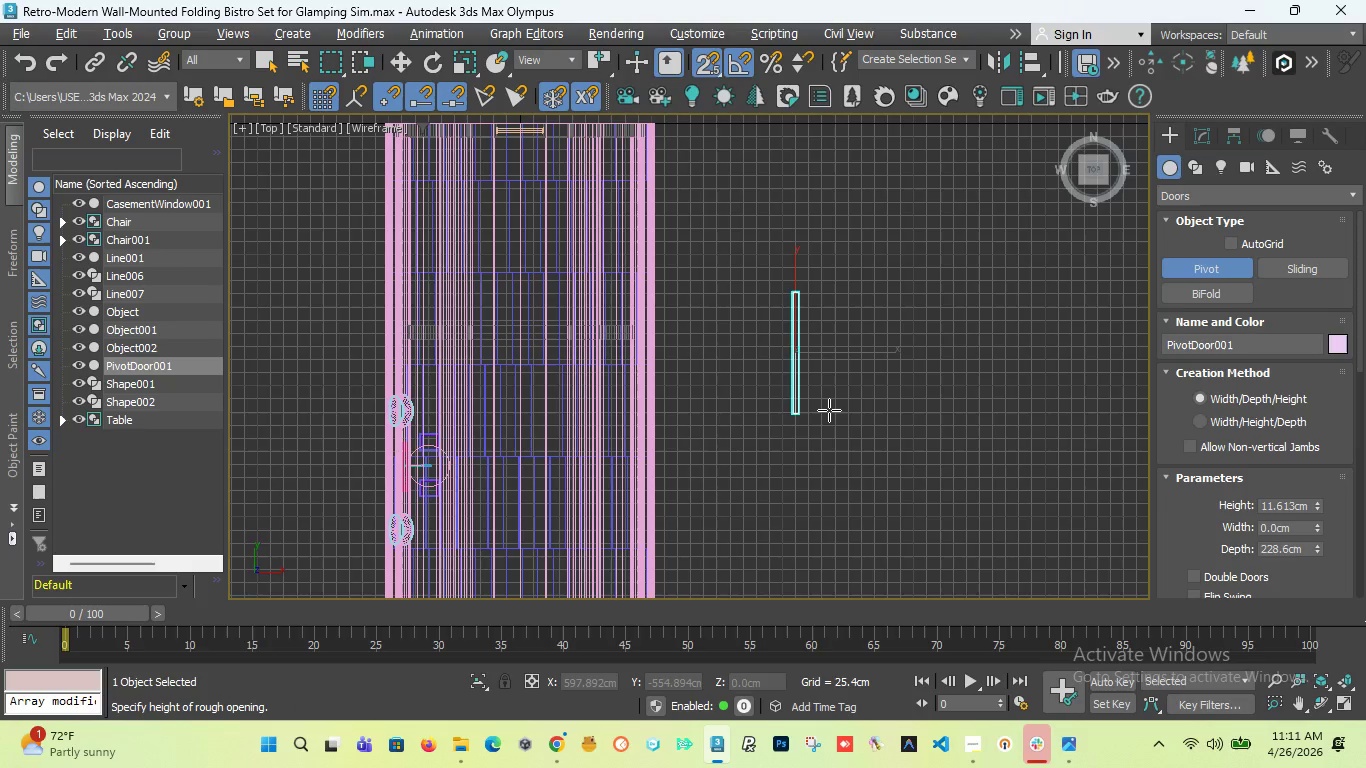 
left_click([829, 410])
 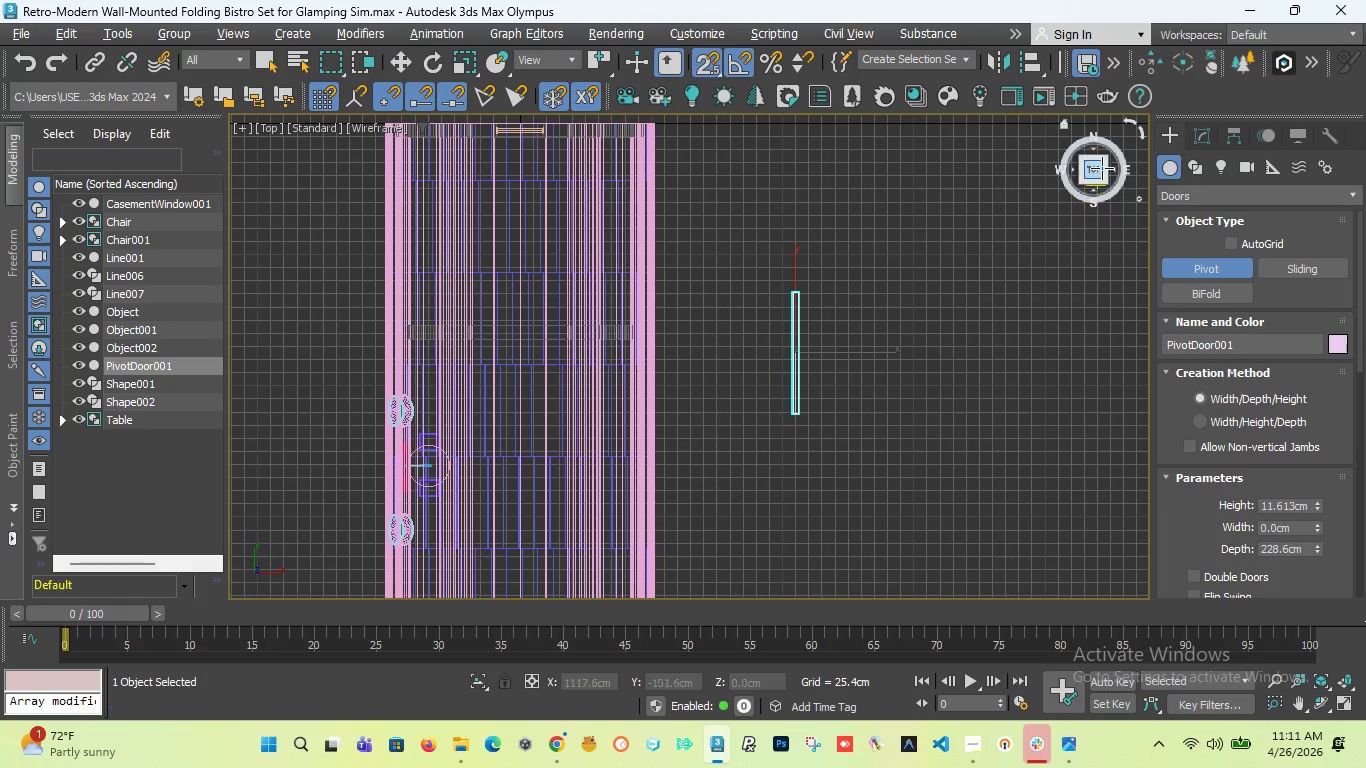 
left_click_drag(start_coordinate=[1102, 159], to_coordinate=[983, 571])
 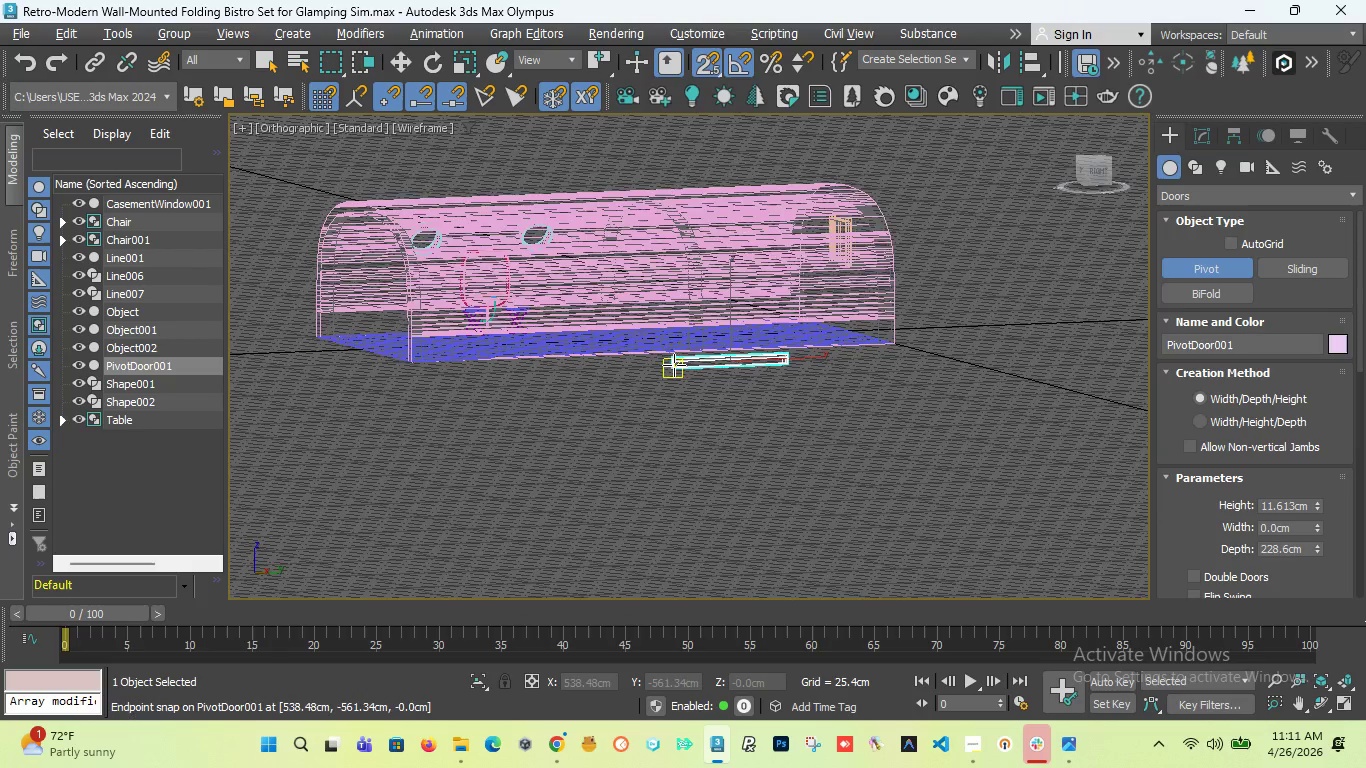 
scroll: coordinate [730, 341], scroll_direction: up, amount: 6.0
 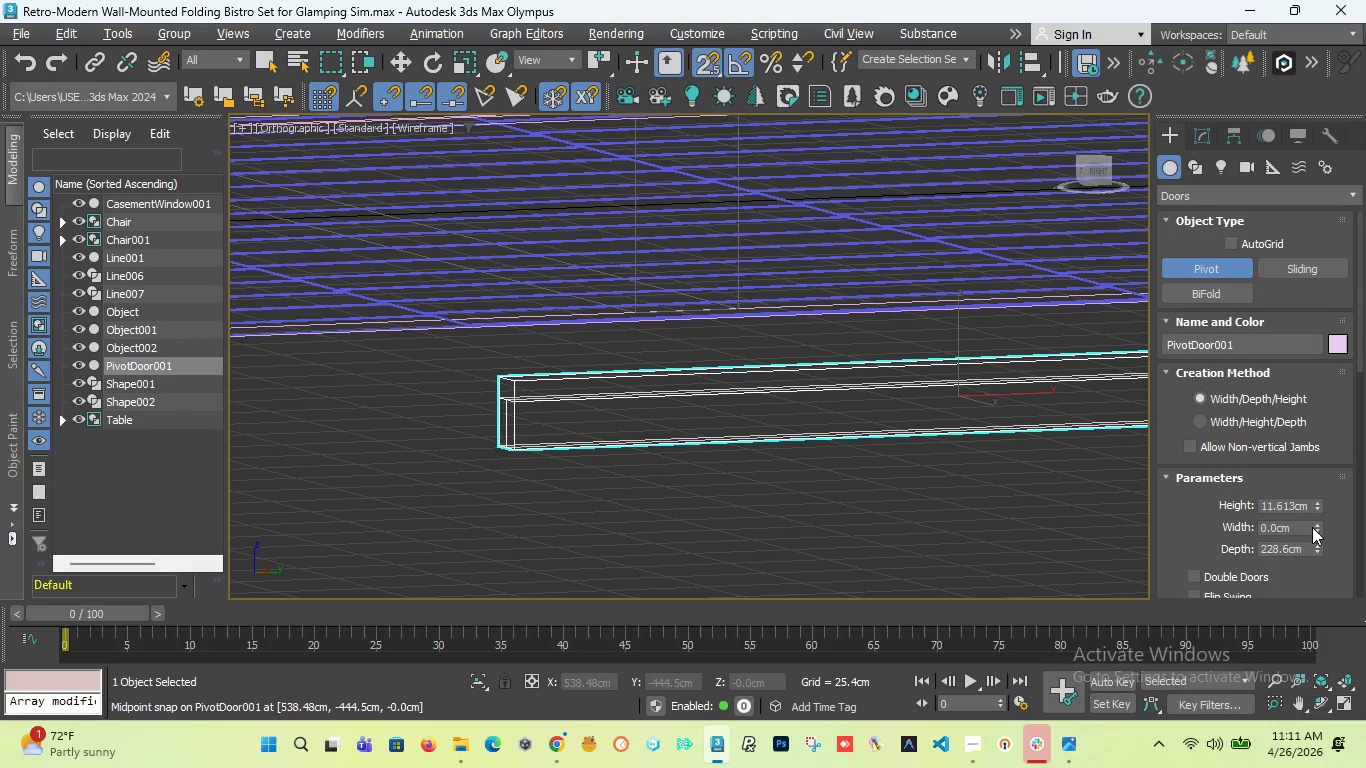 
left_click_drag(start_coordinate=[1312, 527], to_coordinate=[1310, 223])
 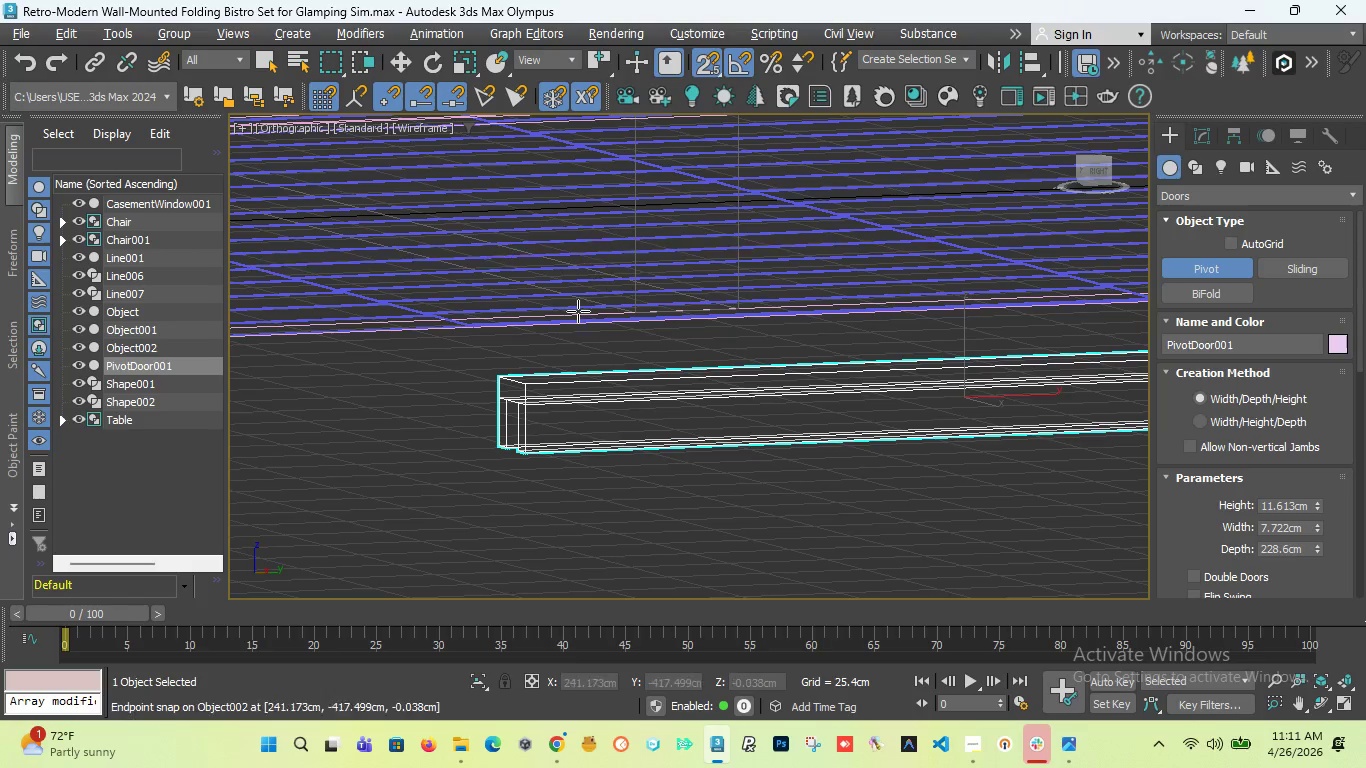 
scroll: coordinate [550, 393], scroll_direction: down, amount: 5.0
 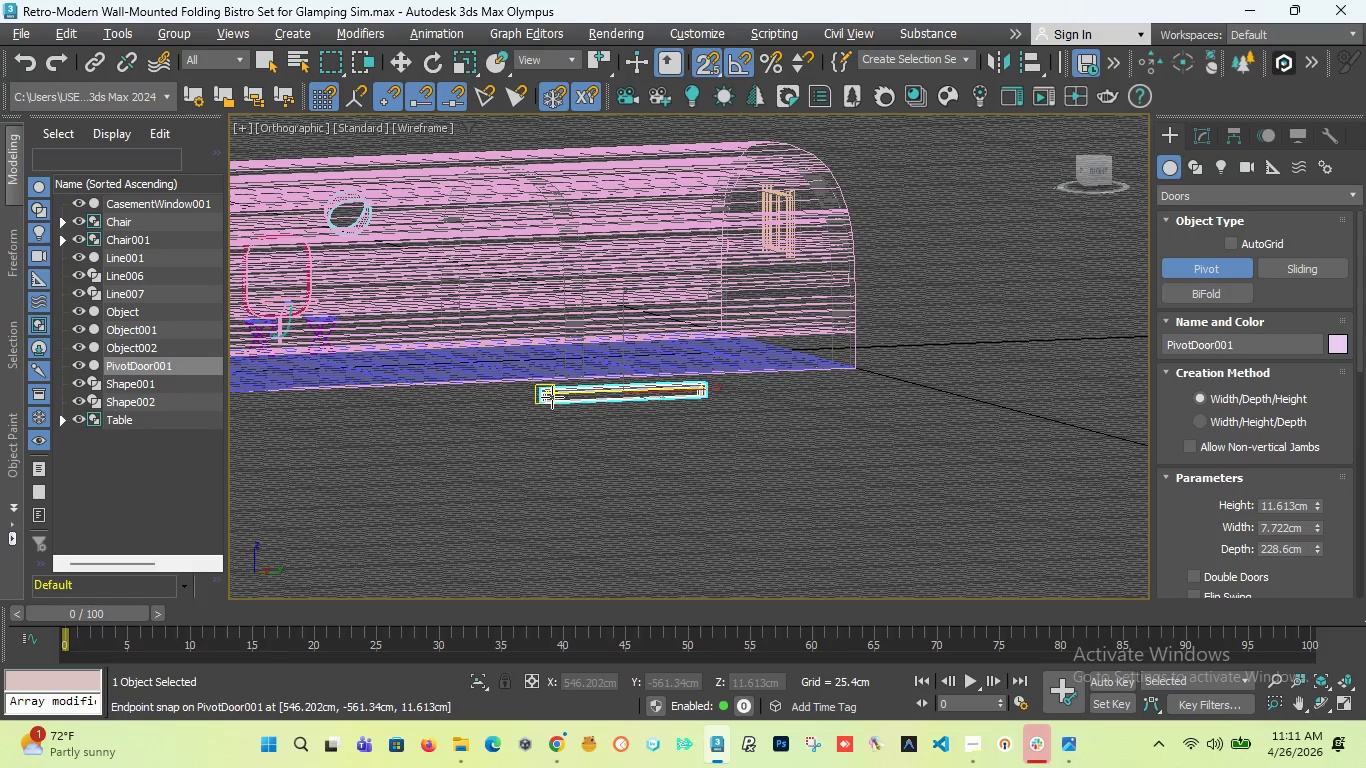 
key(T)
 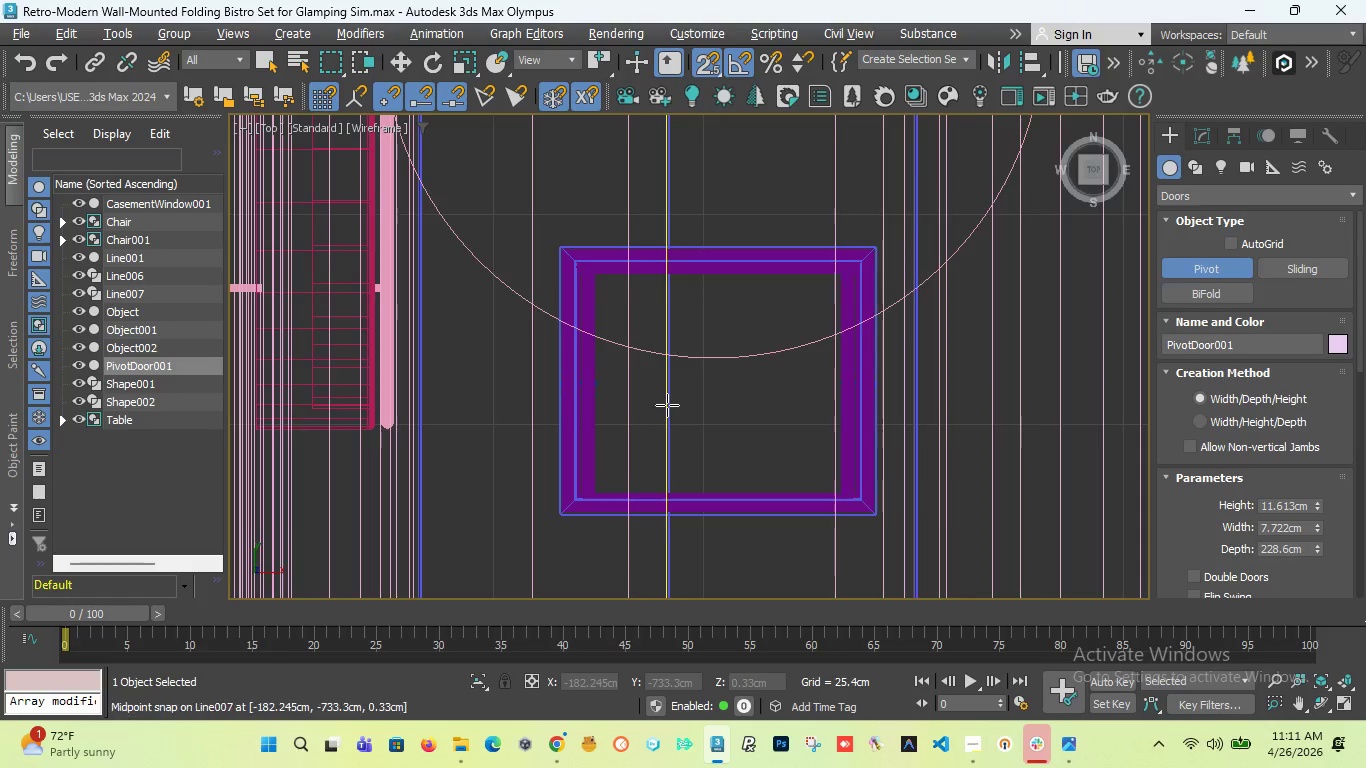 
scroll: coordinate [645, 425], scroll_direction: down, amount: 12.0
 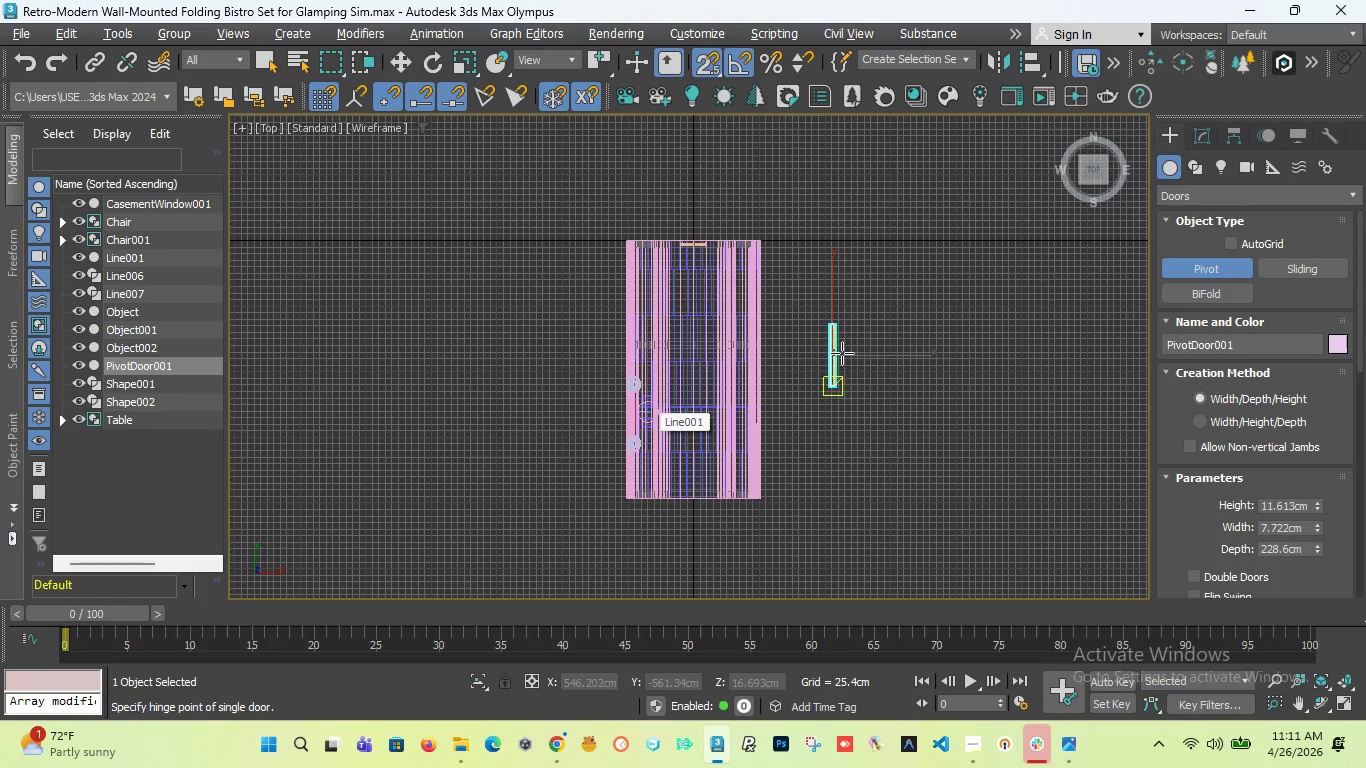 
scroll: coordinate [795, 377], scroll_direction: up, amount: 6.0
 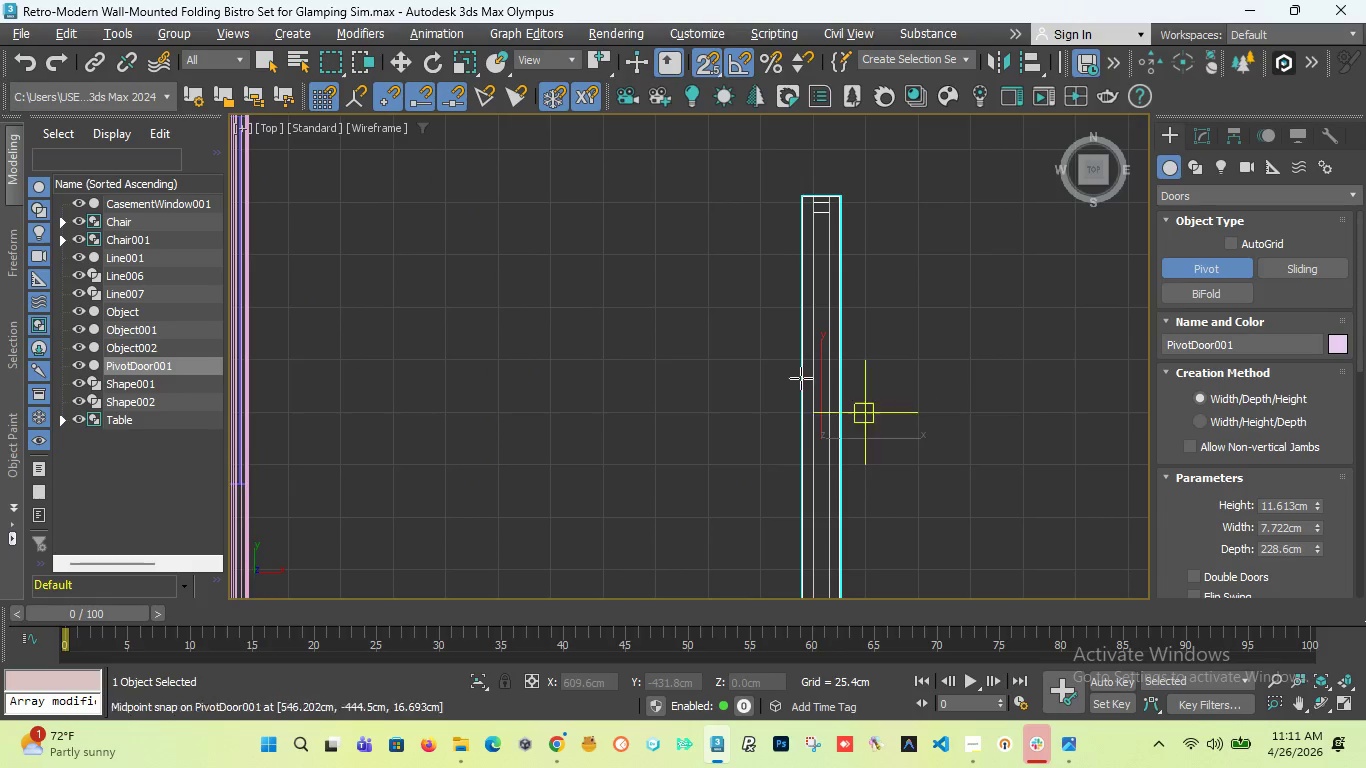 
scroll: coordinate [772, 372], scroll_direction: down, amount: 2.0
 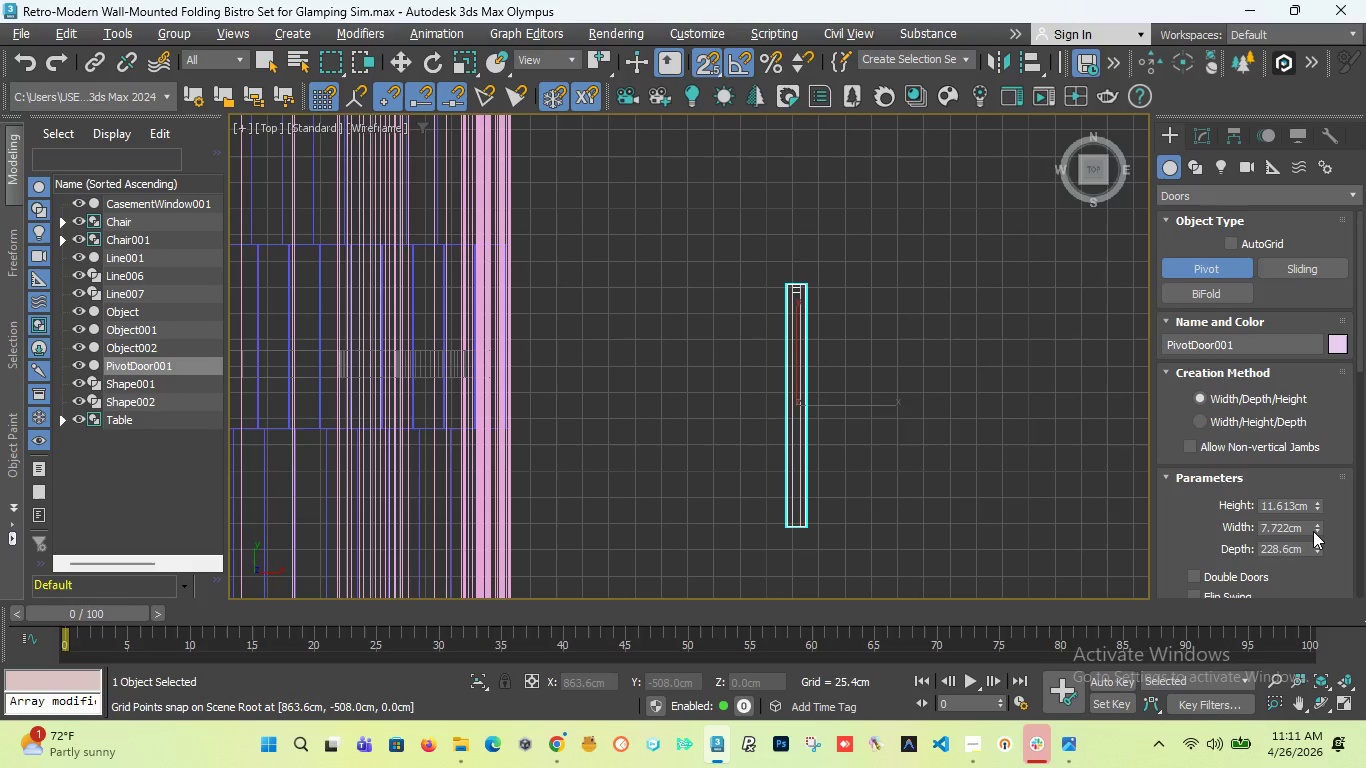 
left_click_drag(start_coordinate=[1315, 531], to_coordinate=[1265, 449])
 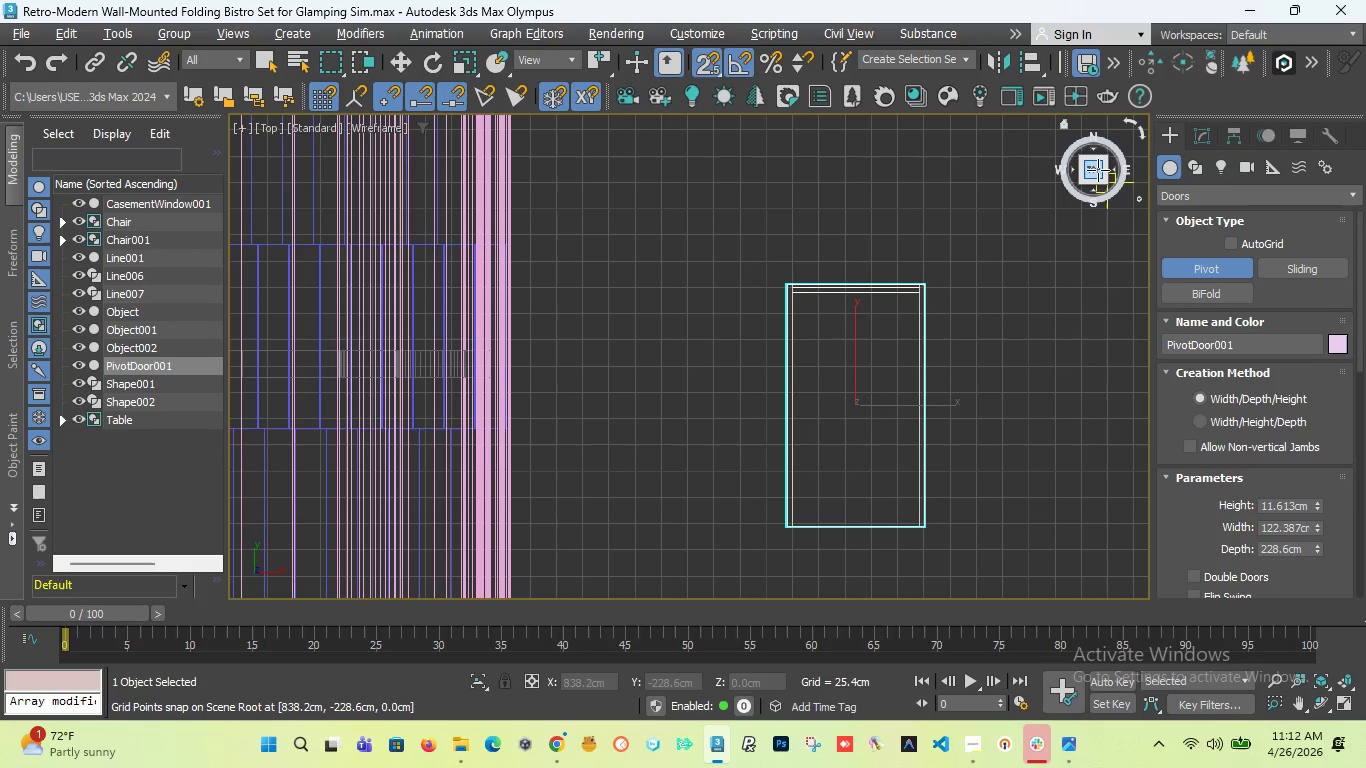 
left_click_drag(start_coordinate=[1099, 170], to_coordinate=[1069, 136])
 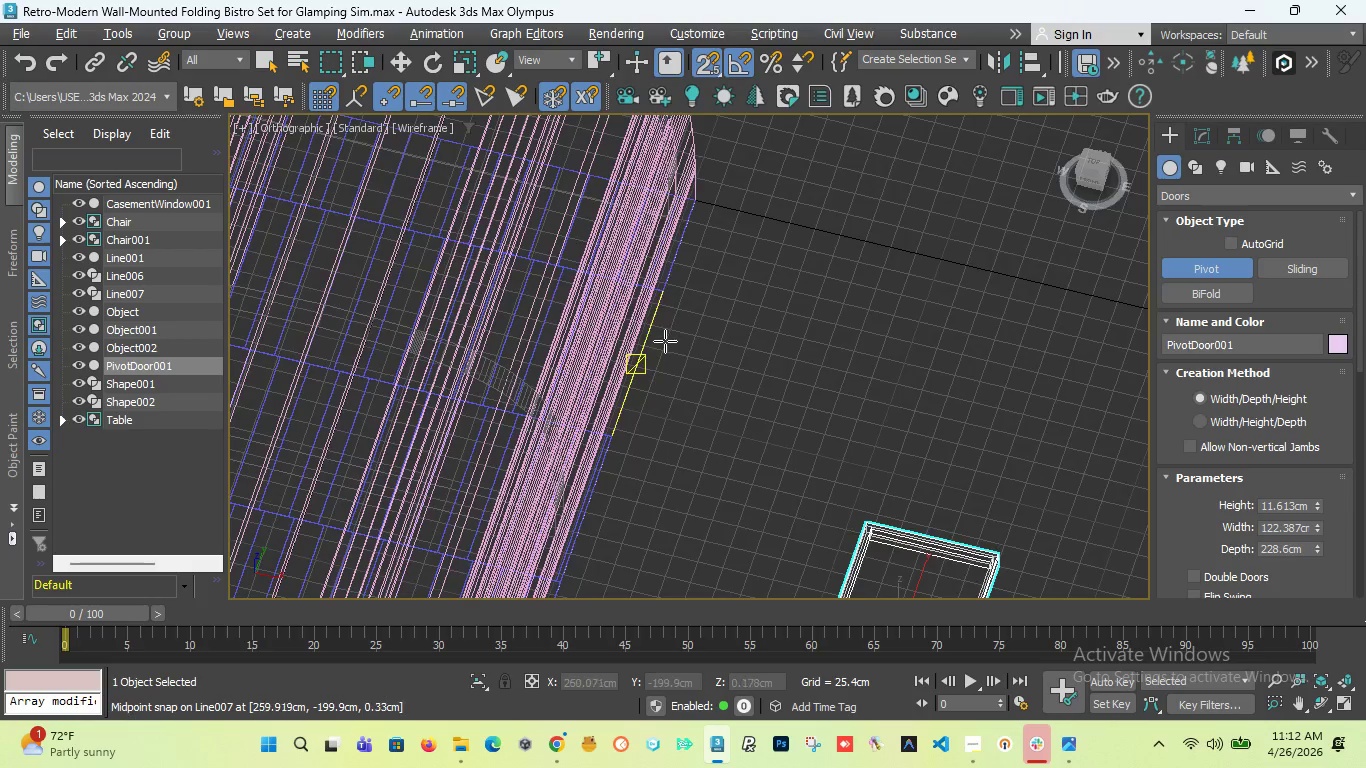 
scroll: coordinate [665, 341], scroll_direction: down, amount: 4.0
 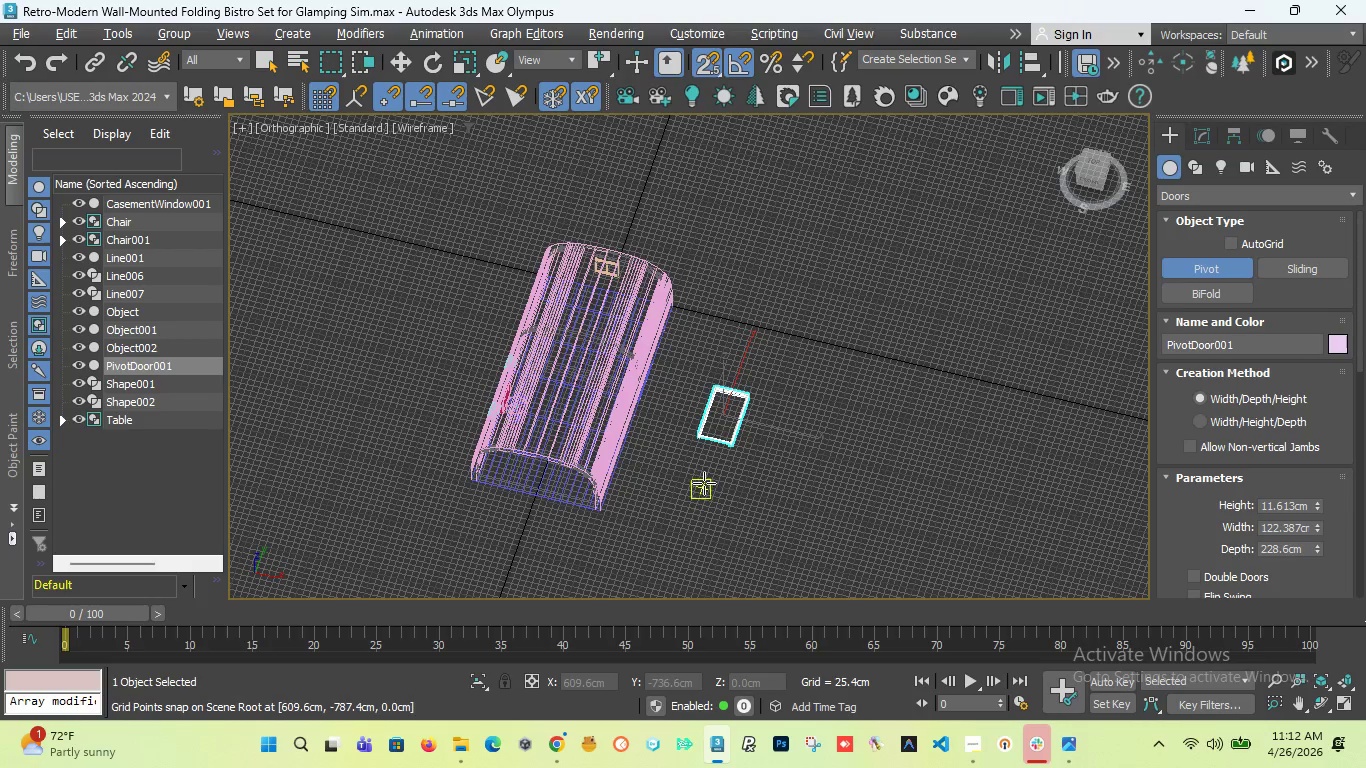 
scroll: coordinate [725, 449], scroll_direction: up, amount: 6.0
 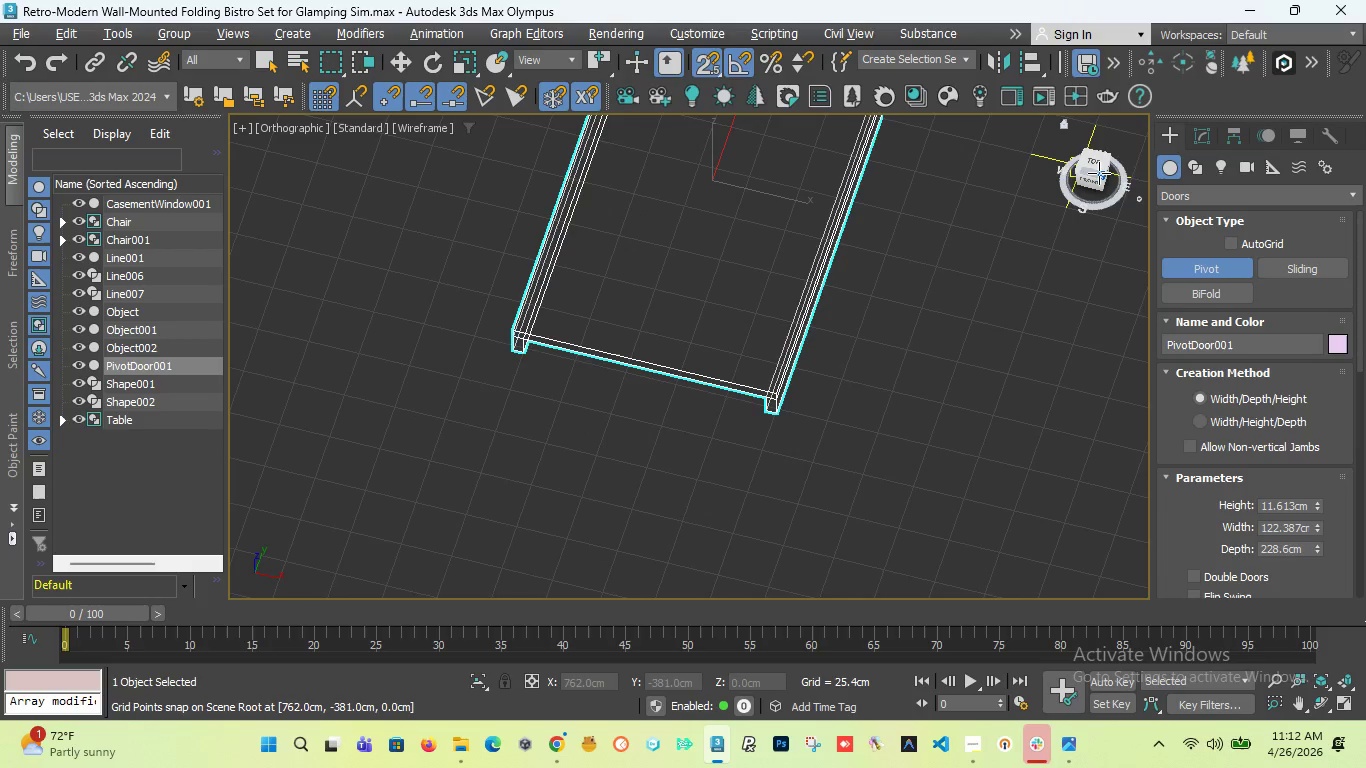 
left_click_drag(start_coordinate=[1090, 173], to_coordinate=[1071, 151])
 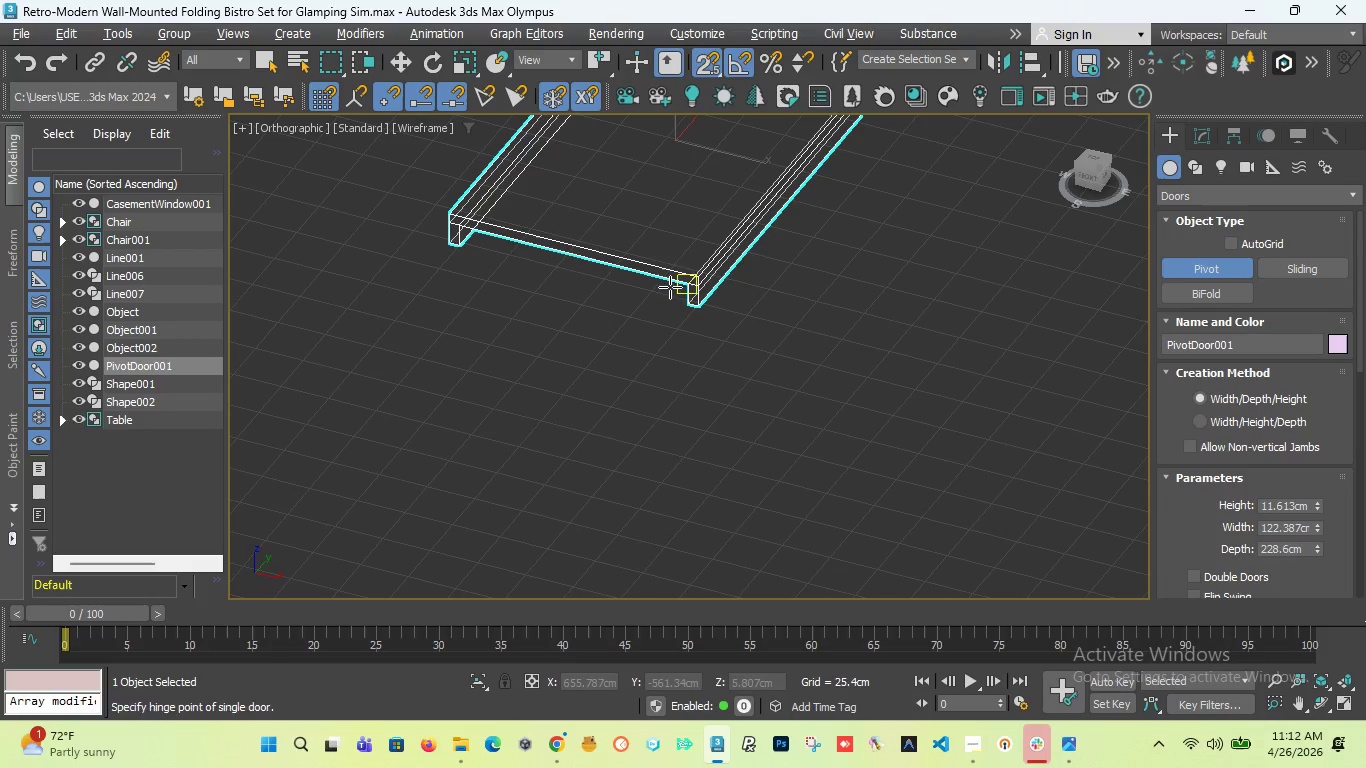 
scroll: coordinate [682, 261], scroll_direction: down, amount: 3.0
 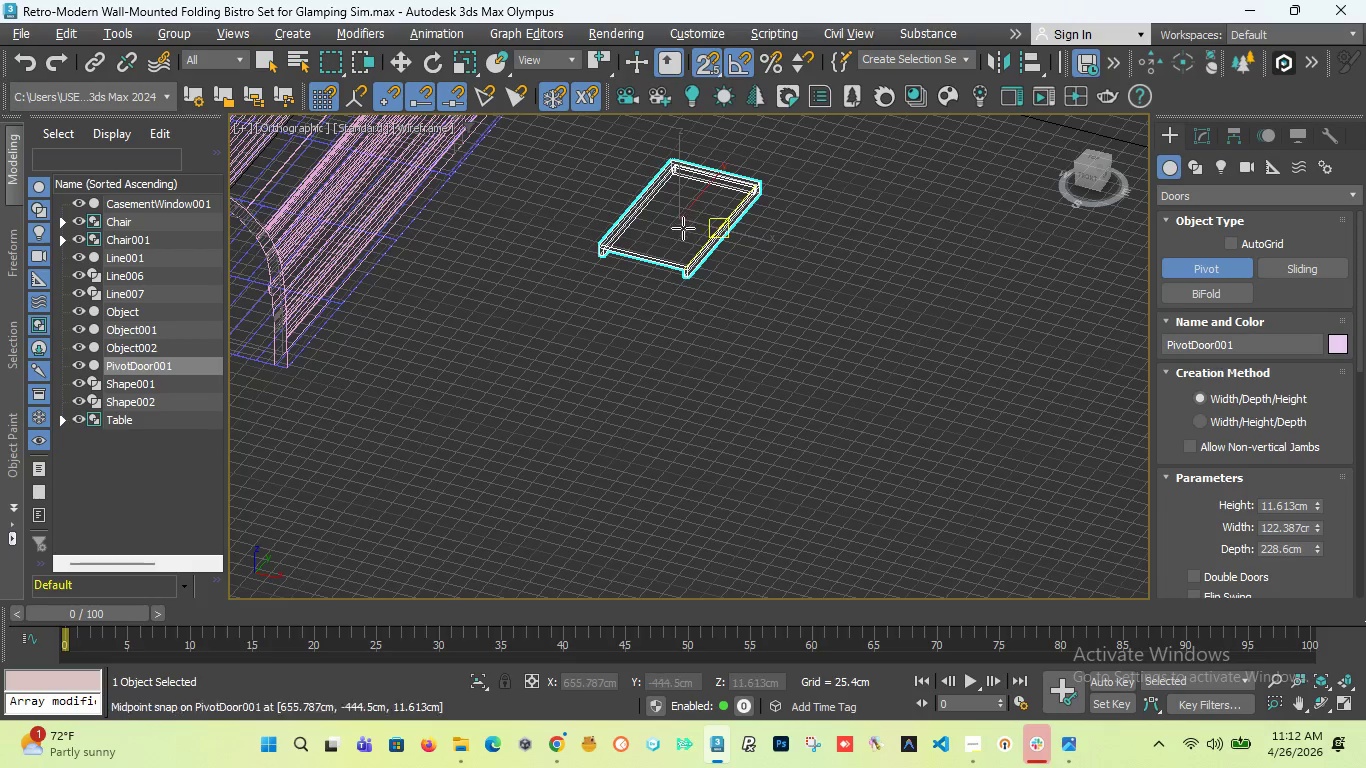 
scroll: coordinate [681, 287], scroll_direction: up, amount: 6.0
 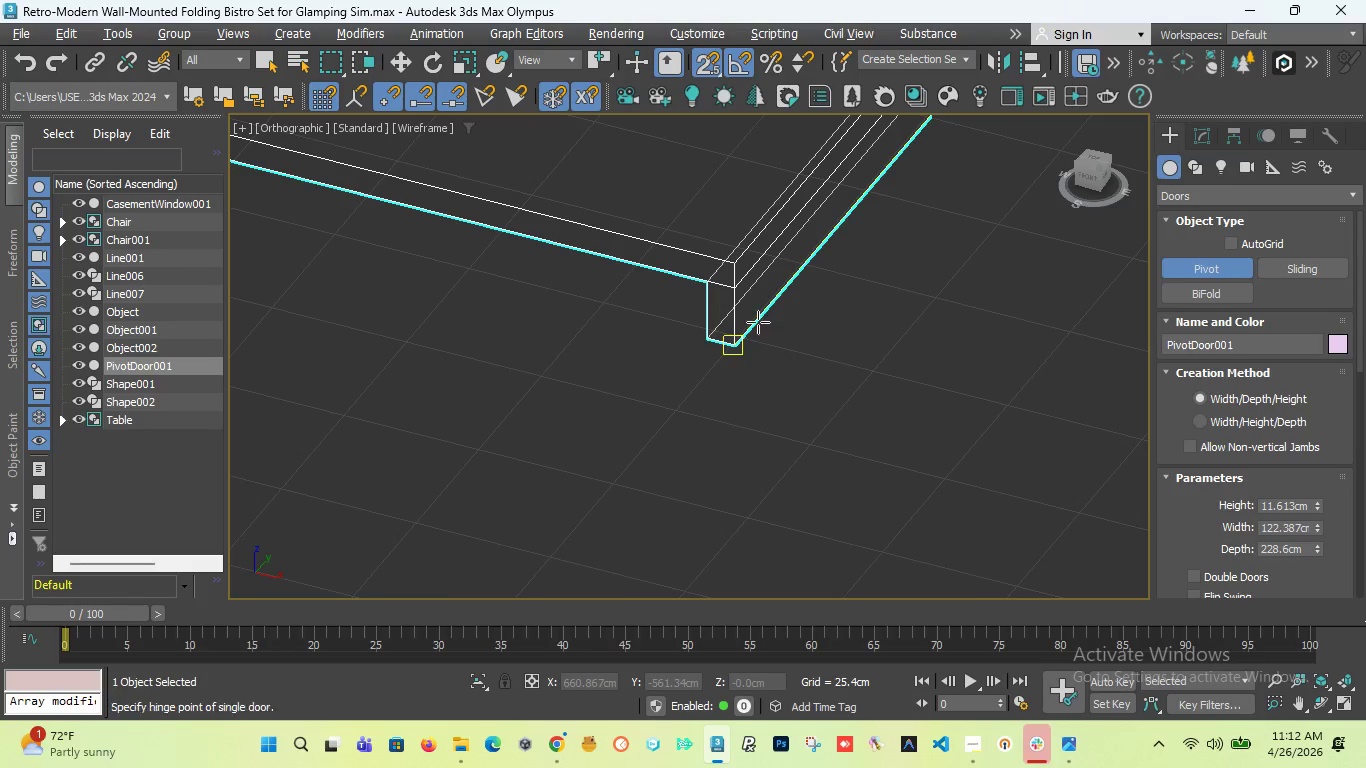 
scroll: coordinate [739, 319], scroll_direction: down, amount: 5.0
 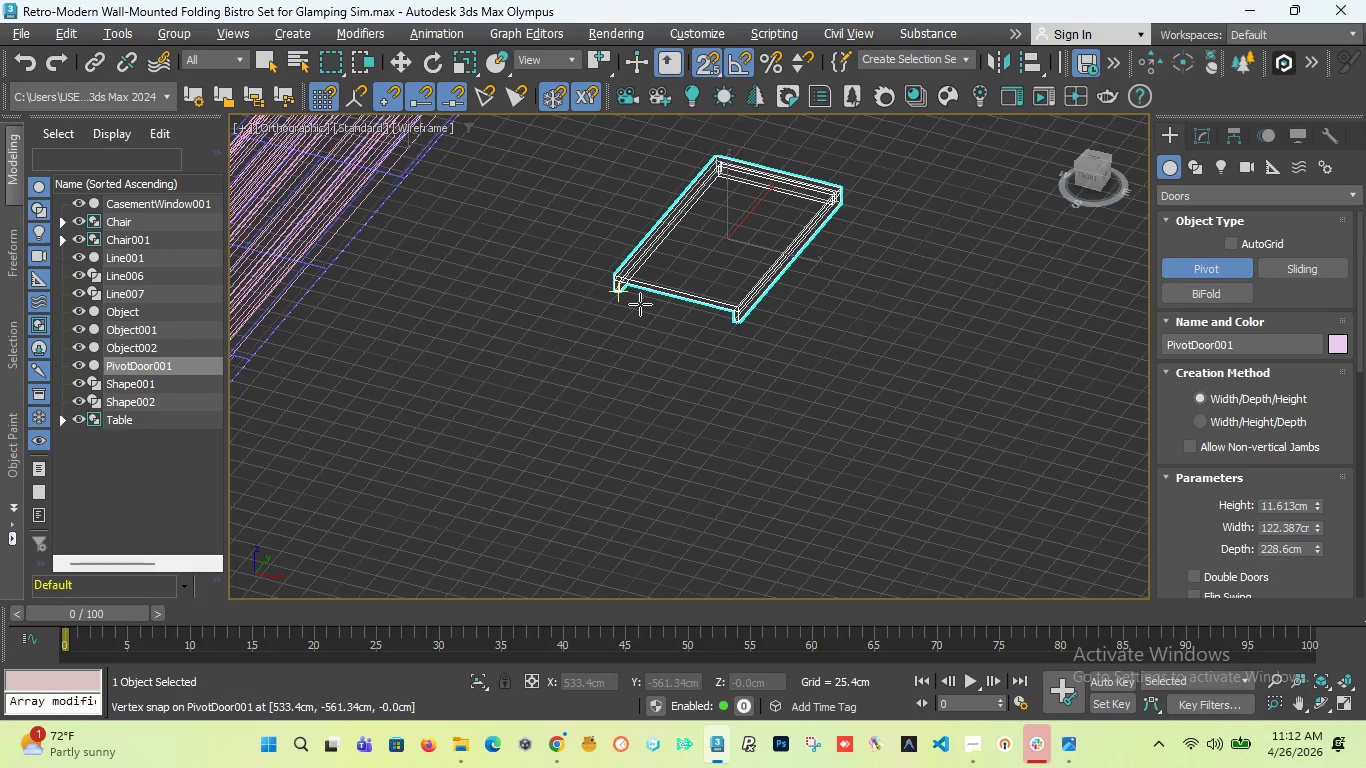 
key(T)
 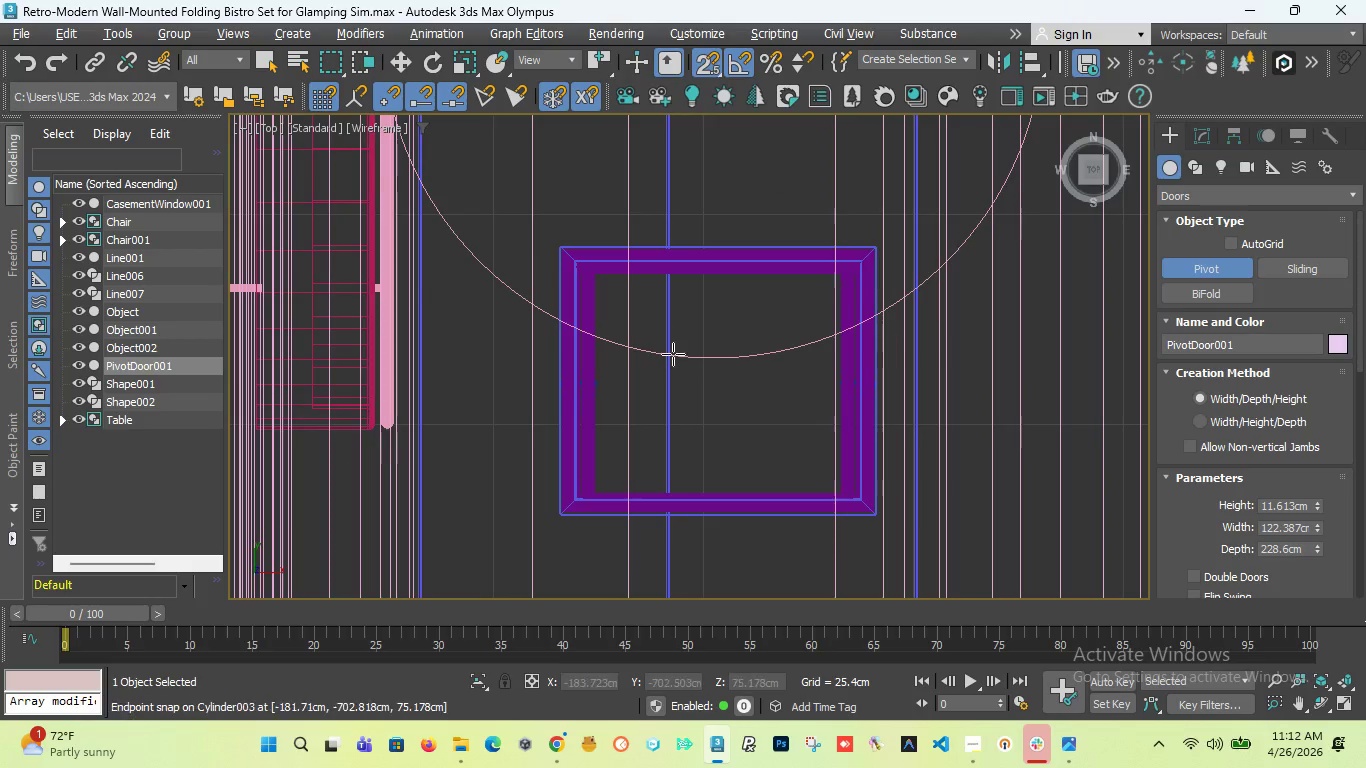 
scroll: coordinate [622, 382], scroll_direction: down, amount: 17.0
 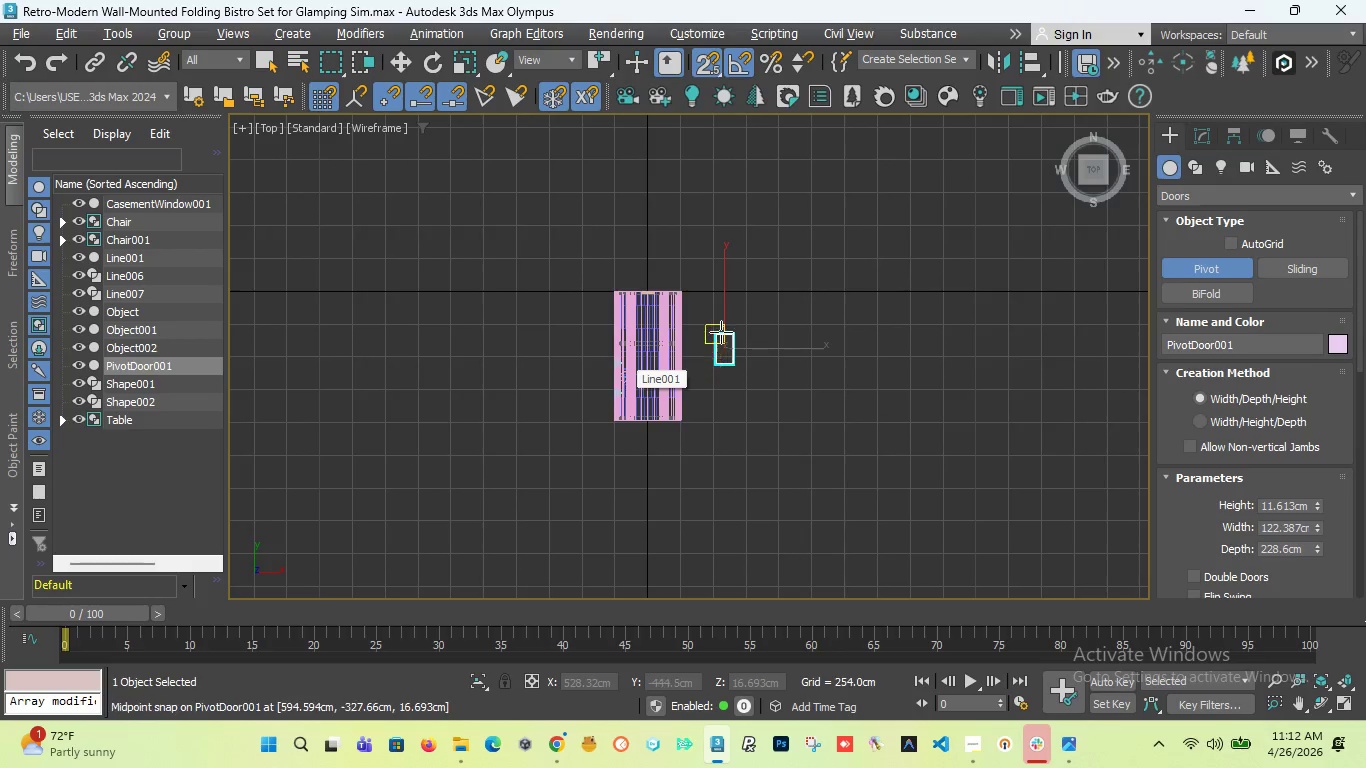 
scroll: coordinate [725, 351], scroll_direction: up, amount: 4.0
 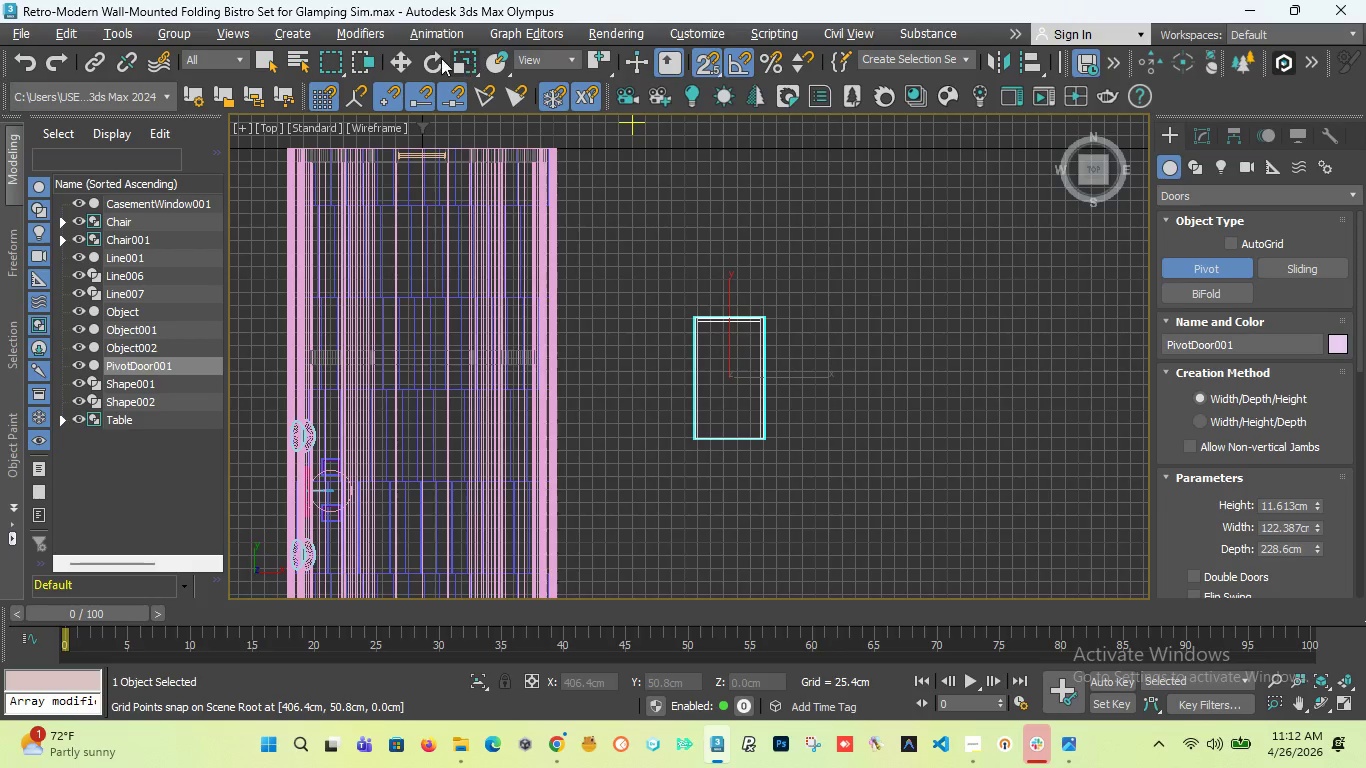 
left_click([431, 58])
 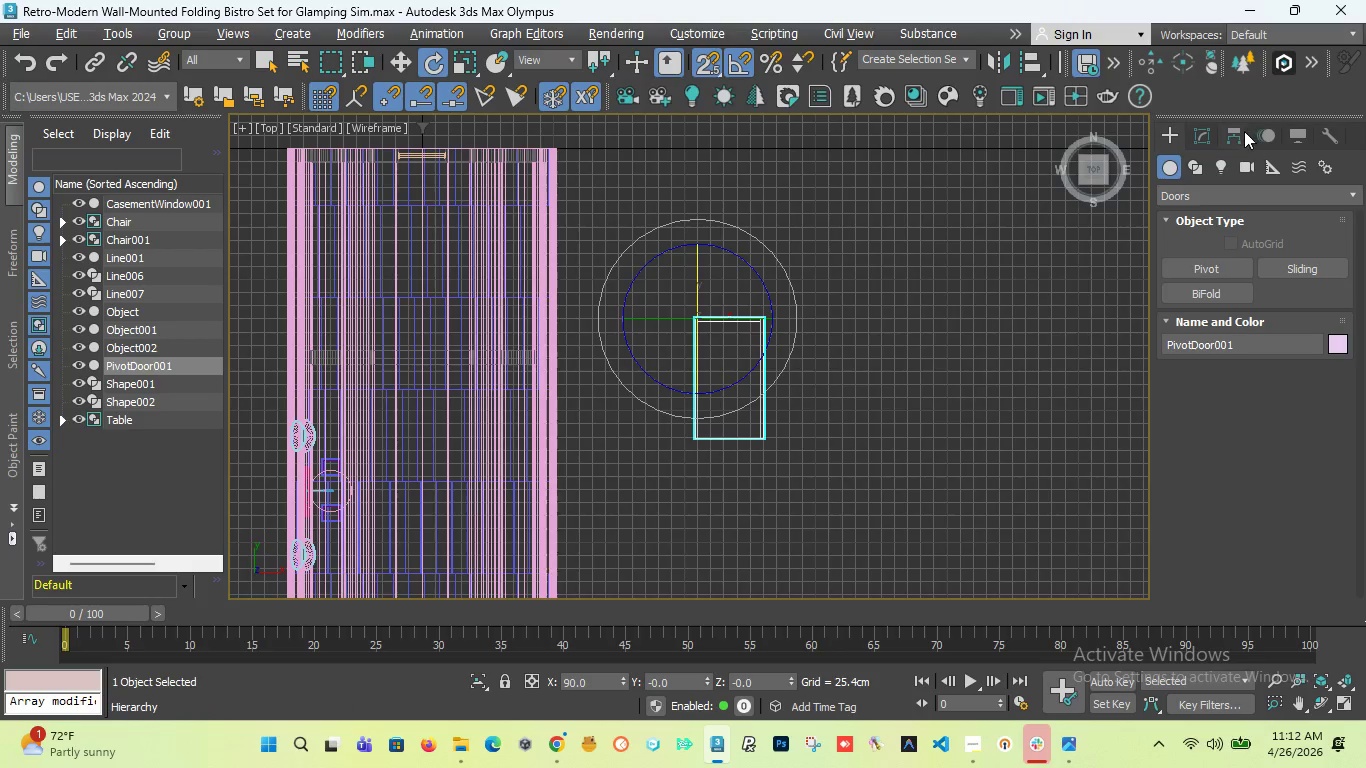 
left_click([1232, 132])
 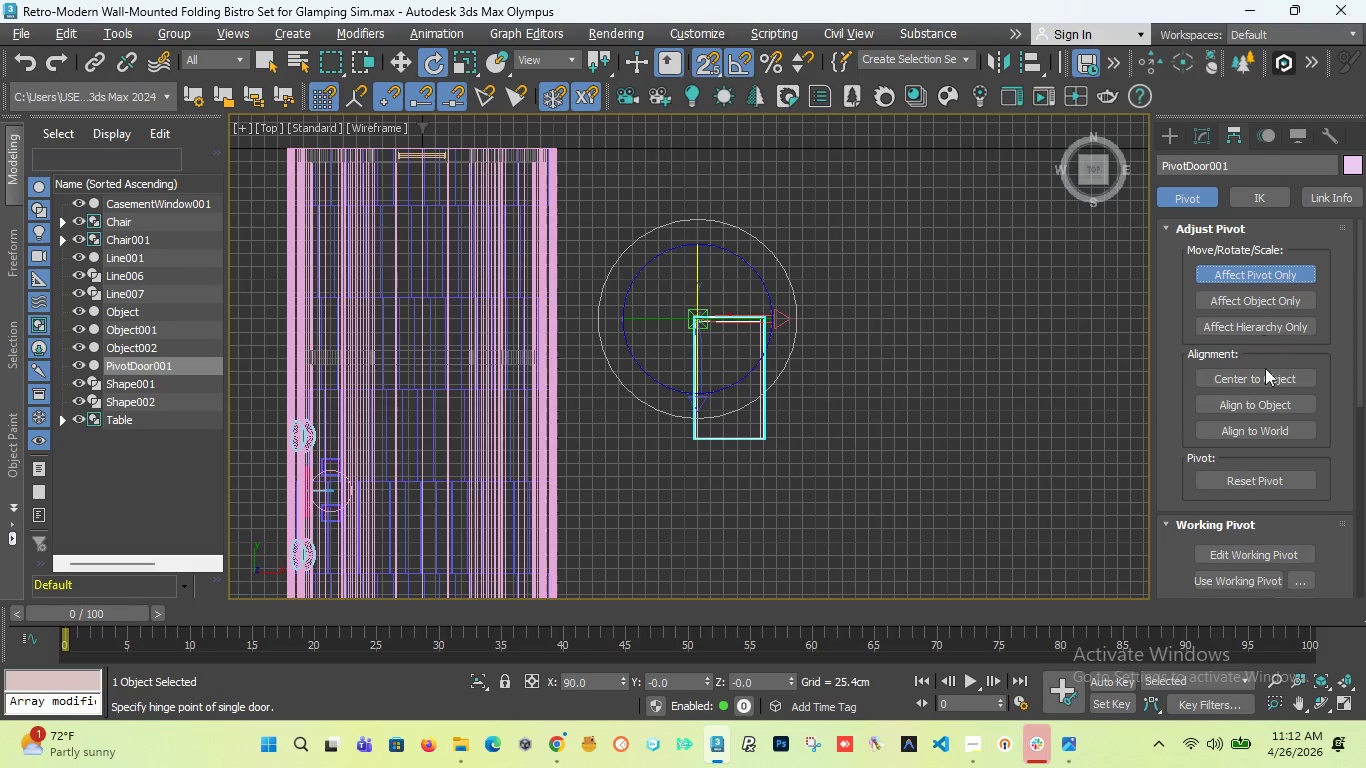 
left_click([1265, 377])
 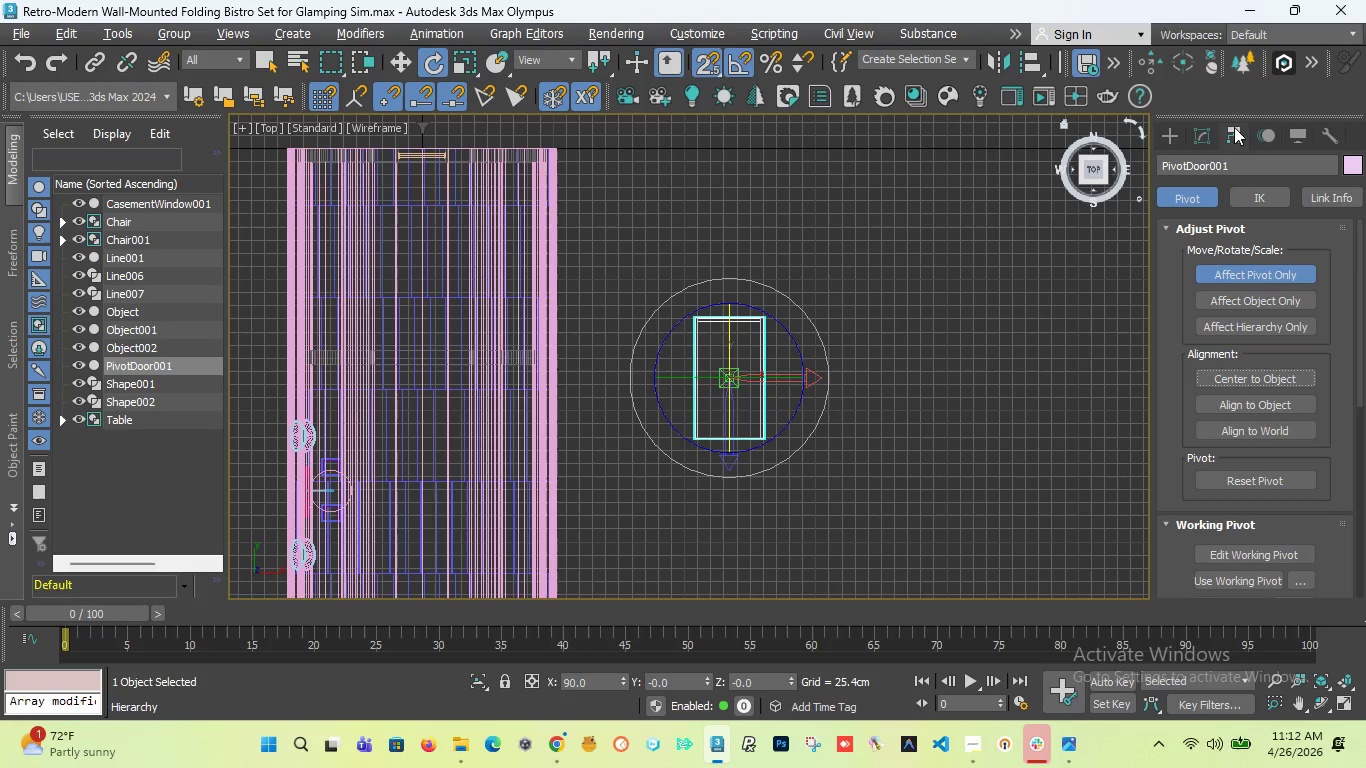 
left_click([1162, 130])
 